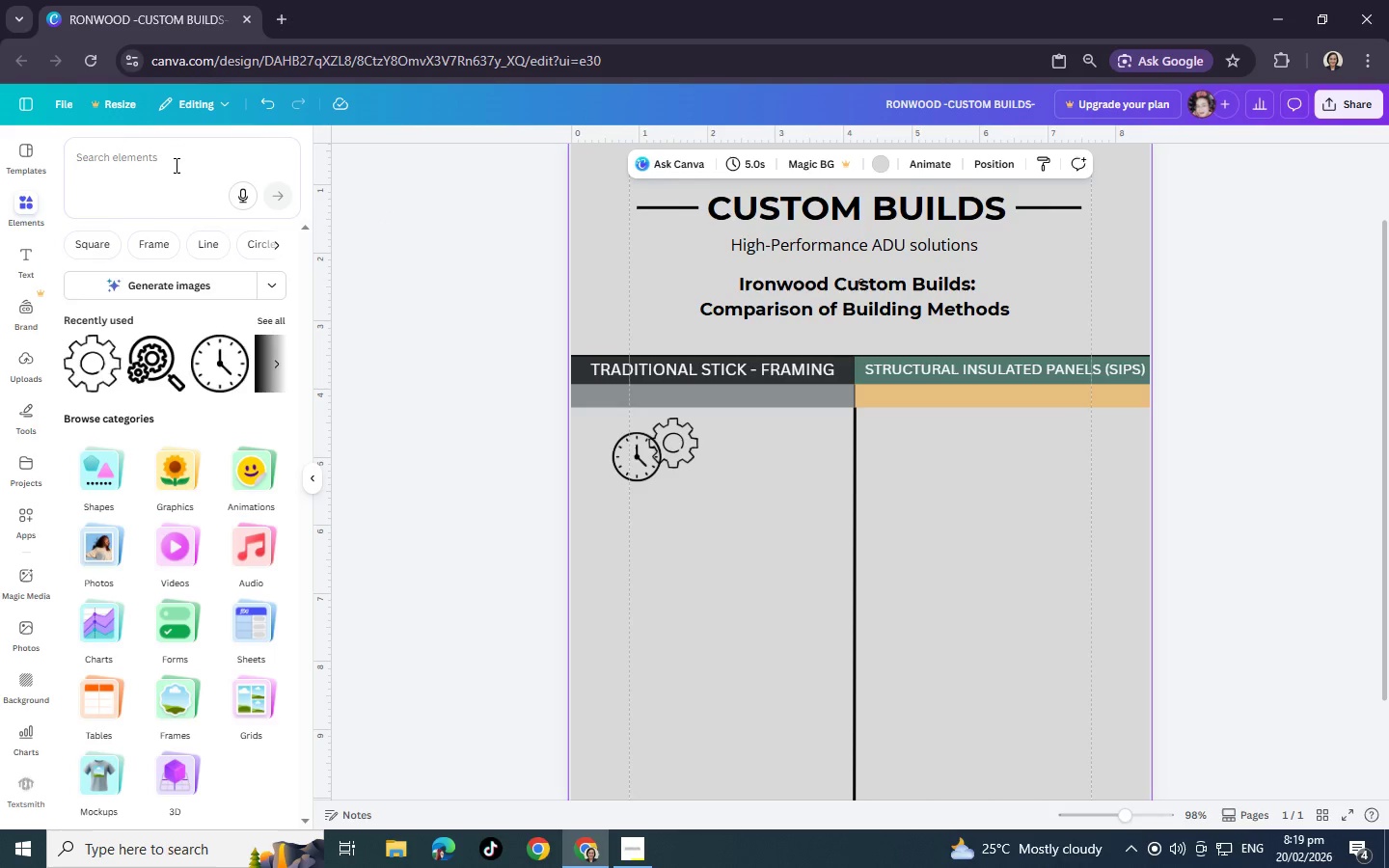 
left_click([174, 165])
 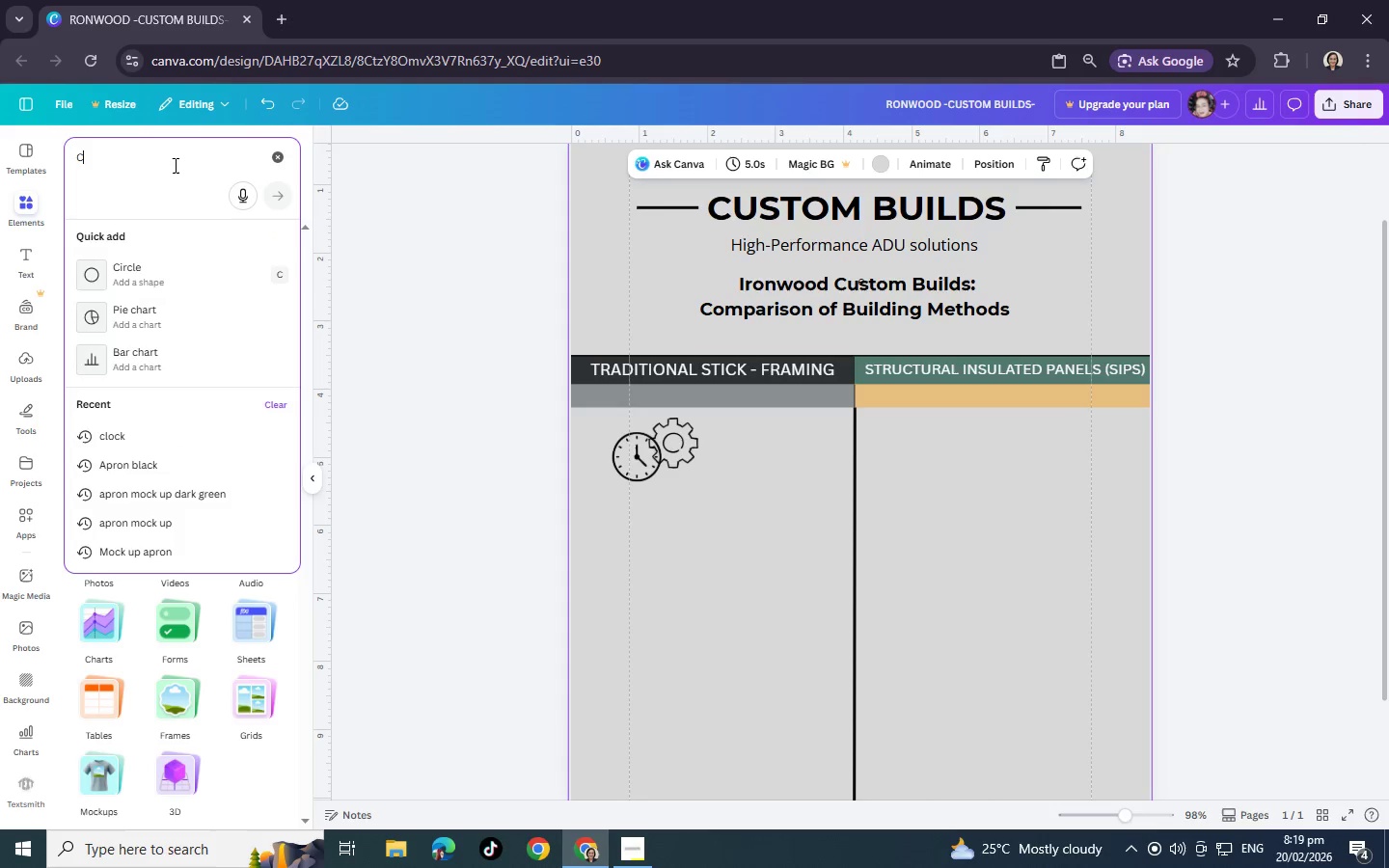 
type(calden)
key(Backspace)
key(Backspace)
key(Backspace)
key(Backspace)
type(lendar)
 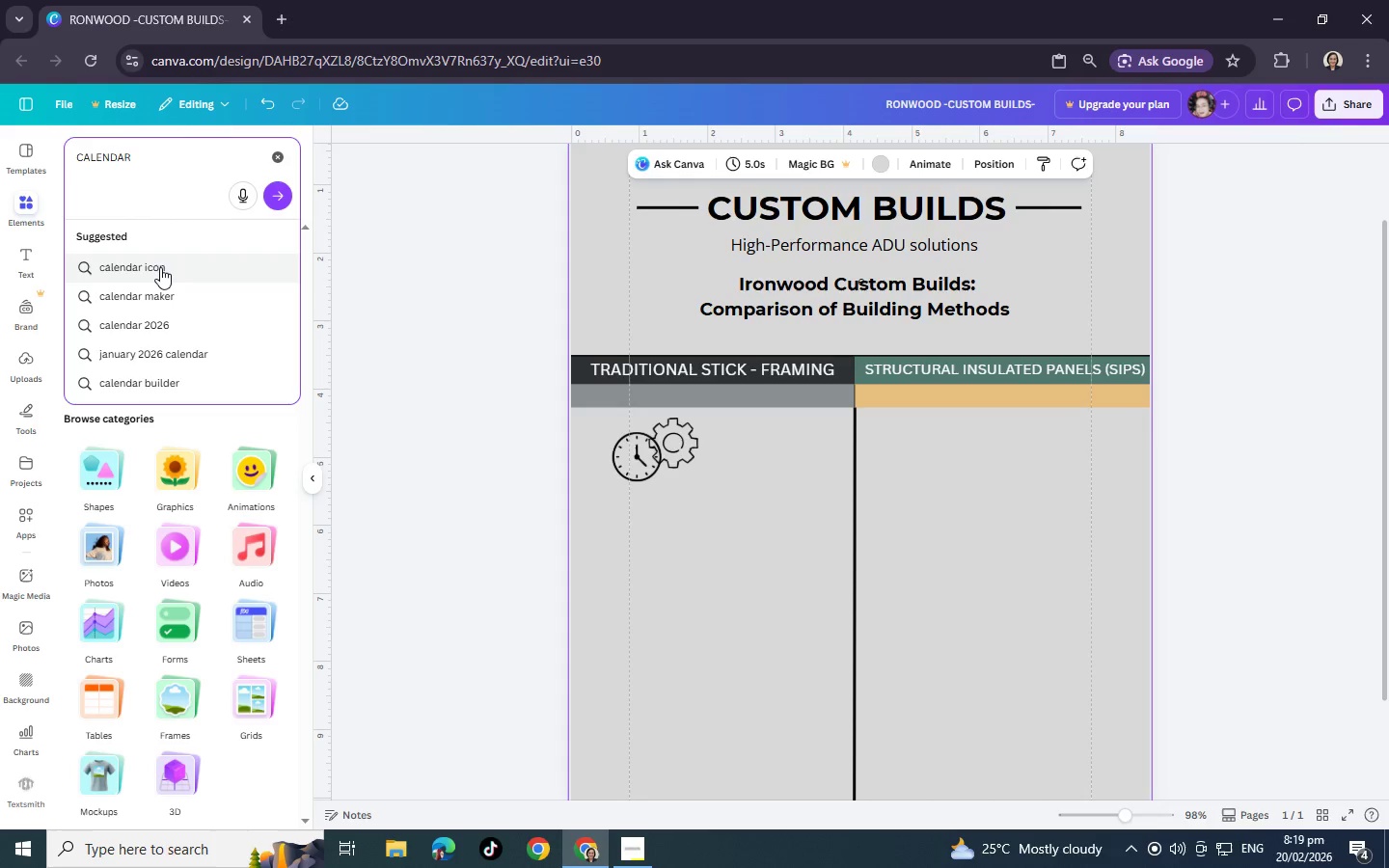 
left_click([160, 267])
 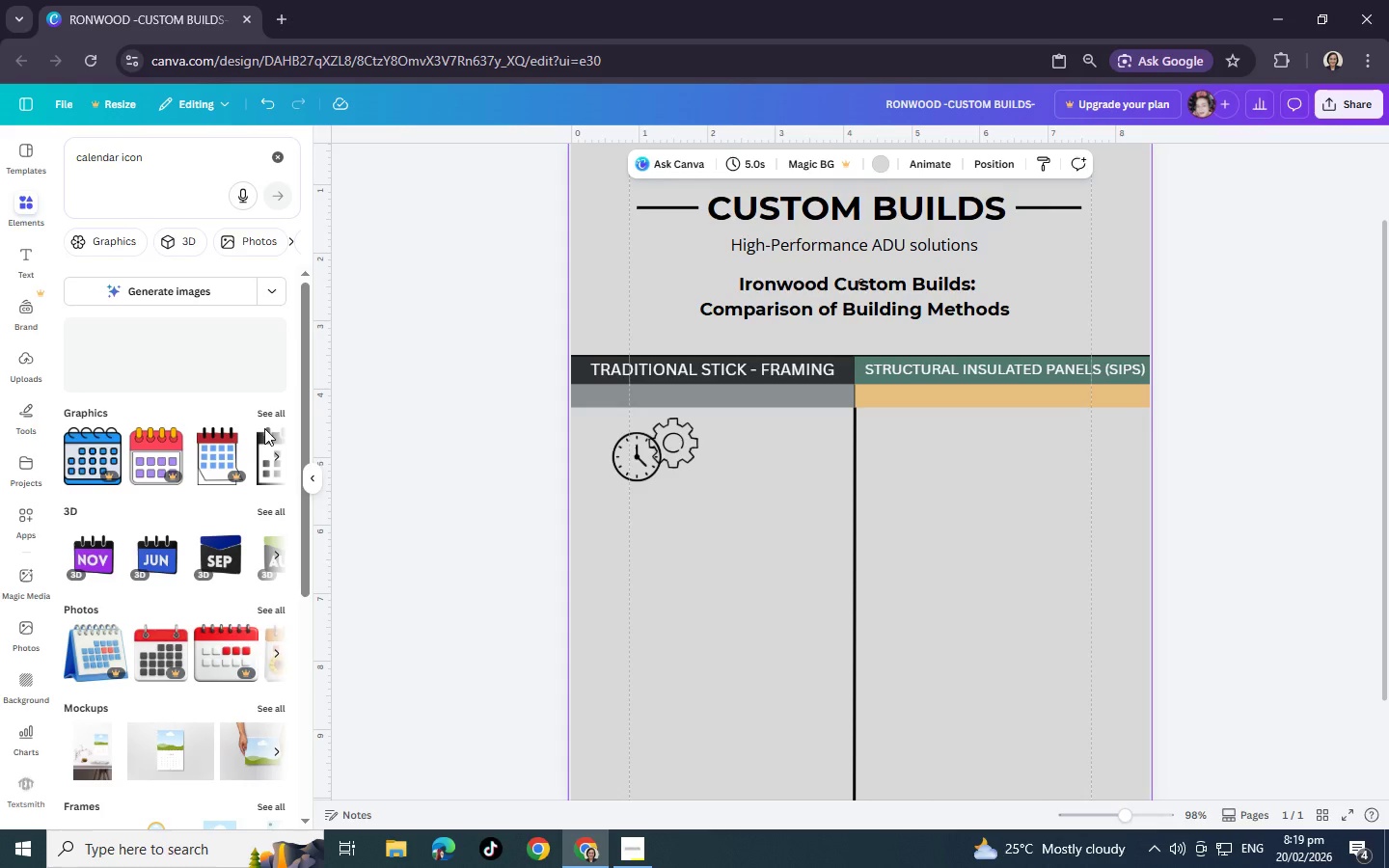 
left_click([274, 410])
 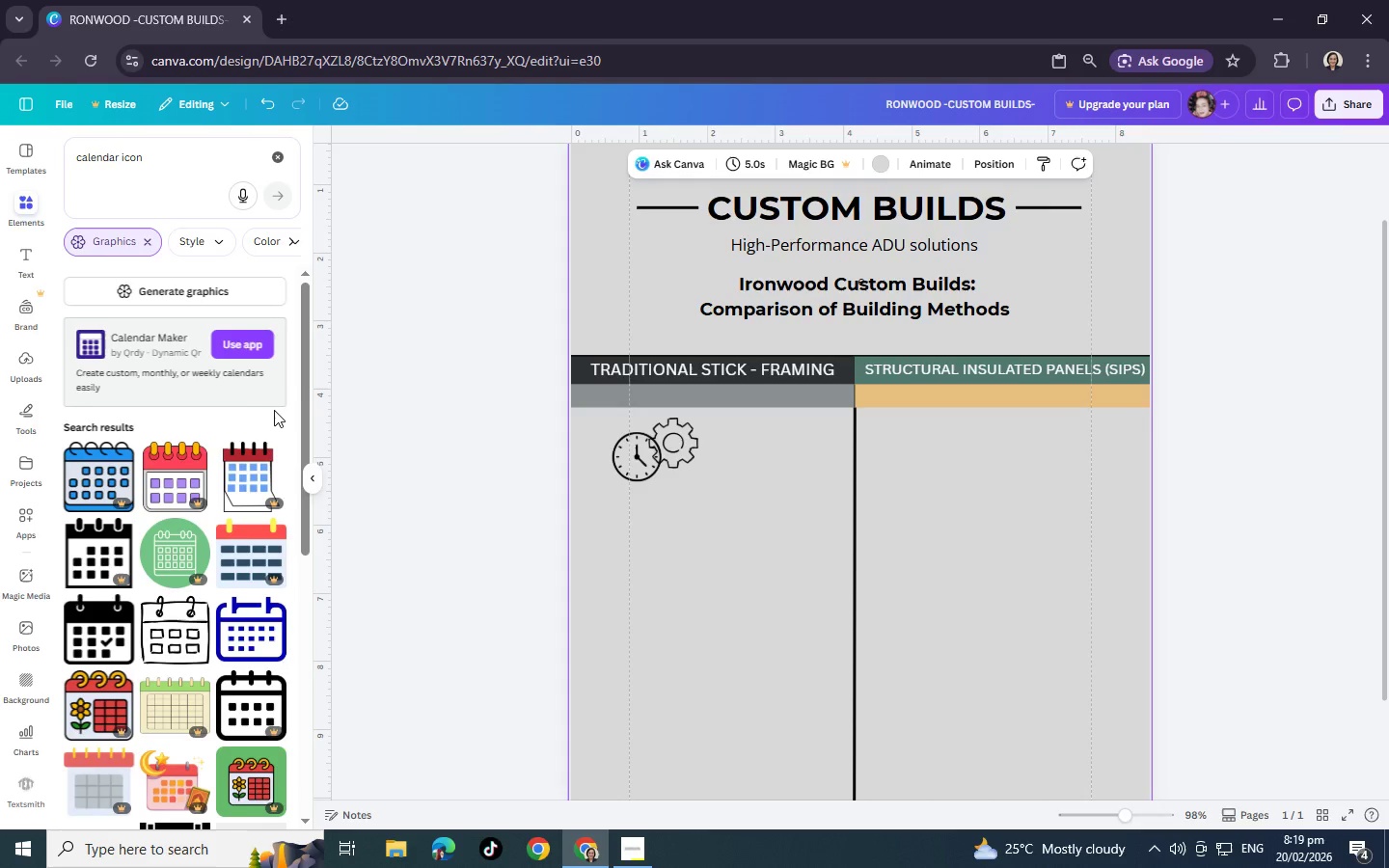 
scroll: coordinate [274, 410], scroll_direction: down, amount: 2.0
 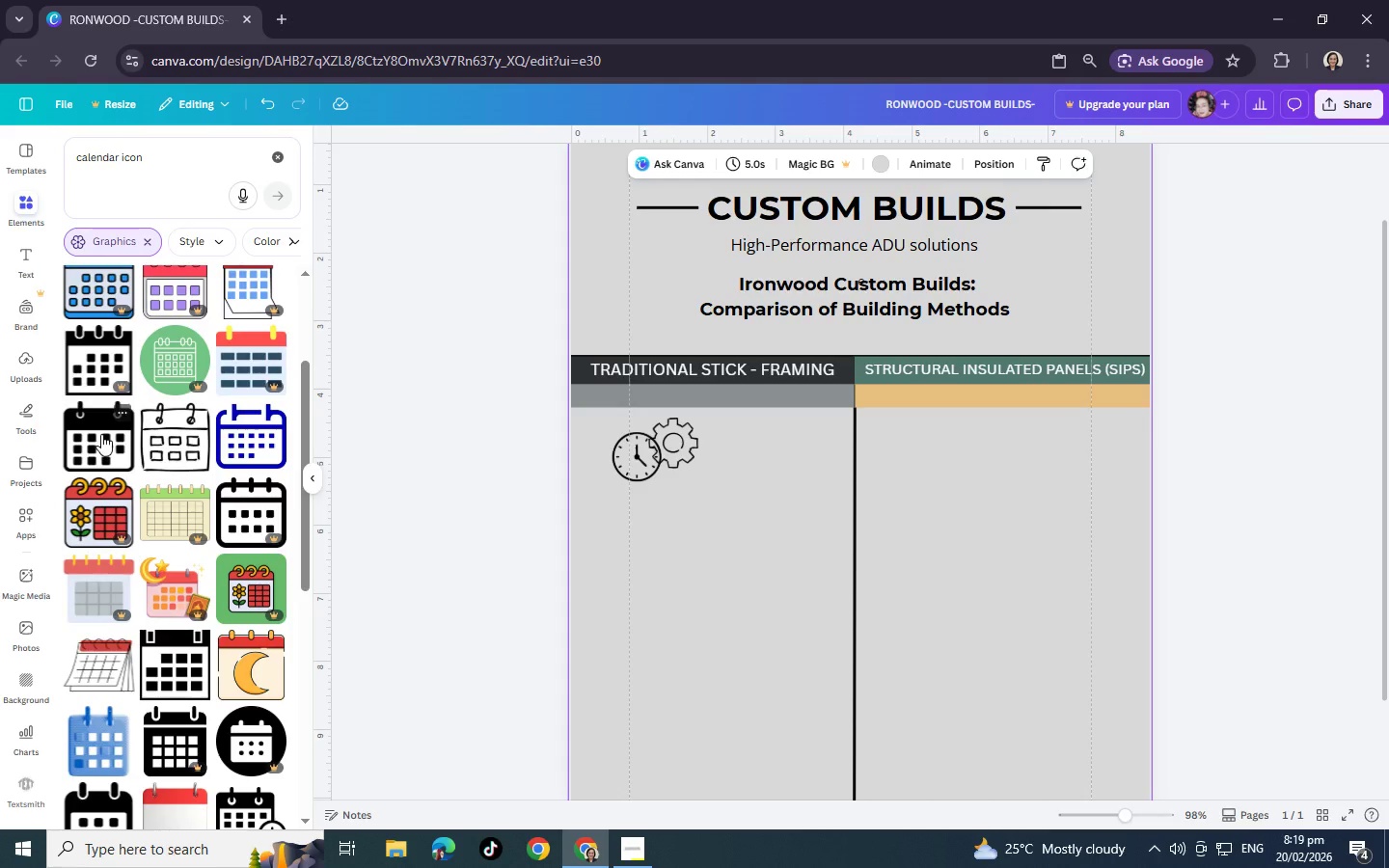 
left_click([101, 434])
 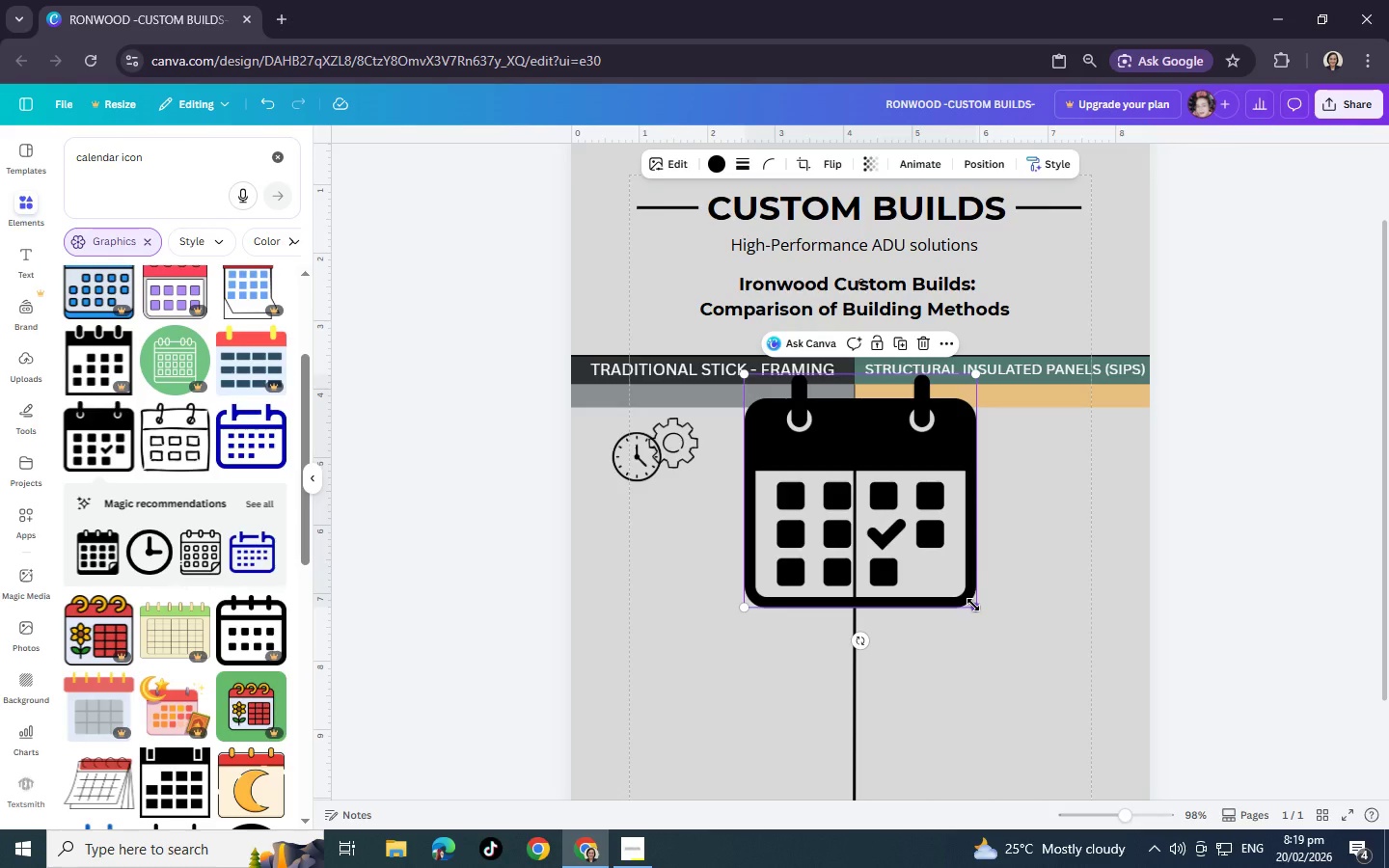 
left_click_drag(start_coordinate=[973, 605], to_coordinate=[842, 448])
 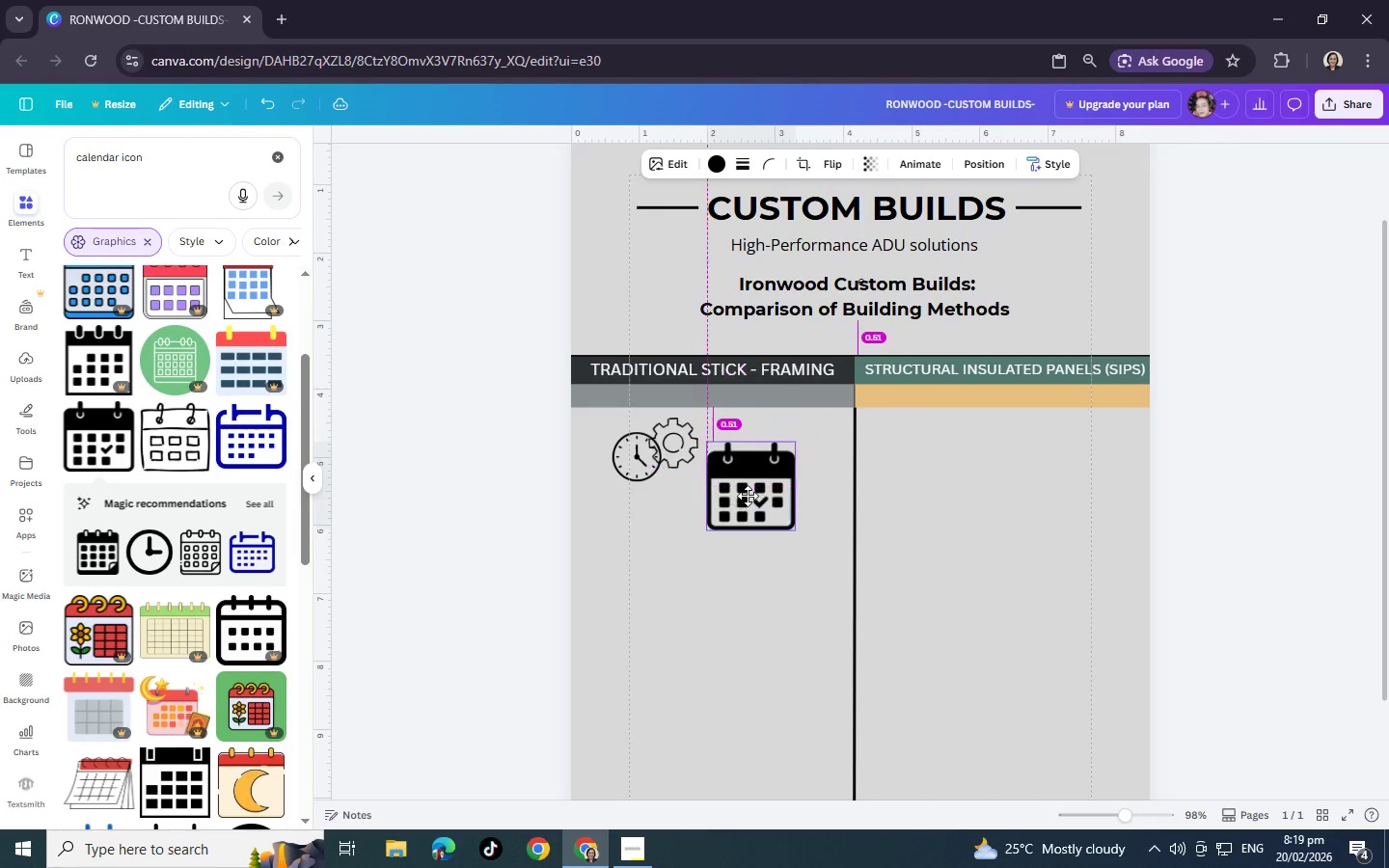 
left_click_drag(start_coordinate=[792, 429], to_coordinate=[735, 497])
 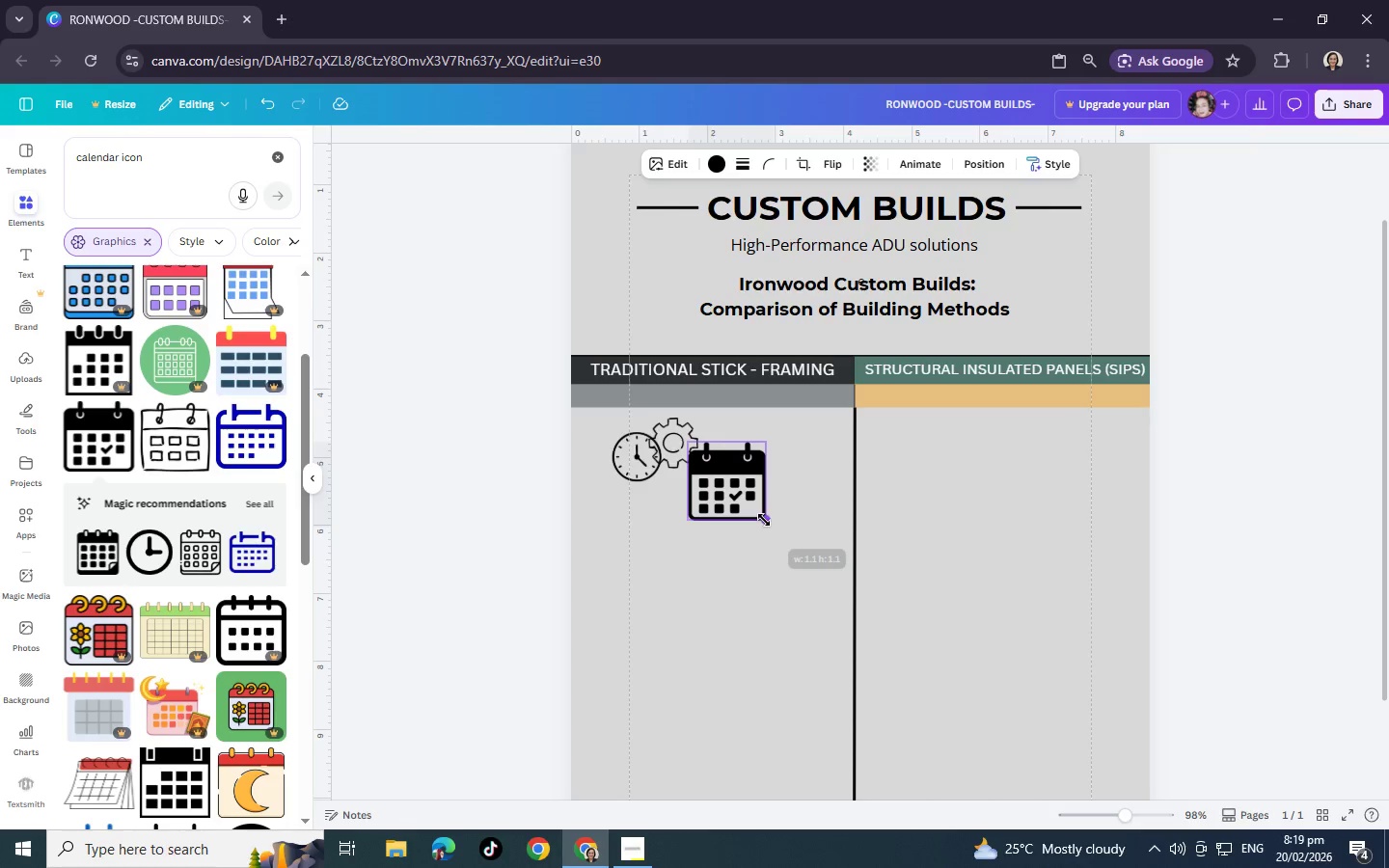 
left_click_drag(start_coordinate=[775, 533], to_coordinate=[753, 503])
 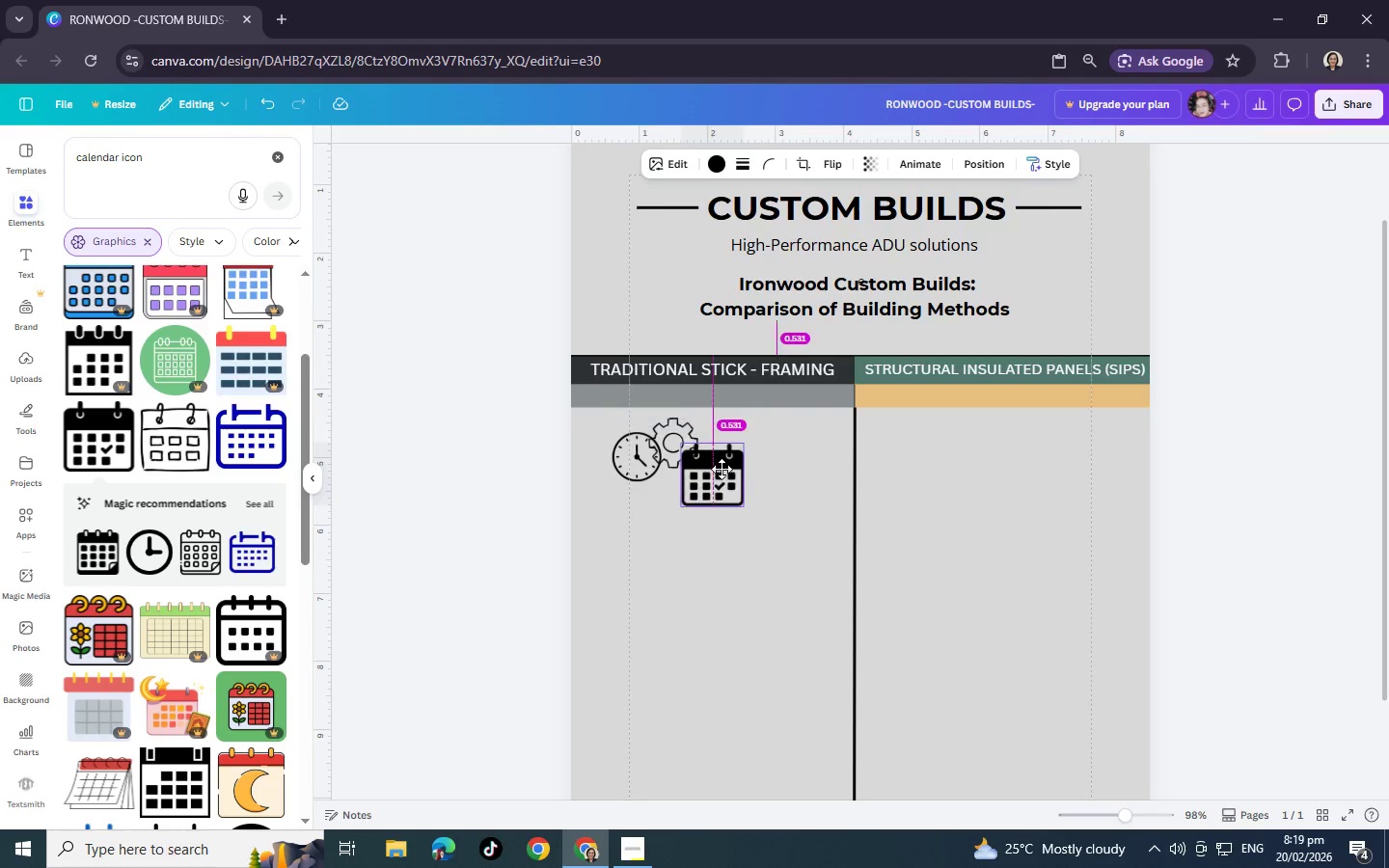 
left_click_drag(start_coordinate=[725, 468], to_coordinate=[719, 473])
 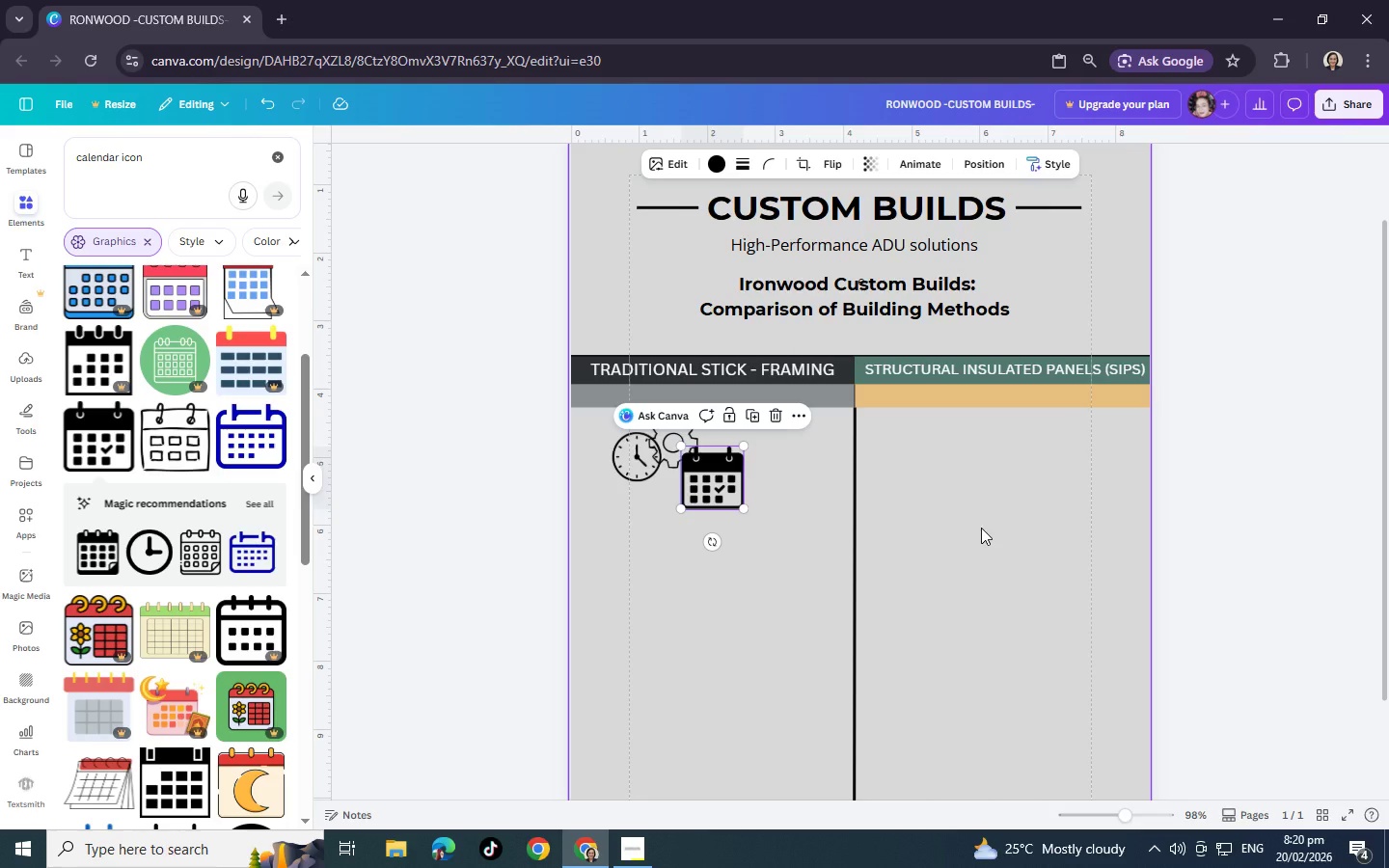 
wait(9.73)
 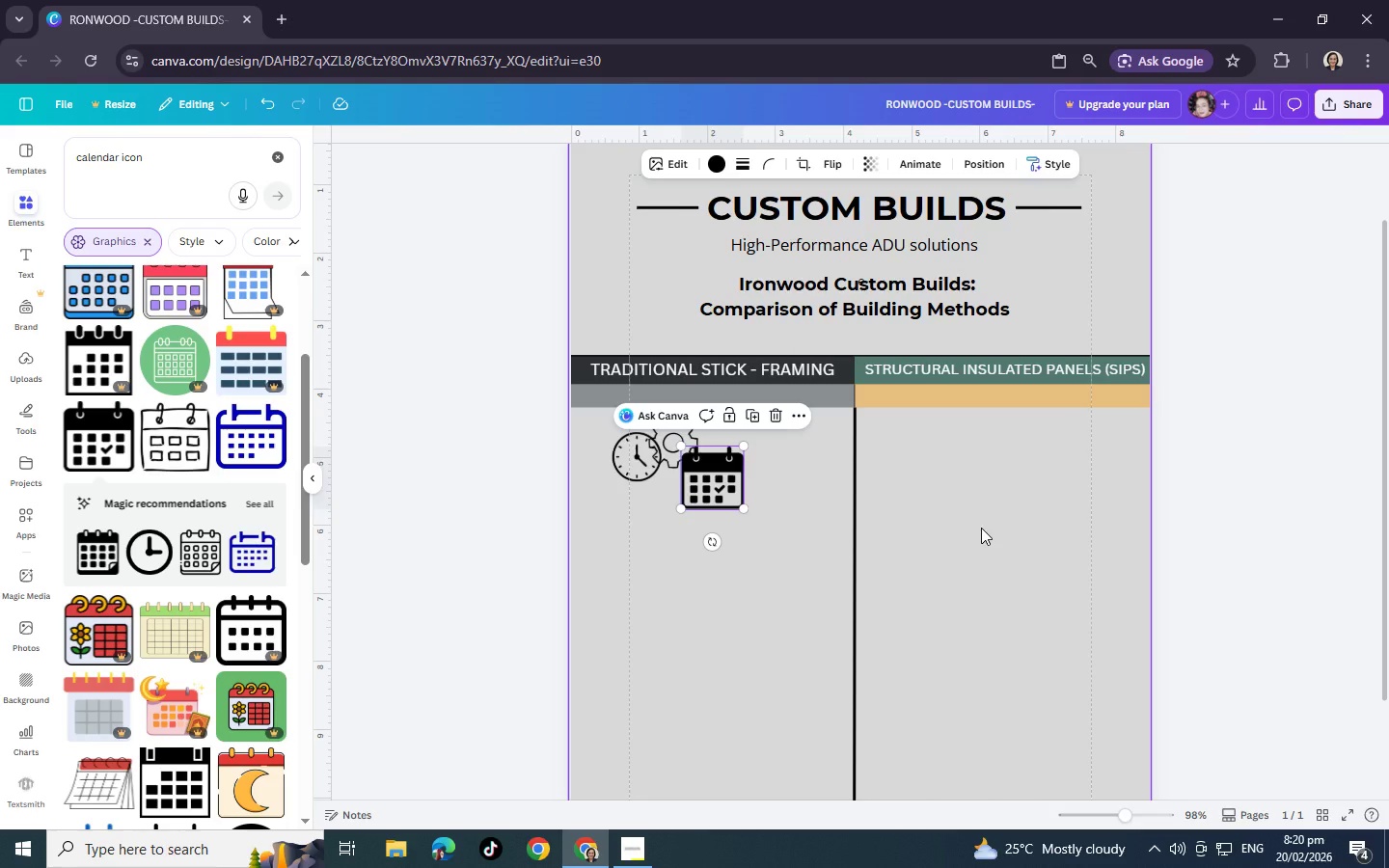 
left_click([788, 505])
 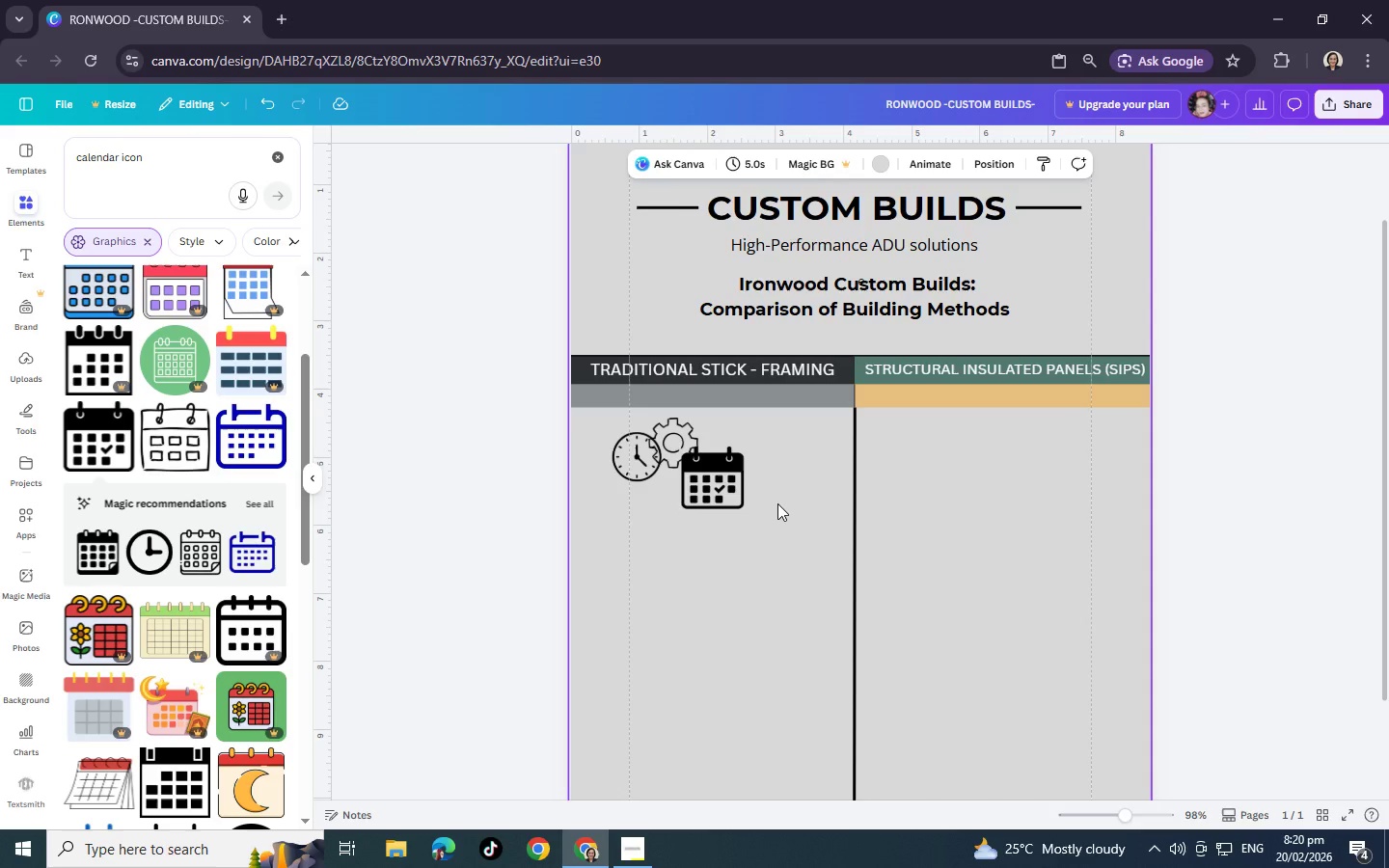 
wait(8.12)
 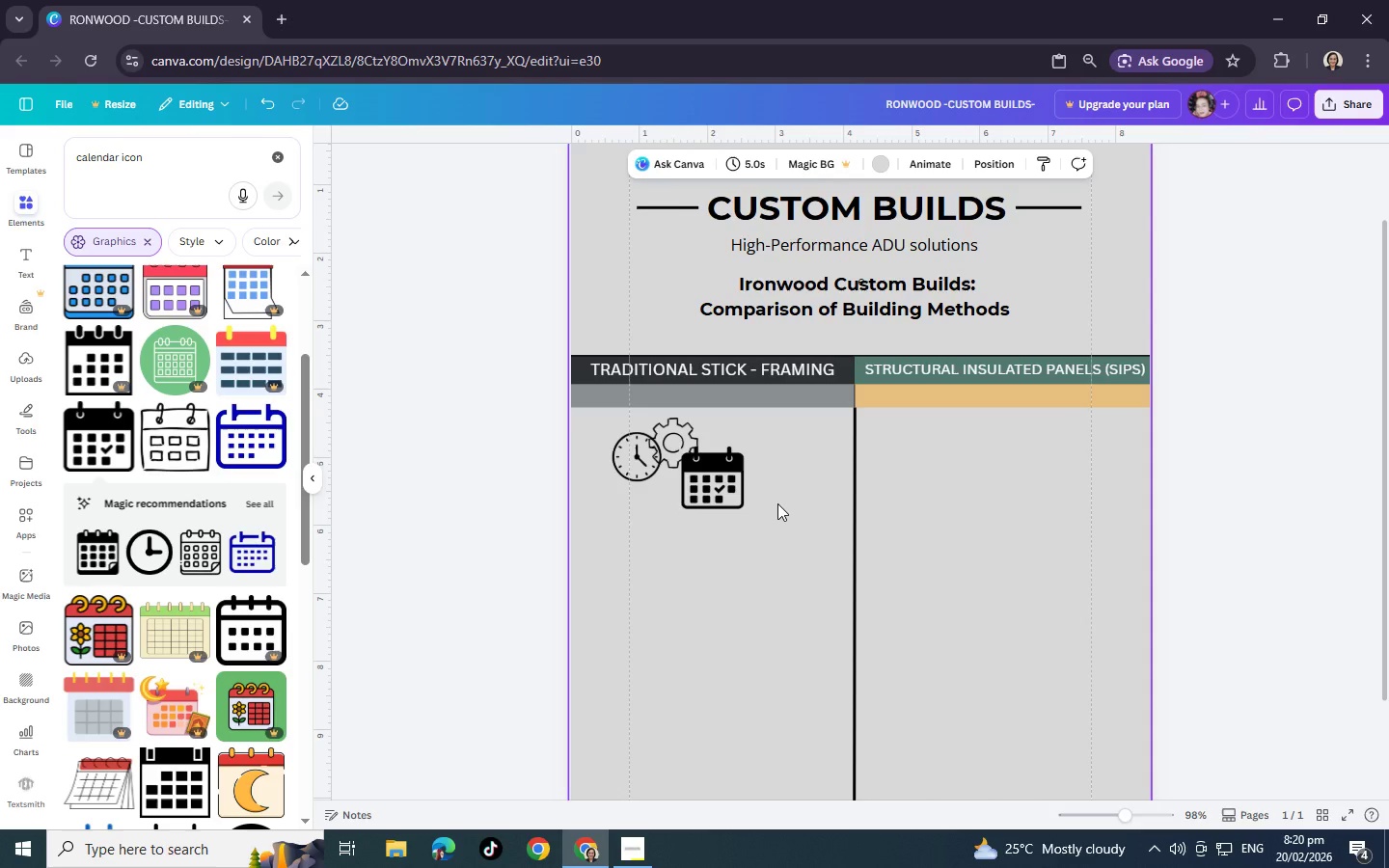 
left_click([791, 557])
 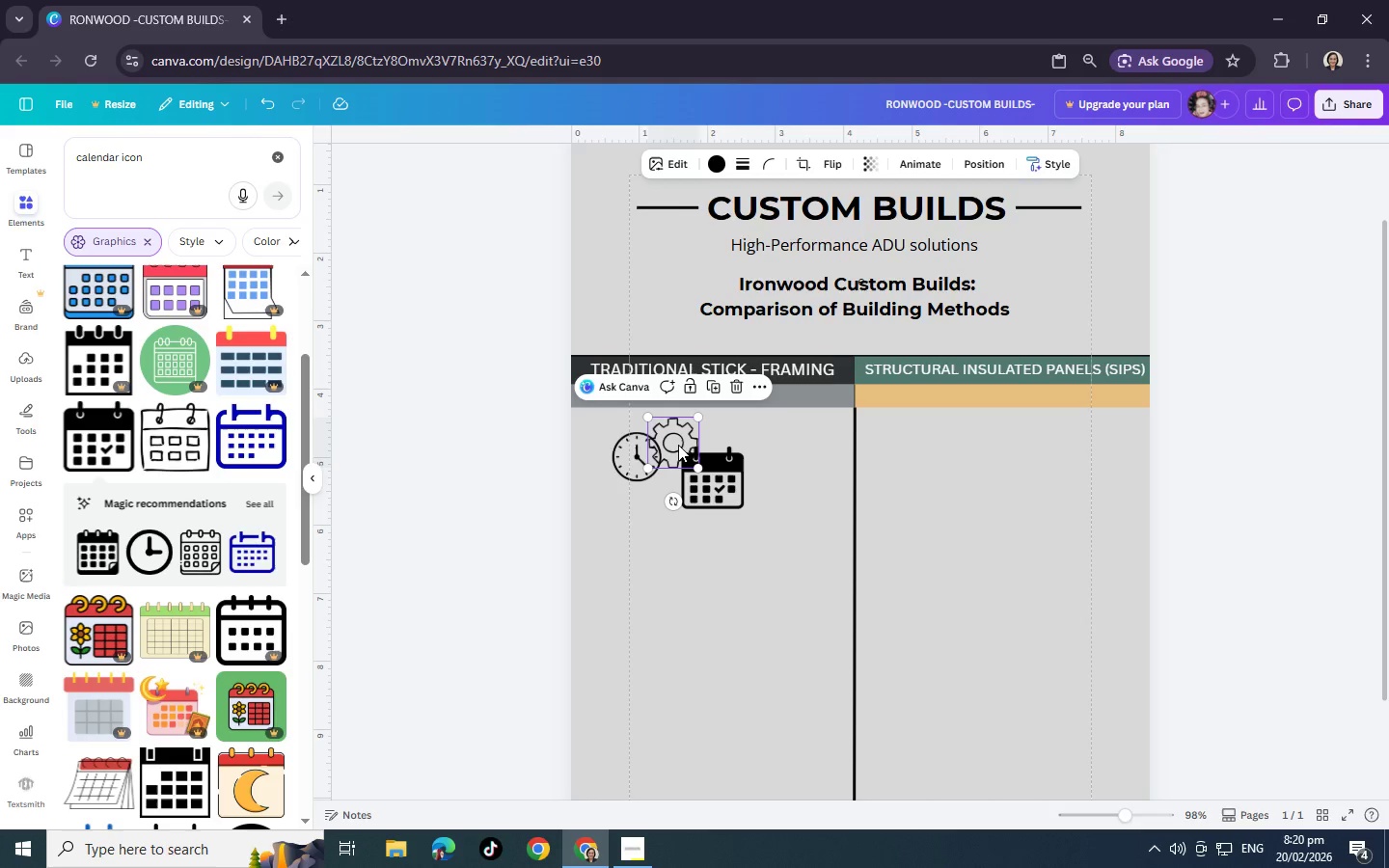 
left_click([678, 445])
 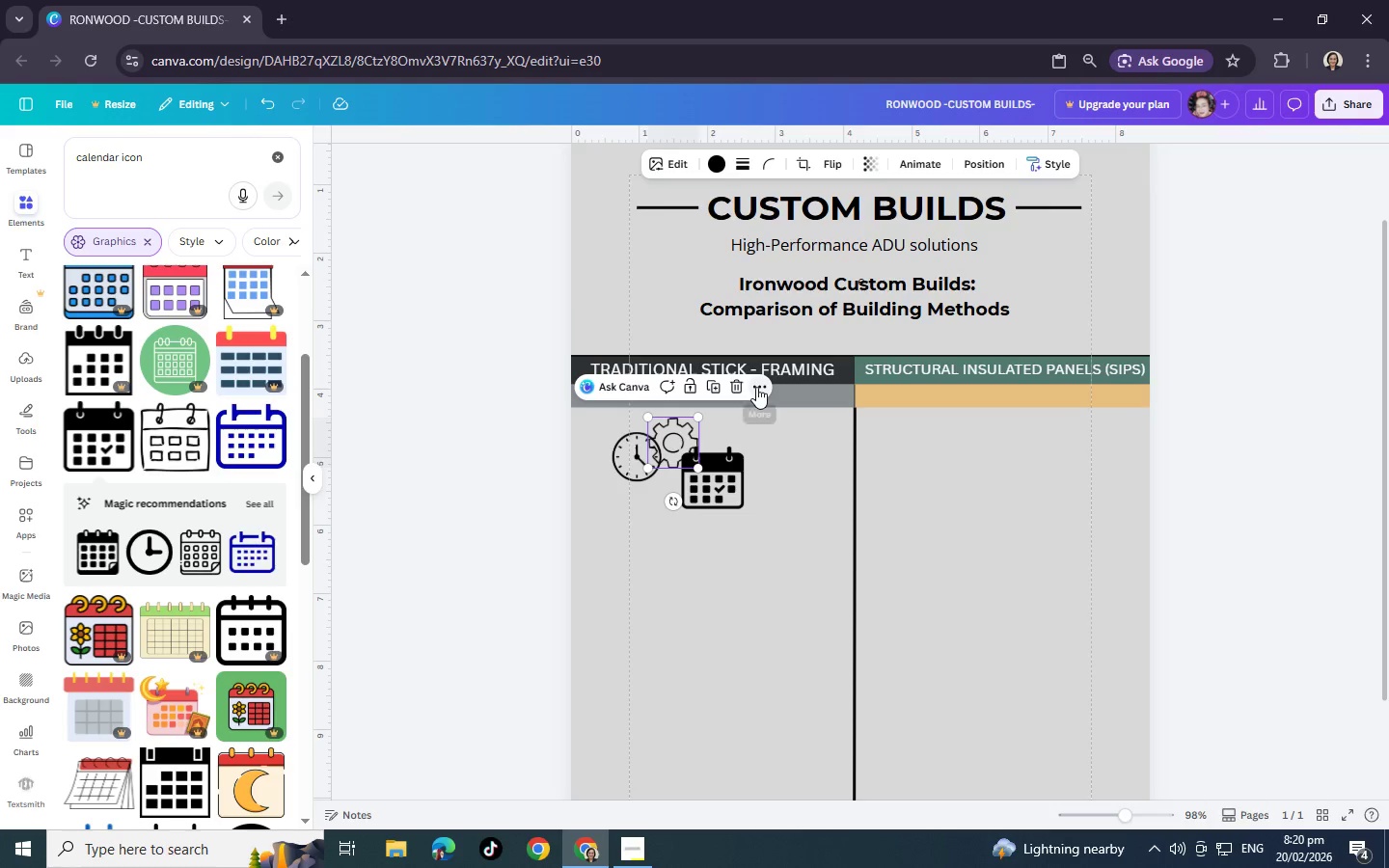 
left_click([756, 387])
 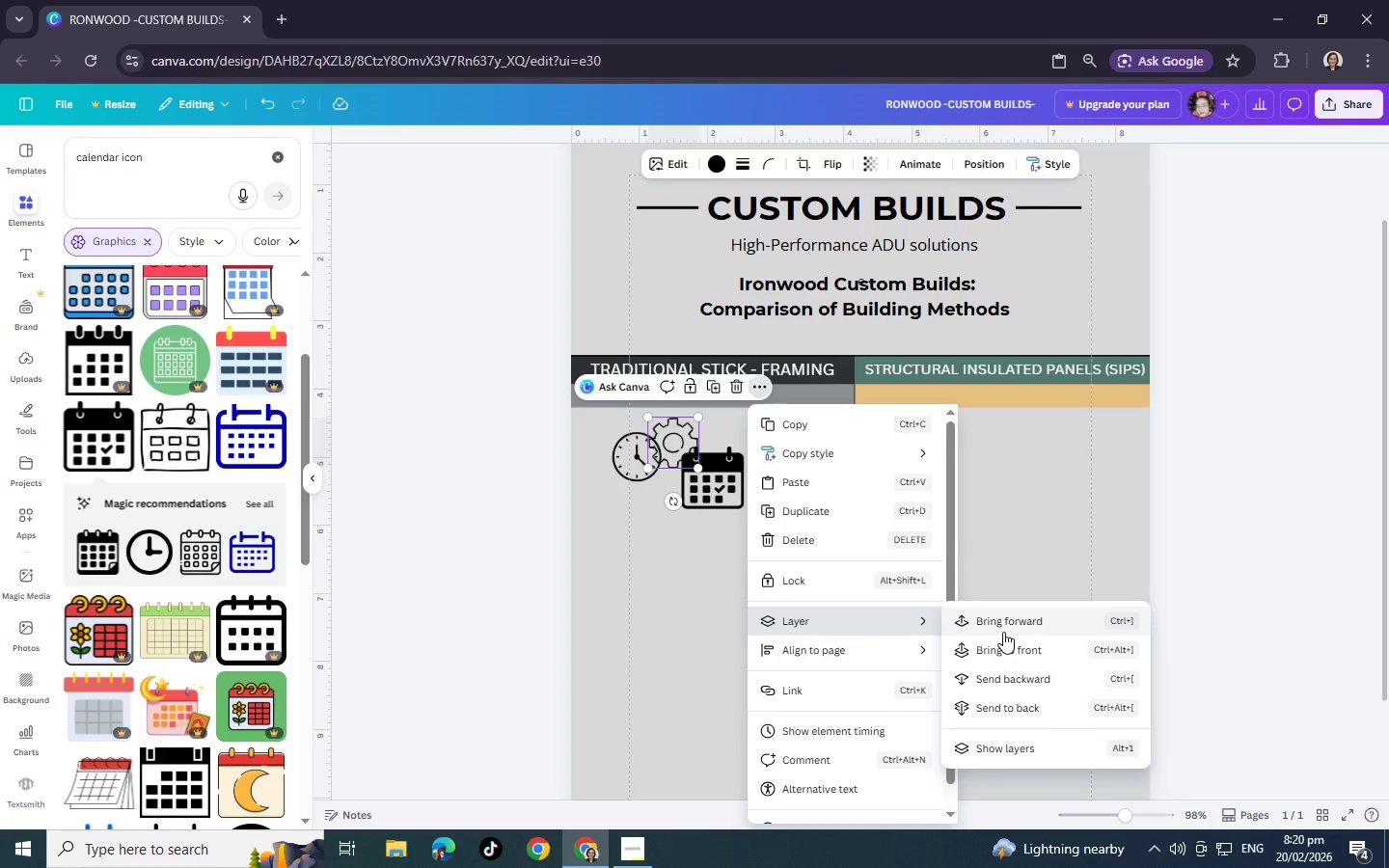 
left_click([1003, 632])
 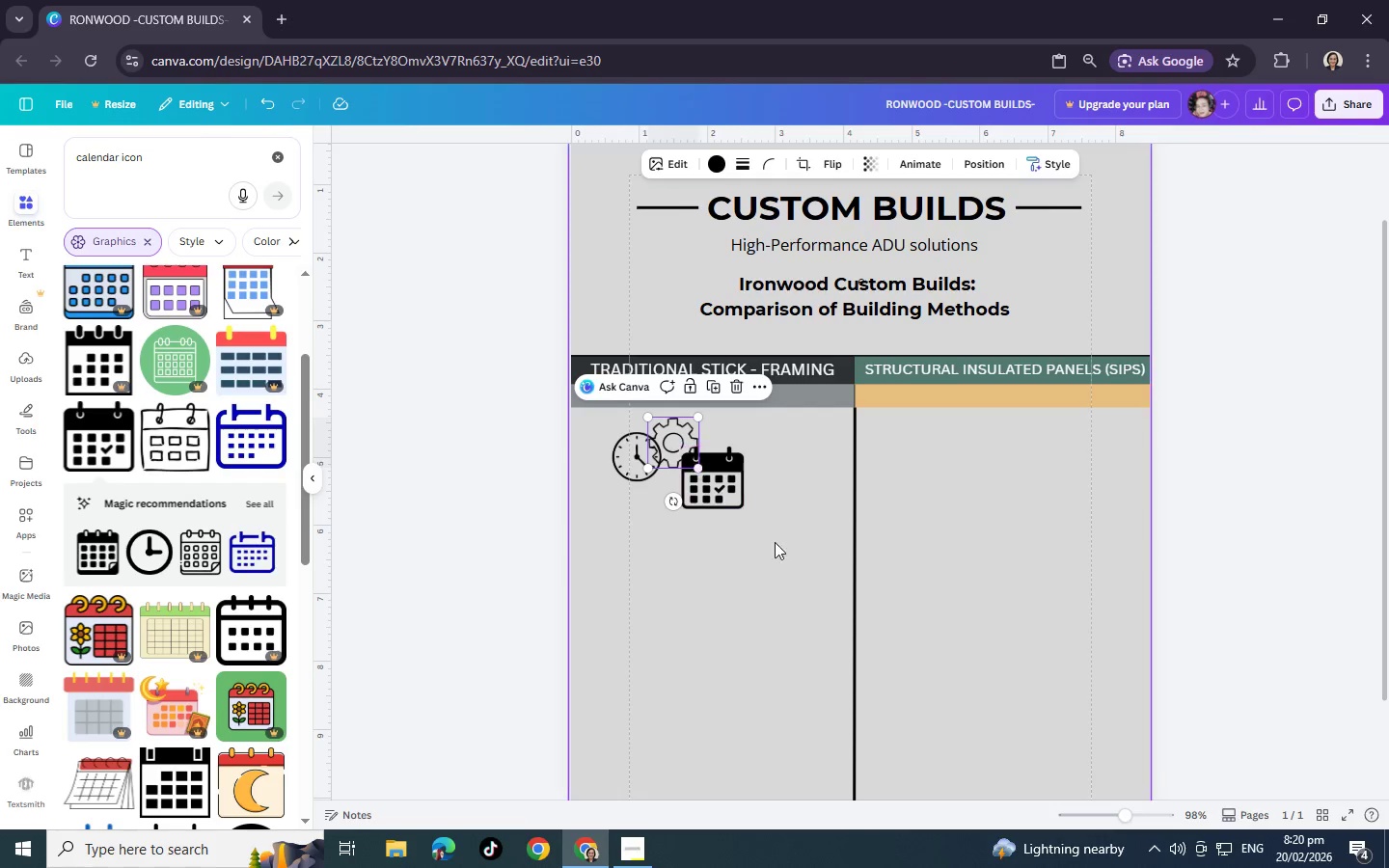 
left_click([796, 582])
 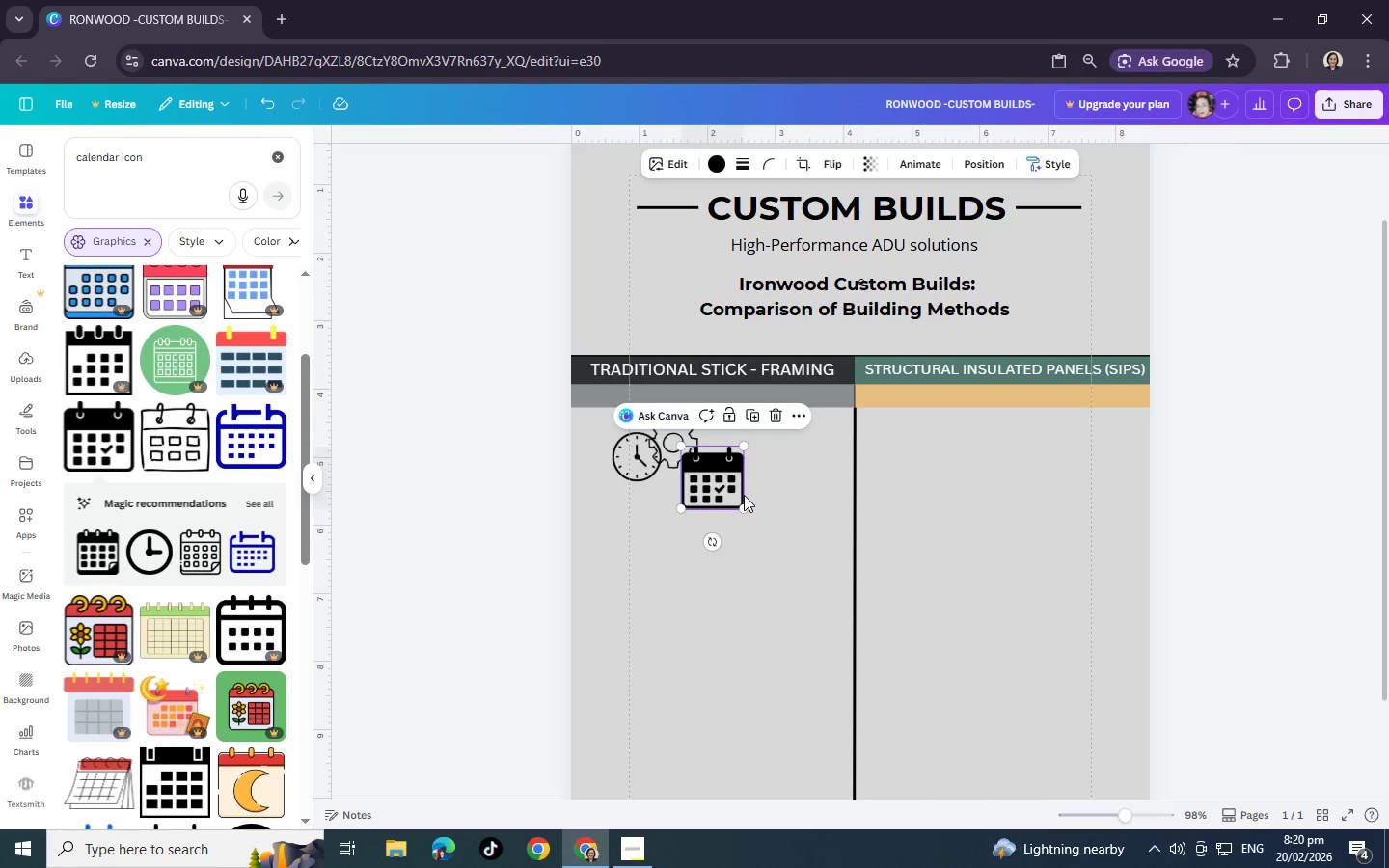 
left_click([739, 492])
 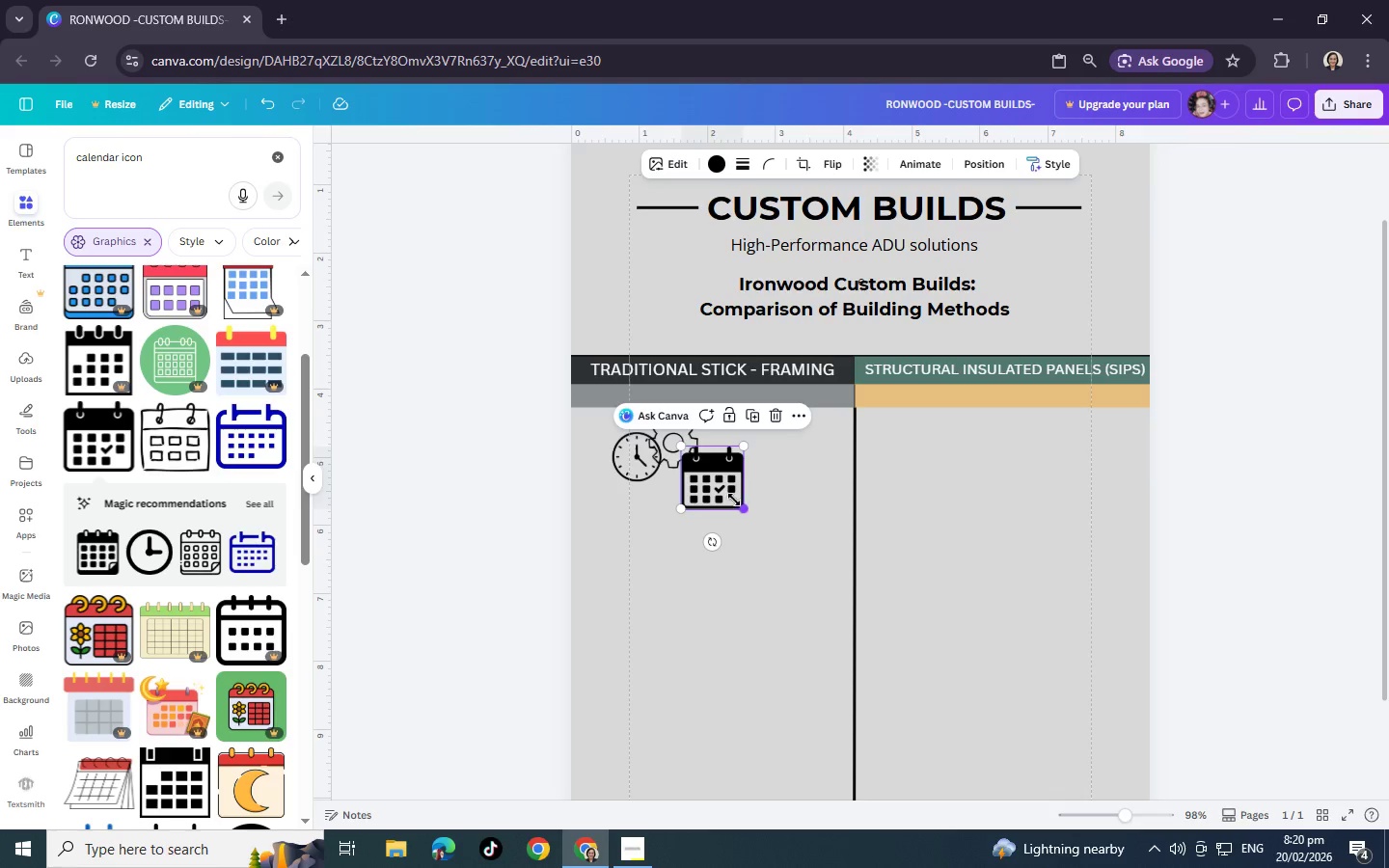 
left_click_drag(start_coordinate=[745, 507], to_coordinate=[733, 499])
 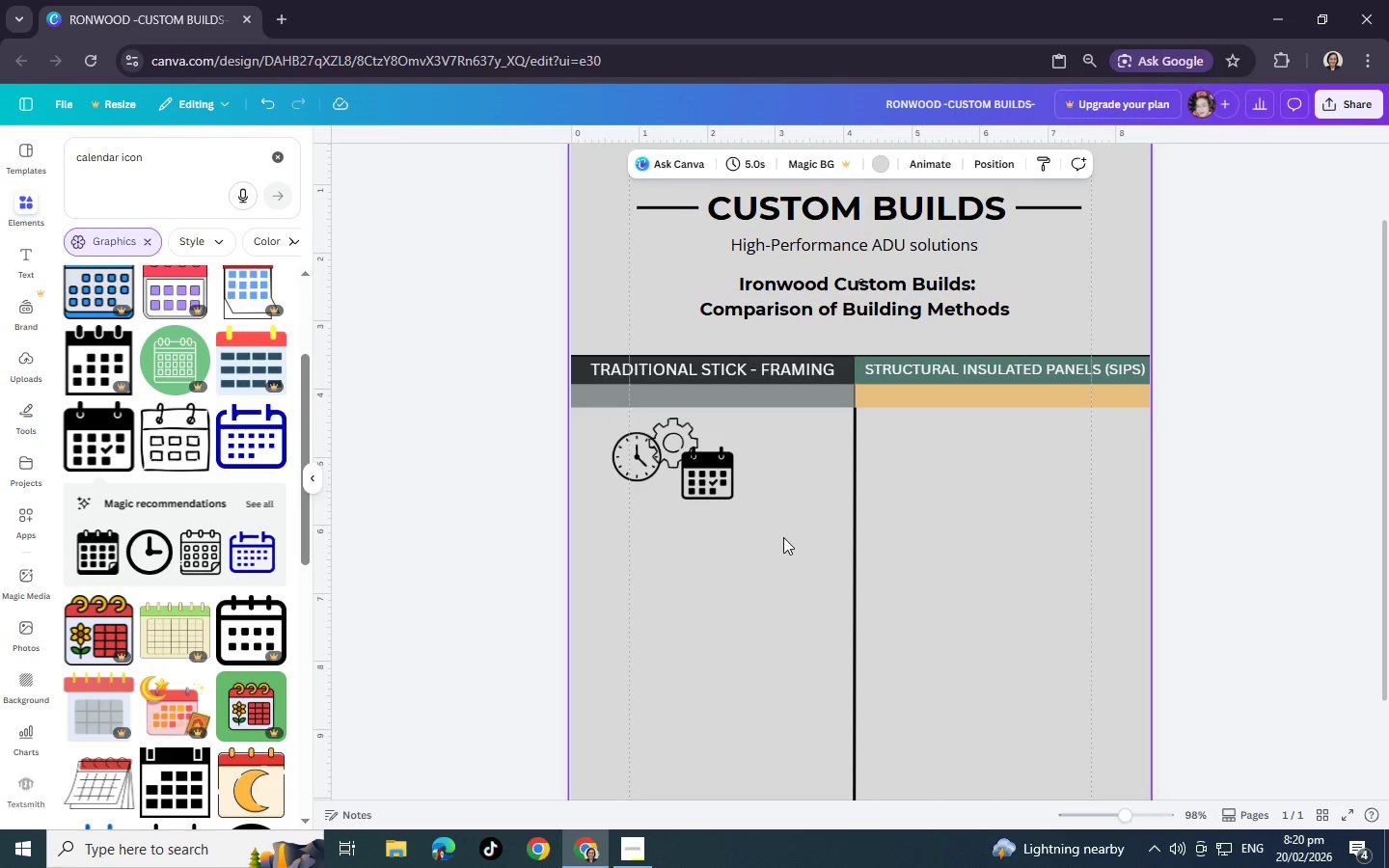 
left_click([783, 537])
 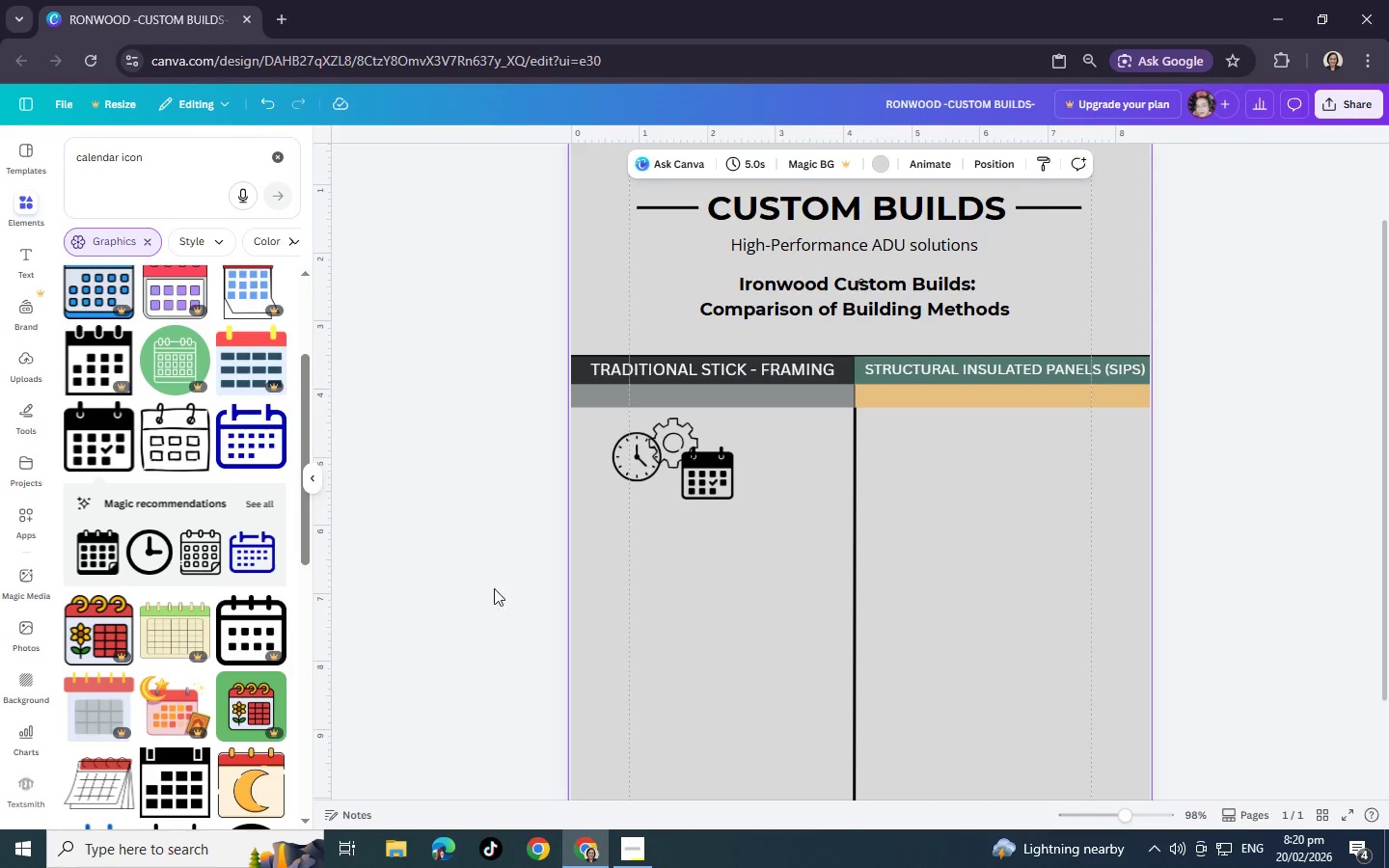 
wait(9.97)
 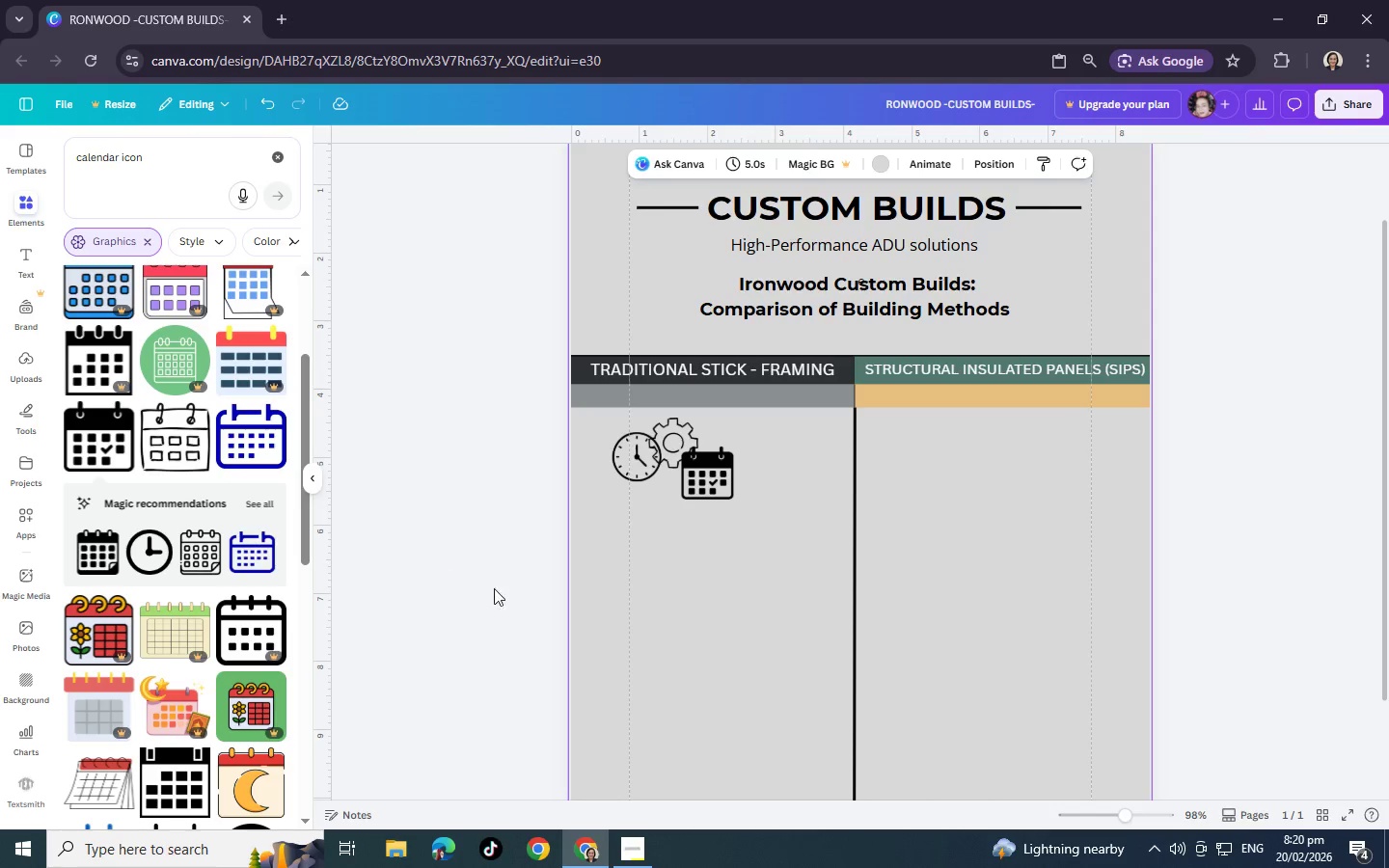 
scroll: coordinate [137, 495], scroll_direction: down, amount: 17.0
 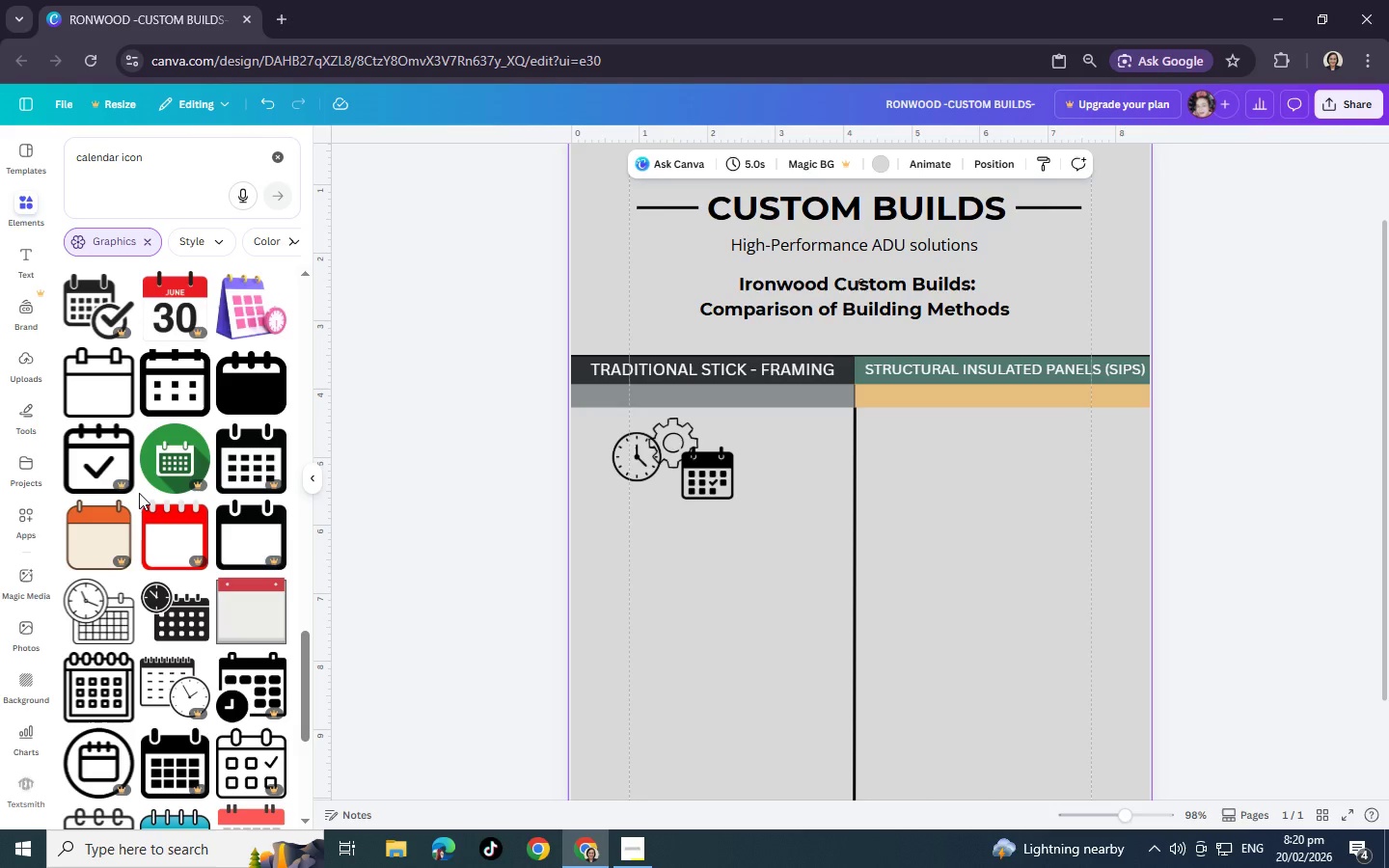 
wait(17.33)
 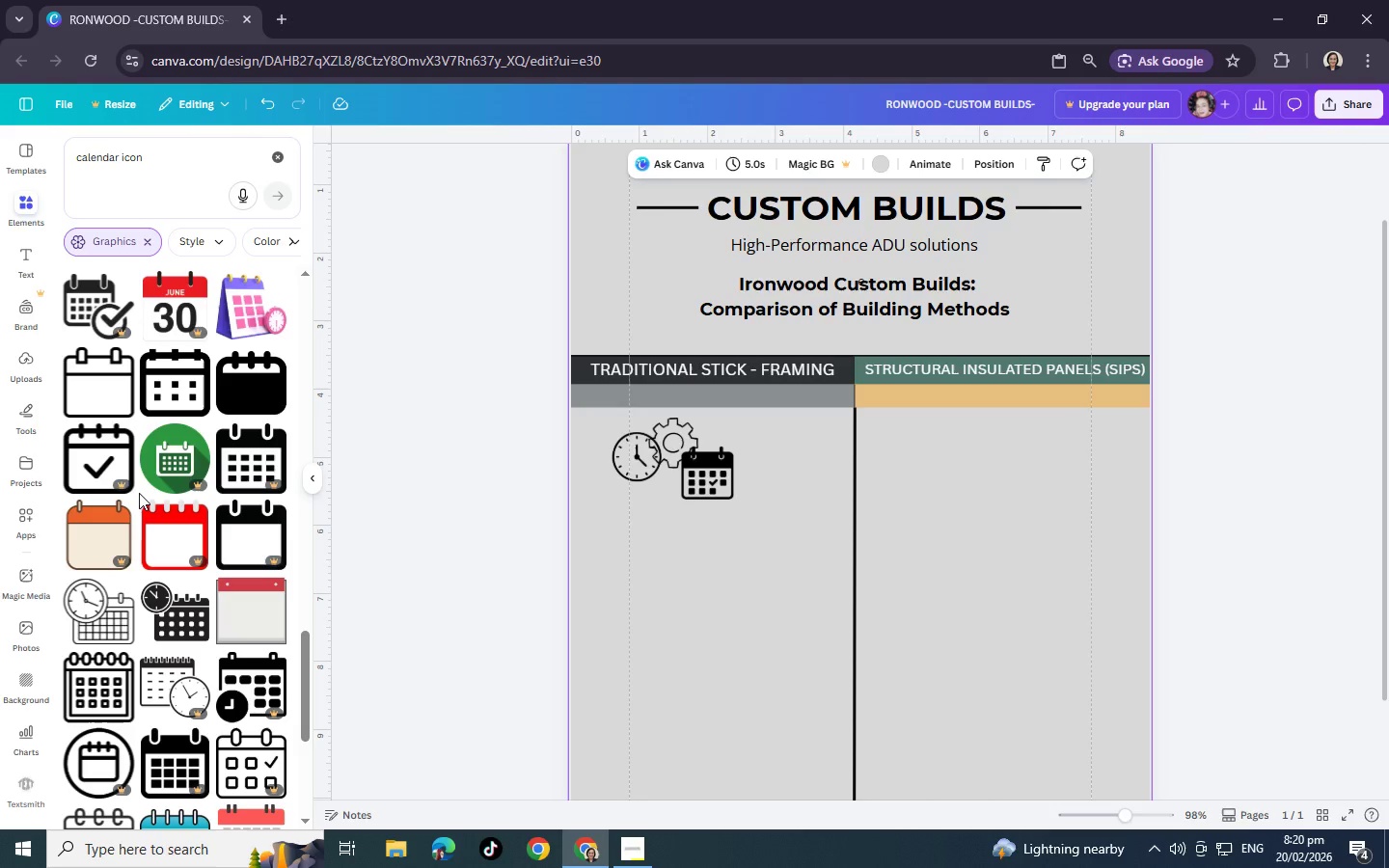 
scroll: coordinate [139, 493], scroll_direction: down, amount: 2.0
 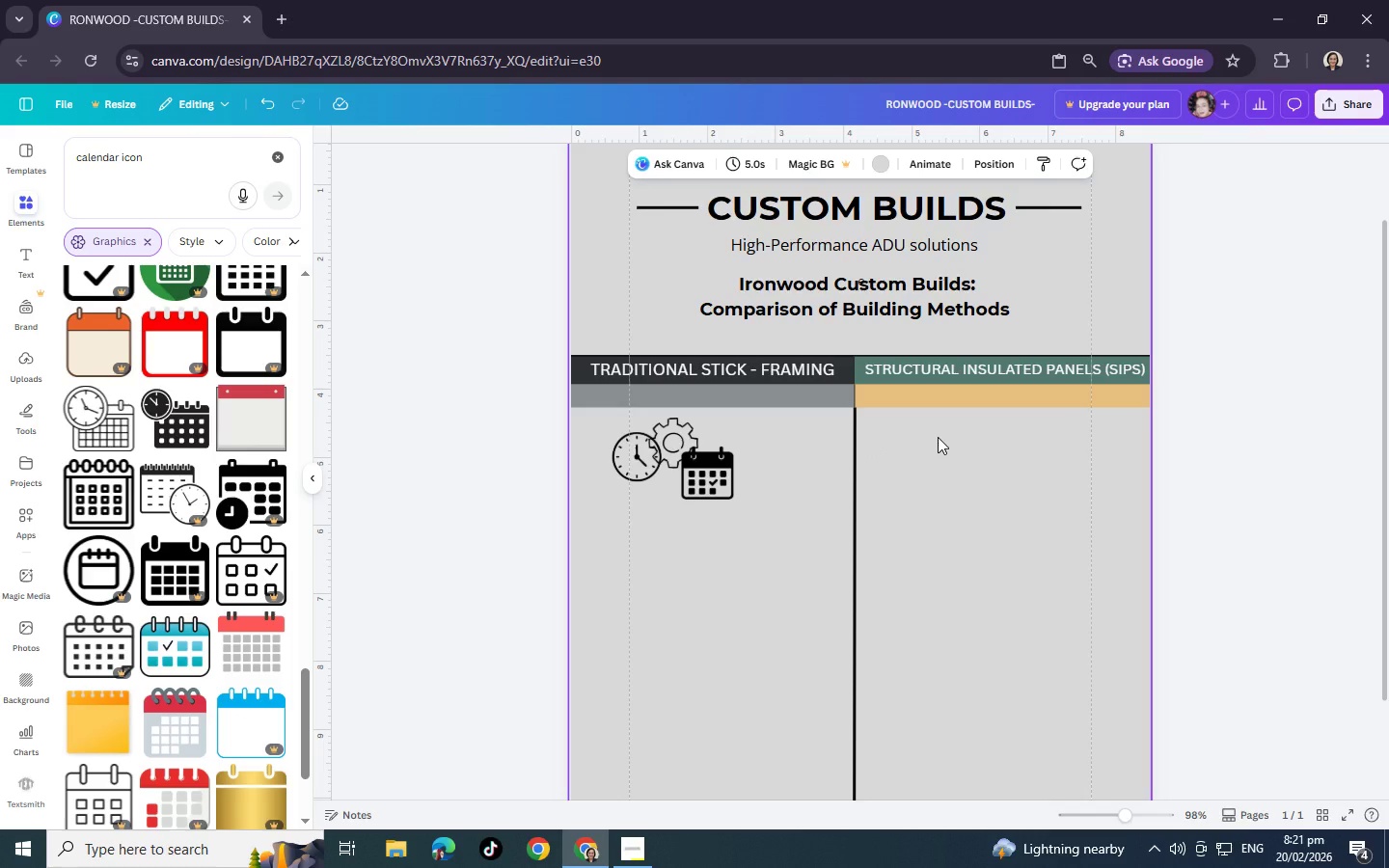 
wait(21.38)
 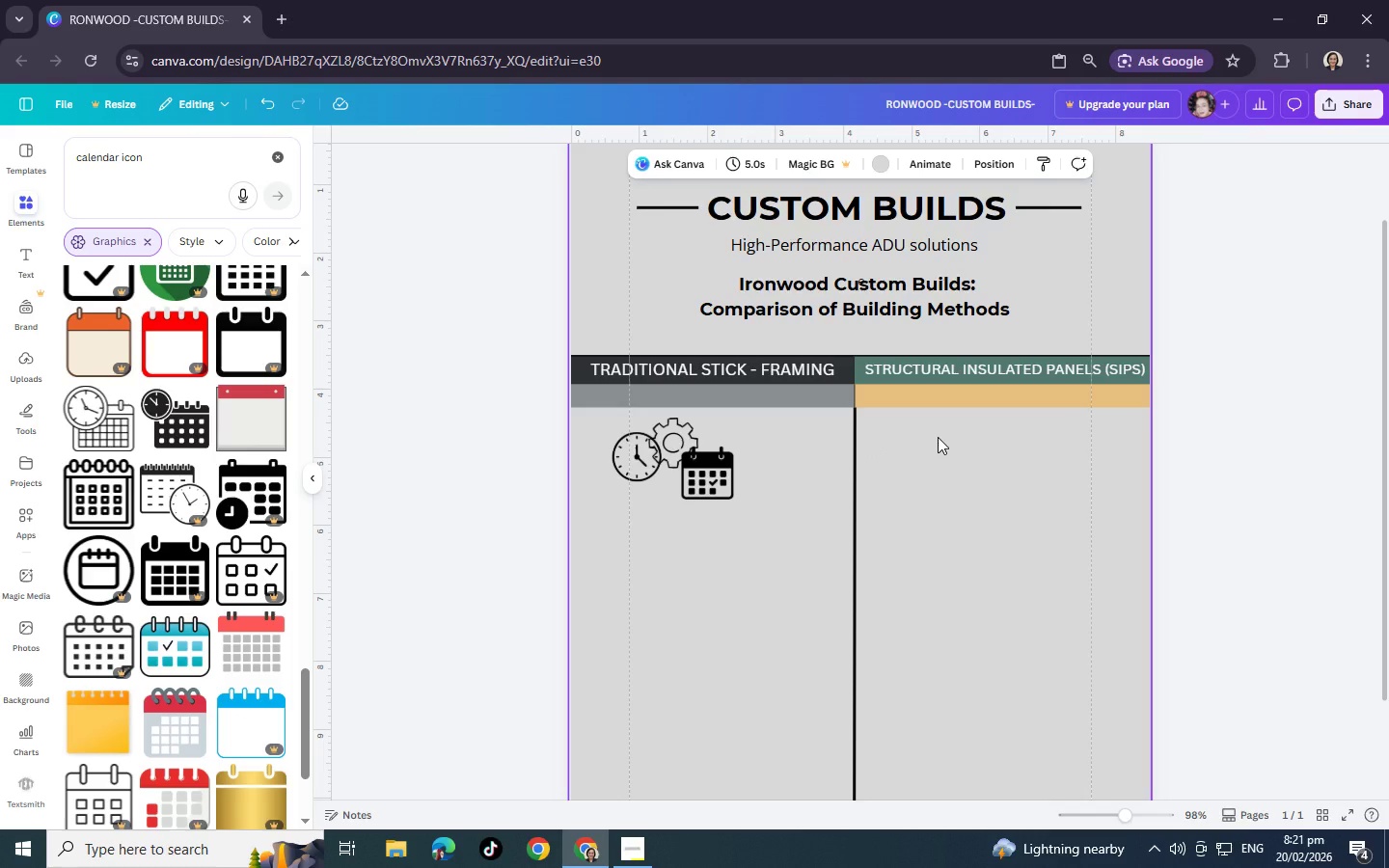 
left_click([30, 253])
 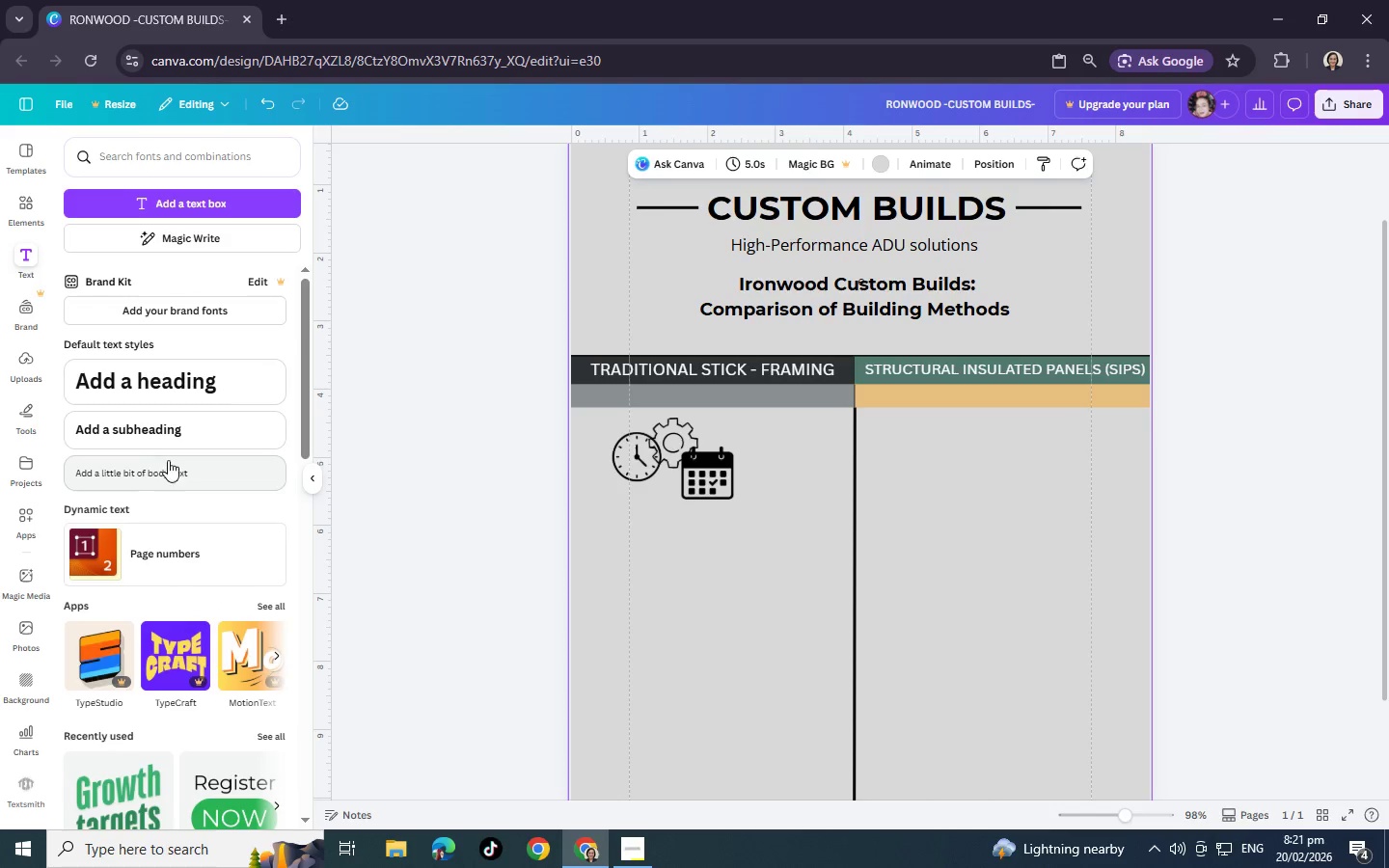 
left_click([172, 471])
 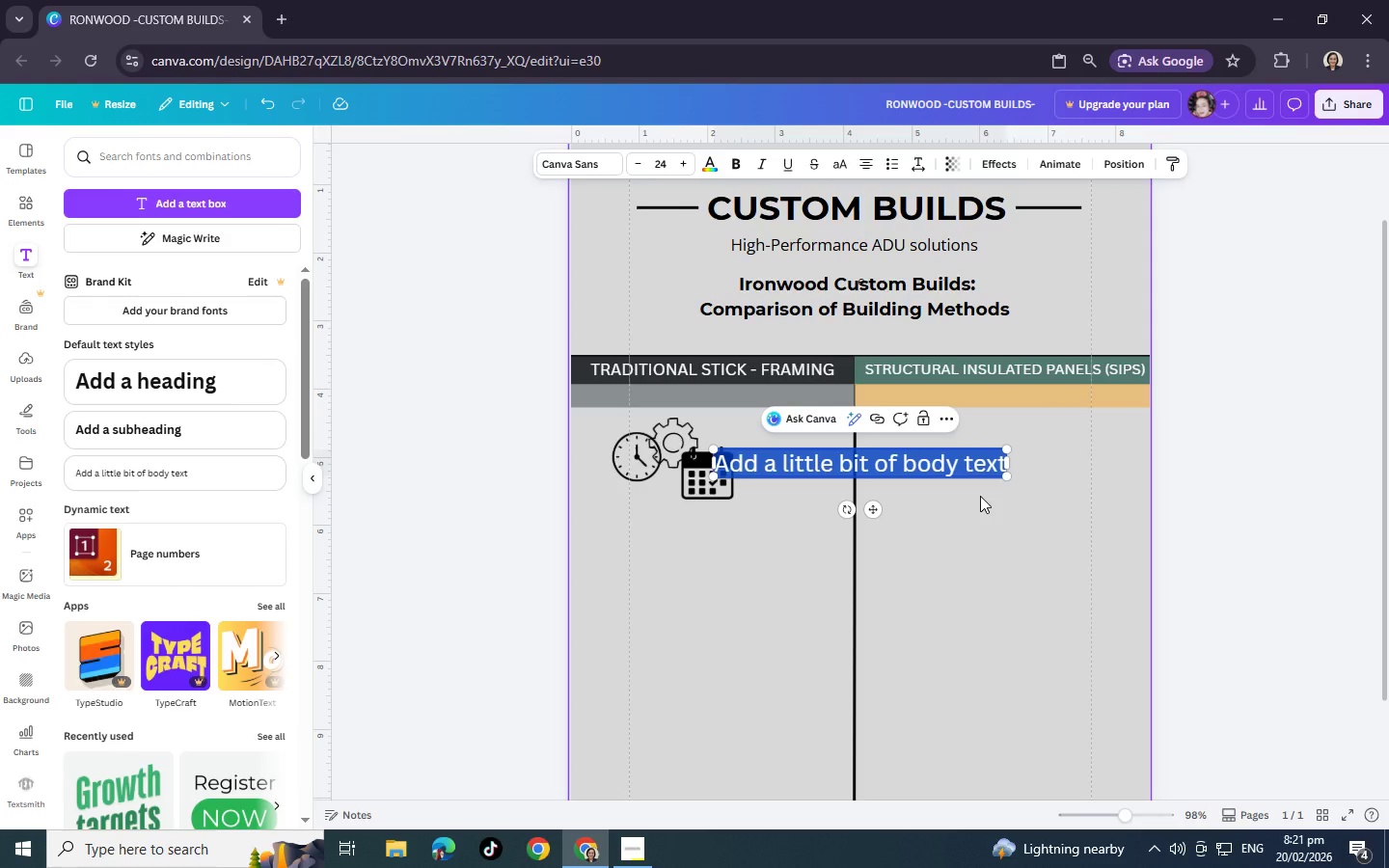 
key(Backspace)
type(bUDGR[Insert])
key(Backspace)
key(Backspace)
key(Backspace)
key(Backspace)
key(Backspace)
type(budf)
key(Backspace)
key(Backspace)
key(Backspace)
key(Backspace)
type(Budger)
key(Backspace)
type(t -friue)
key(Backspace)
key(Backspace)
key(Backspace)
key(Backspace)
type(riende)
key(Backspace)
type(ly & Convers)
key(Backspace)
key(Backspace)
type(ntional)
 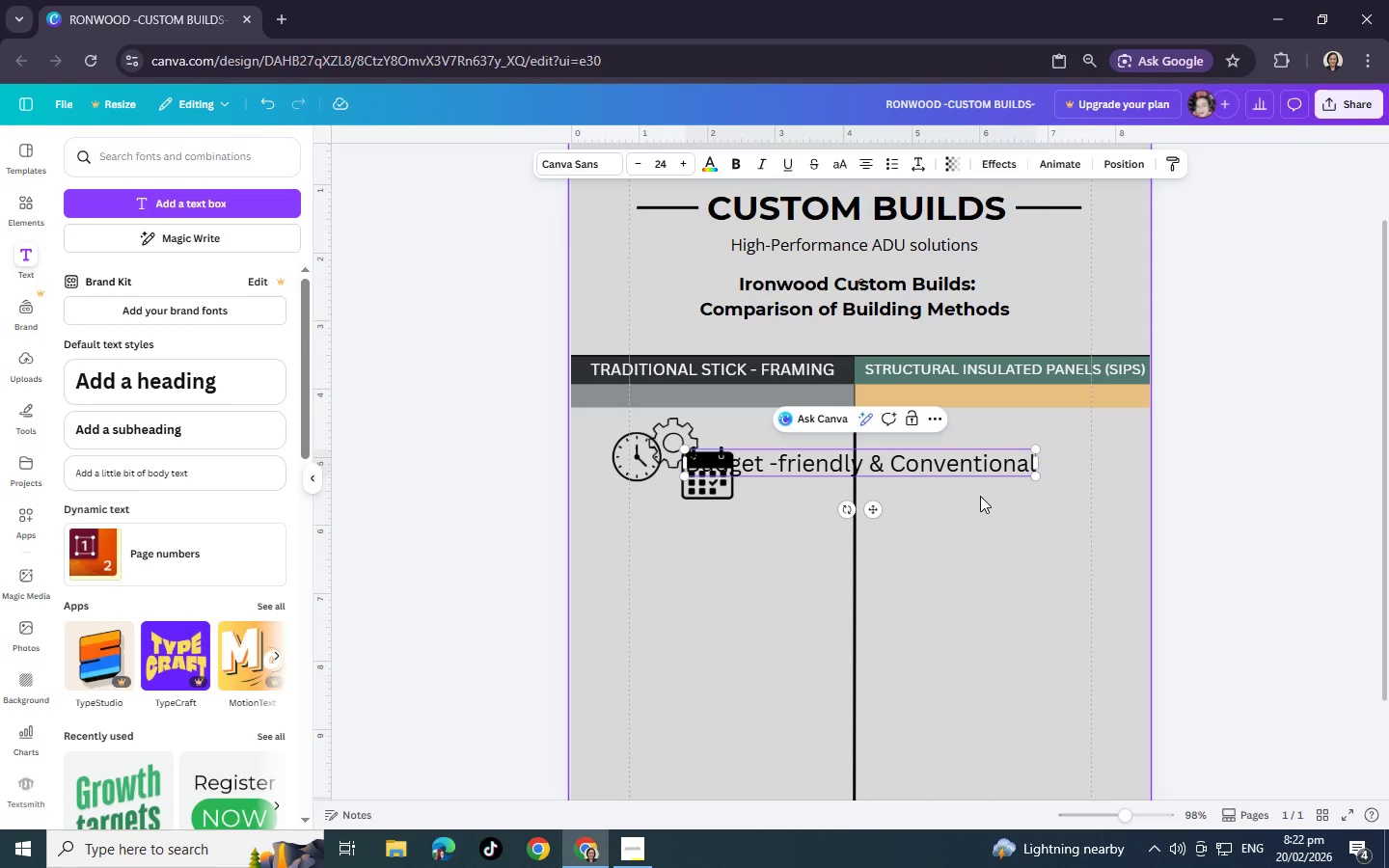 
left_click_drag(start_coordinate=[1034, 480], to_coordinate=[997, 470])
 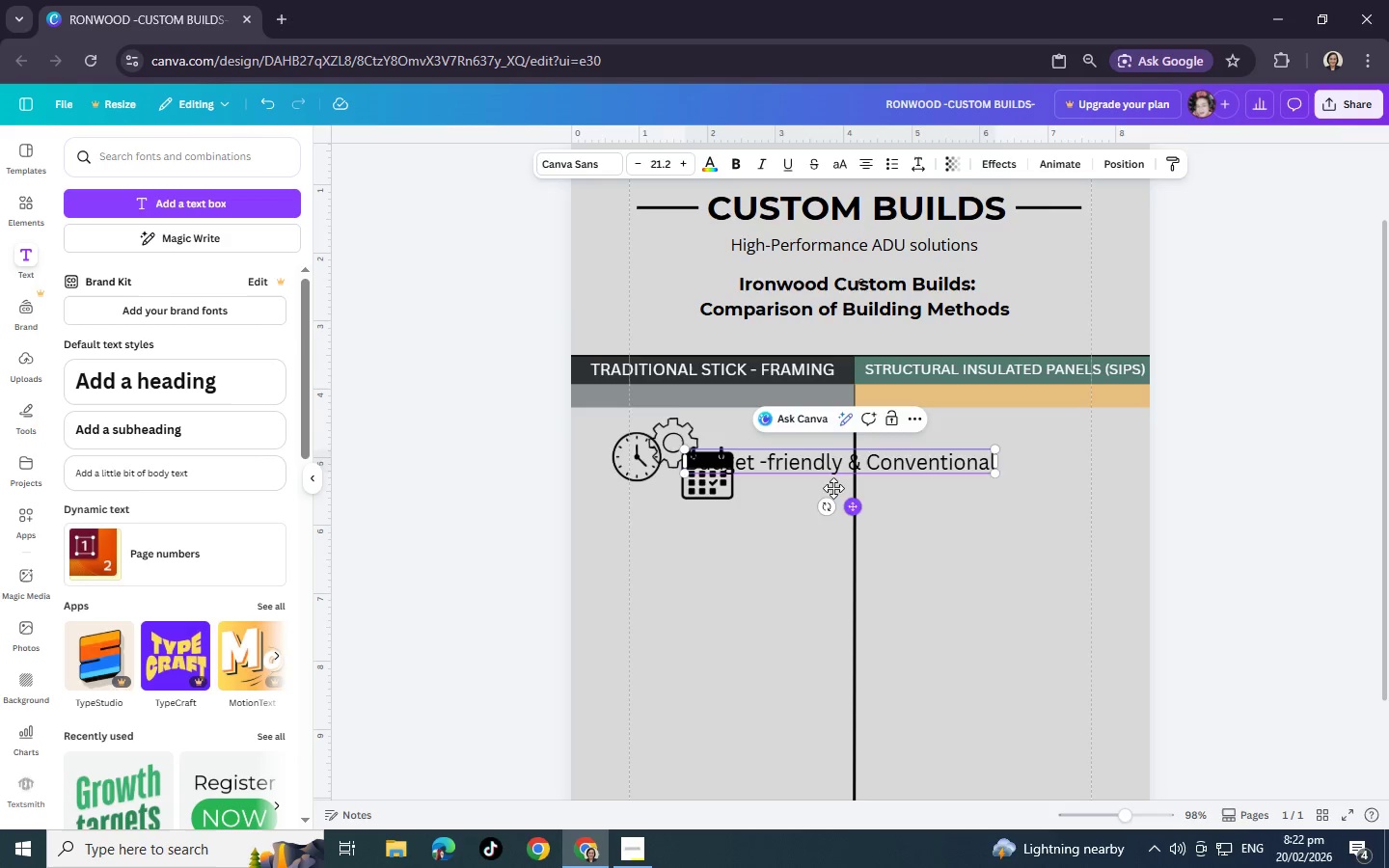 
left_click_drag(start_coordinate=[852, 504], to_coordinate=[761, 442])
 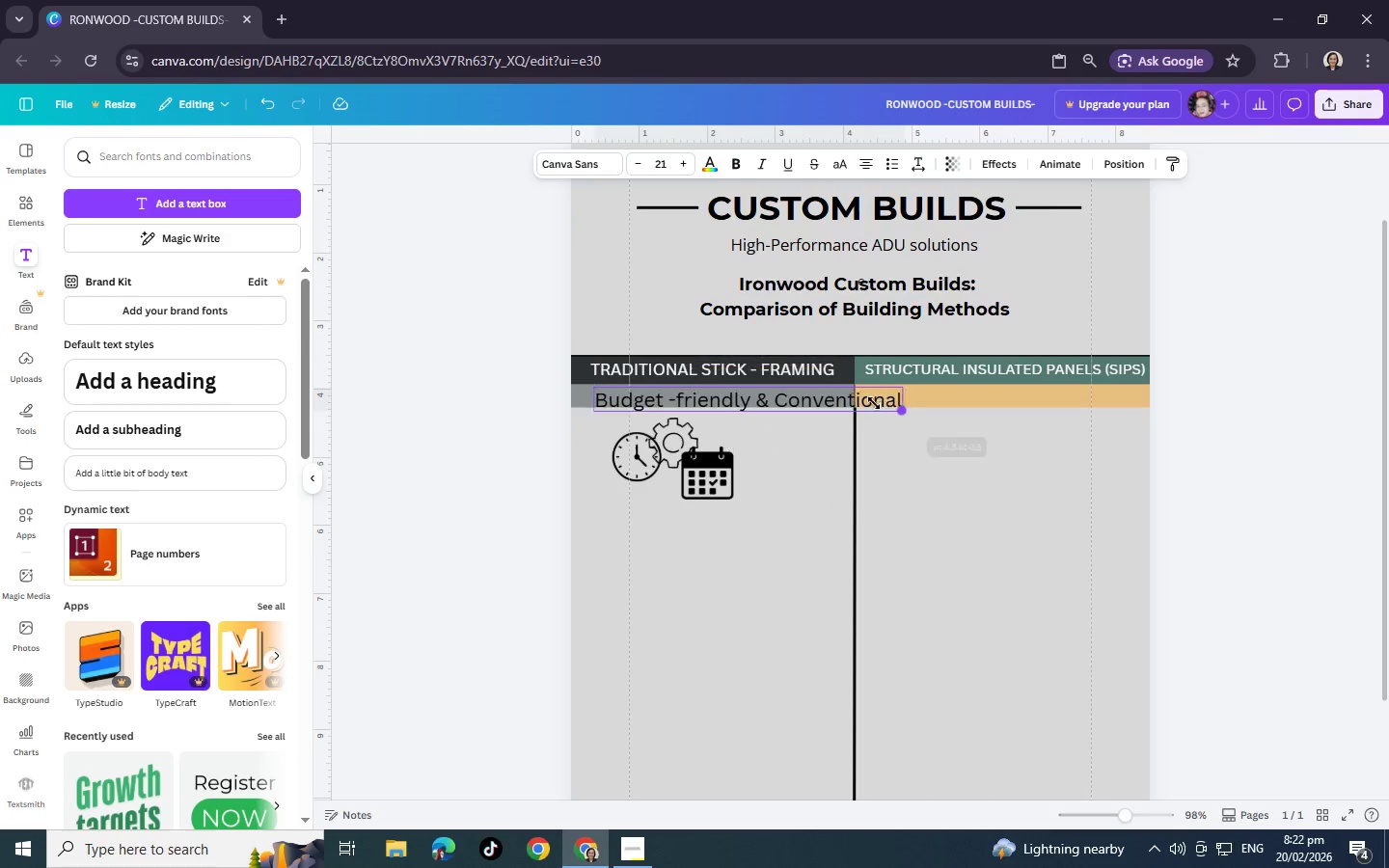 
left_click_drag(start_coordinate=[907, 411], to_coordinate=[842, 399])
 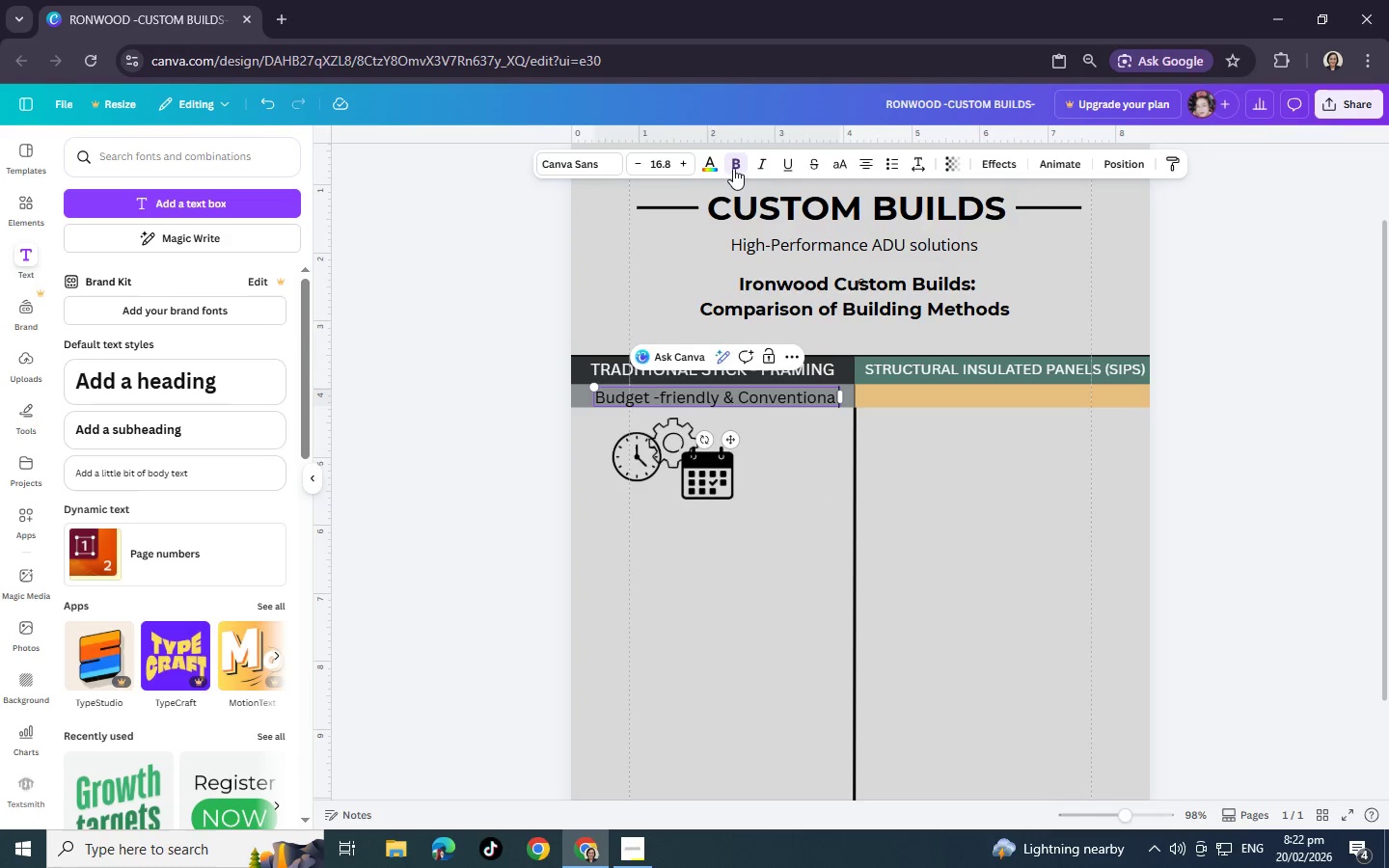 
left_click([737, 161])
 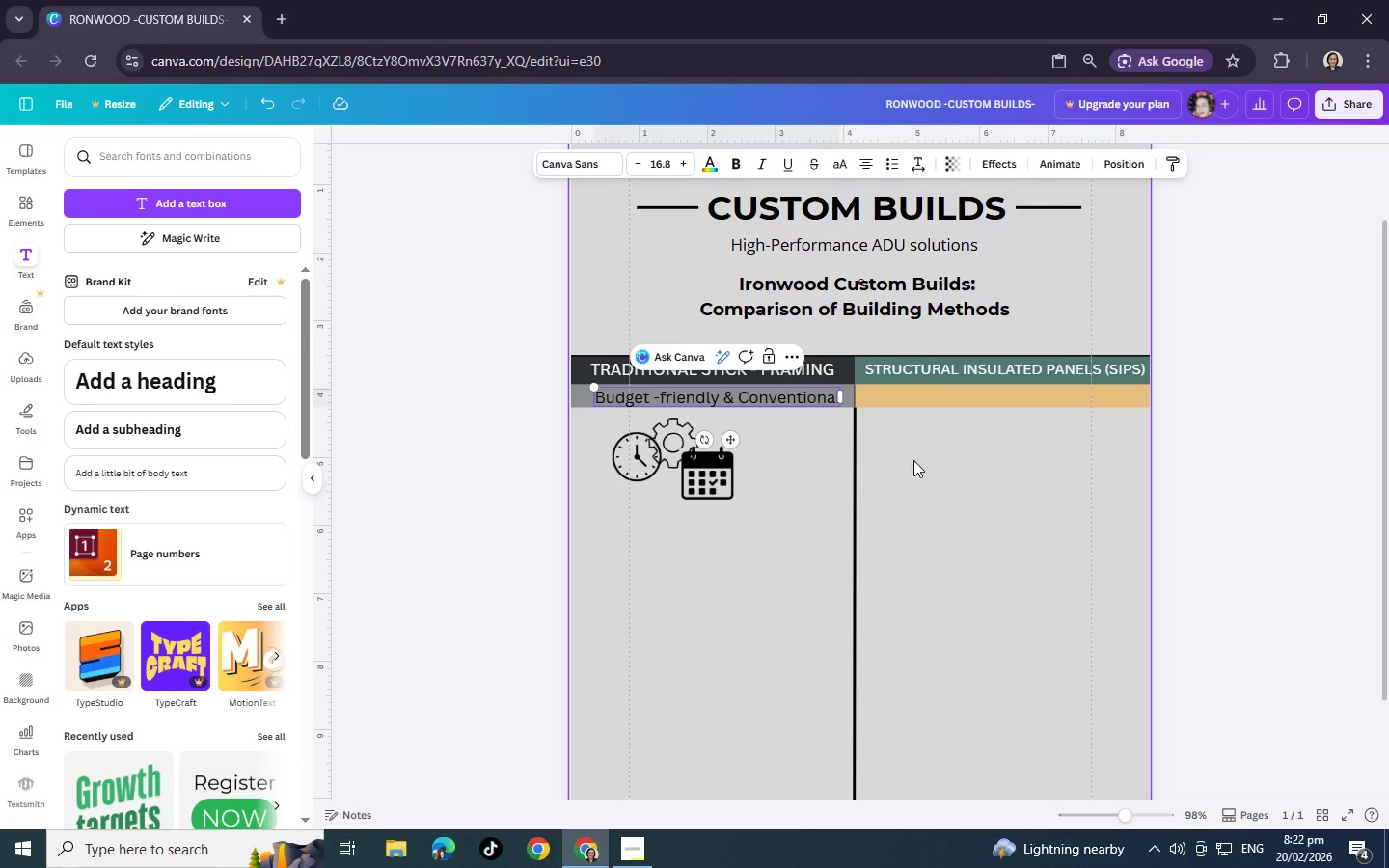 
left_click([913, 460])
 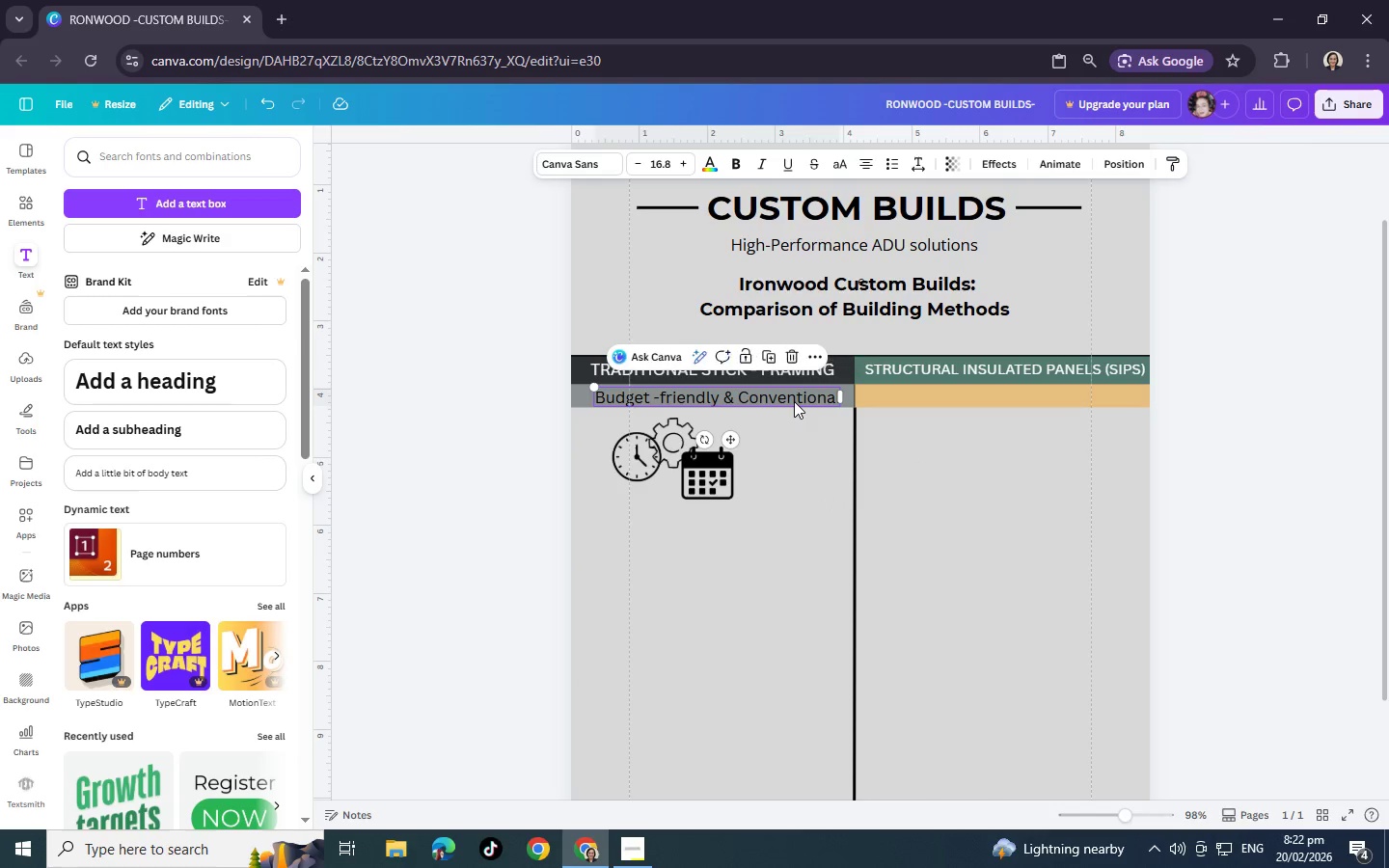 
left_click_drag(start_coordinate=[795, 401], to_coordinate=[790, 399])
 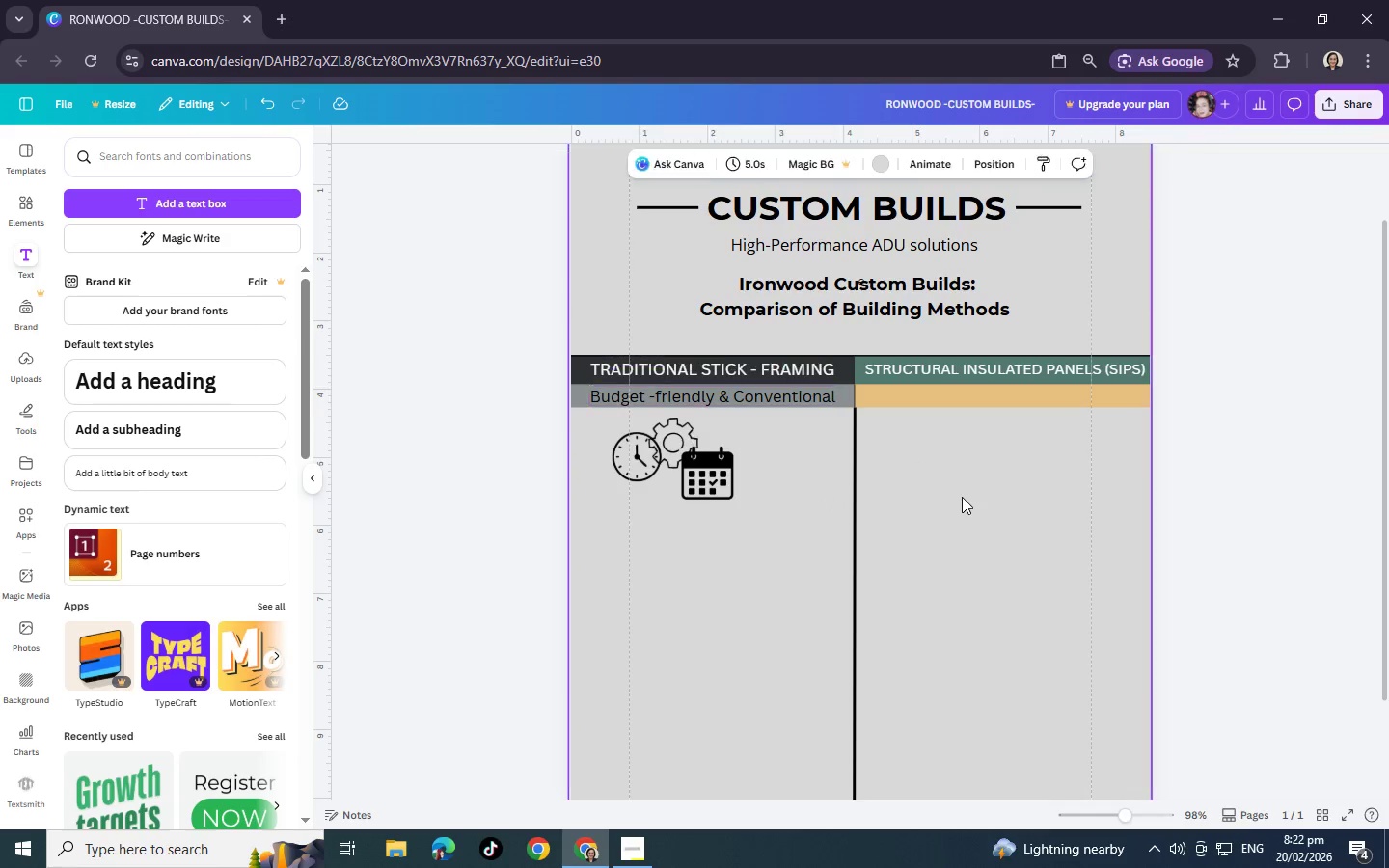 
left_click([962, 497])
 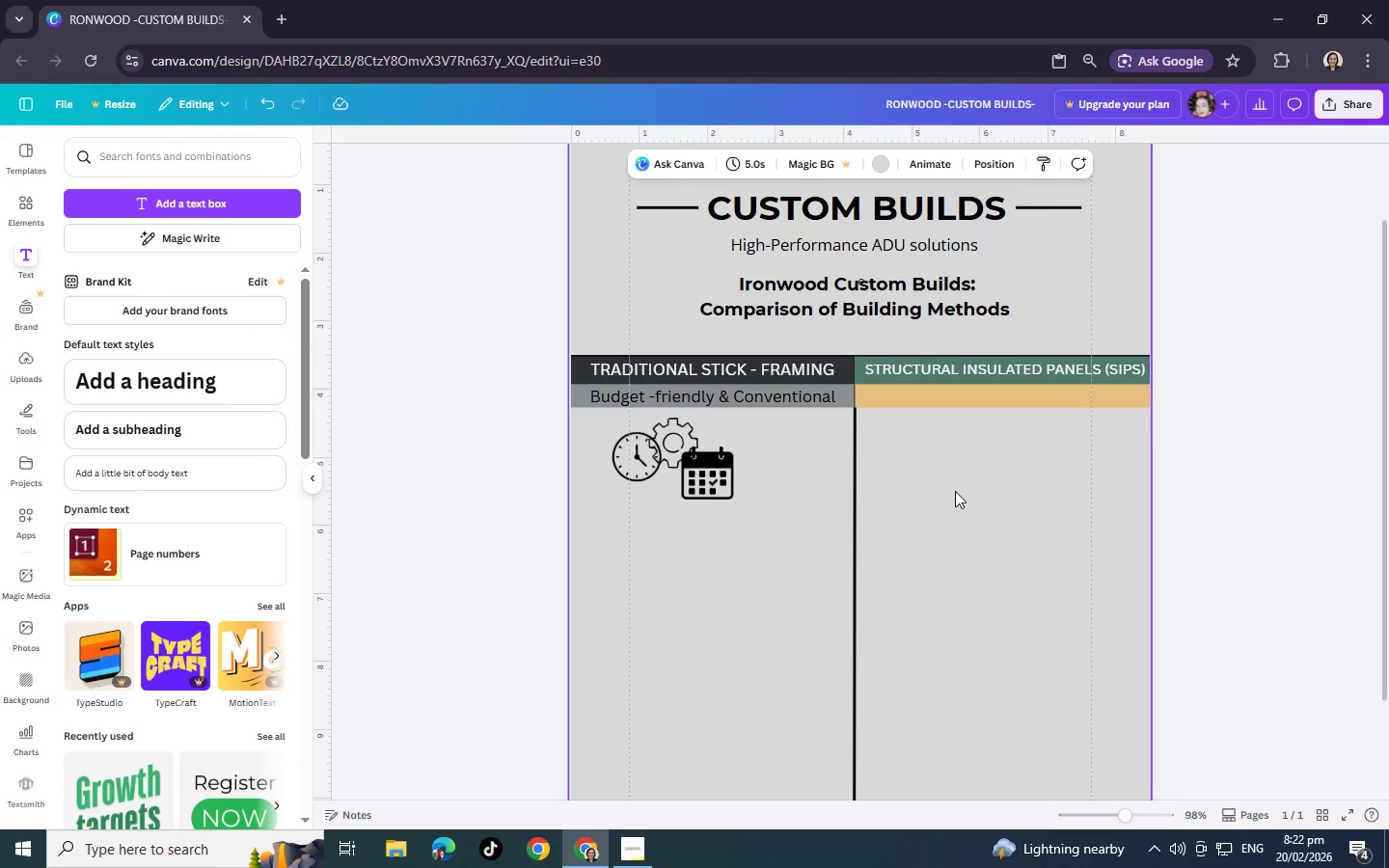 
wait(5.38)
 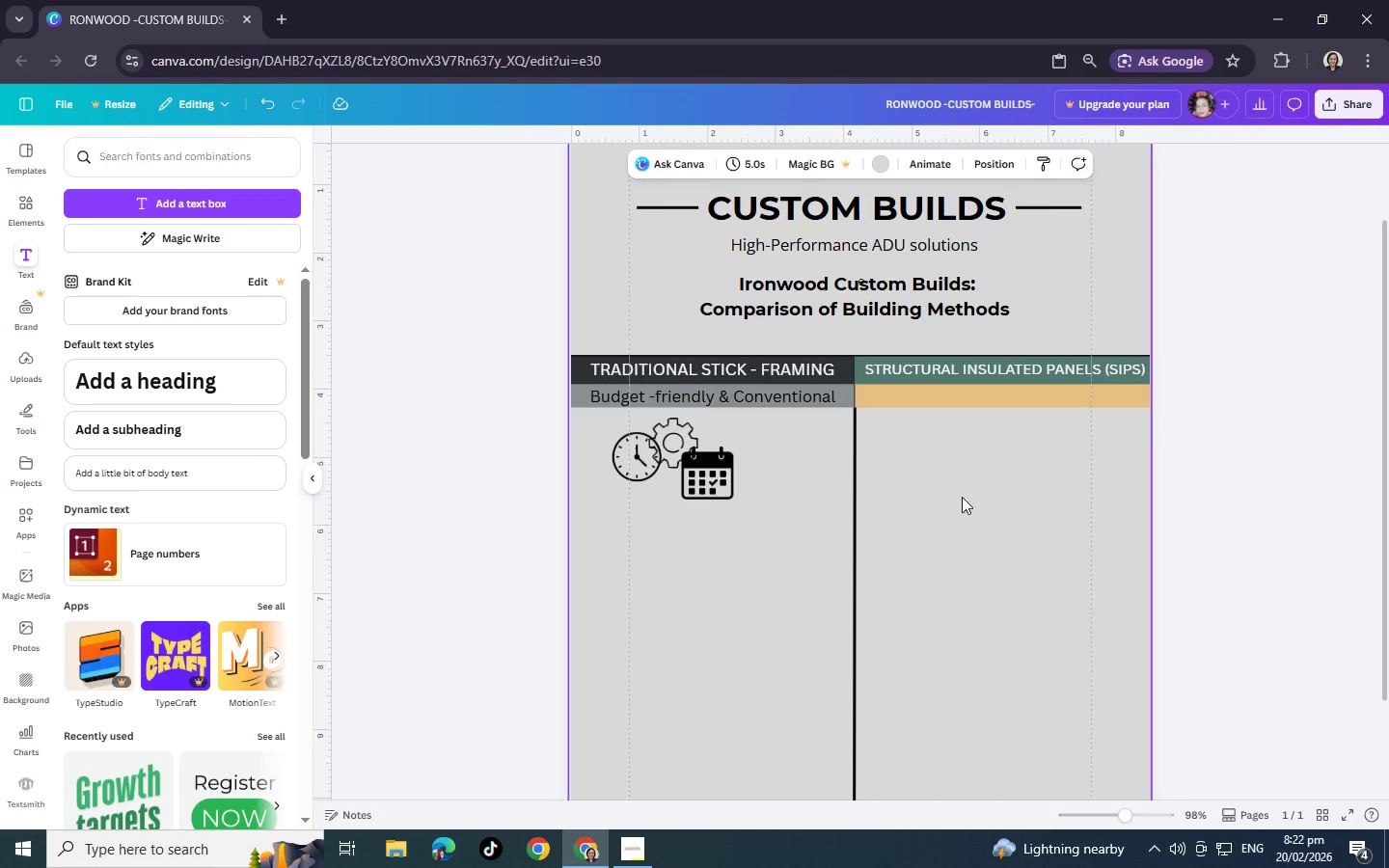 
left_click([797, 390])
 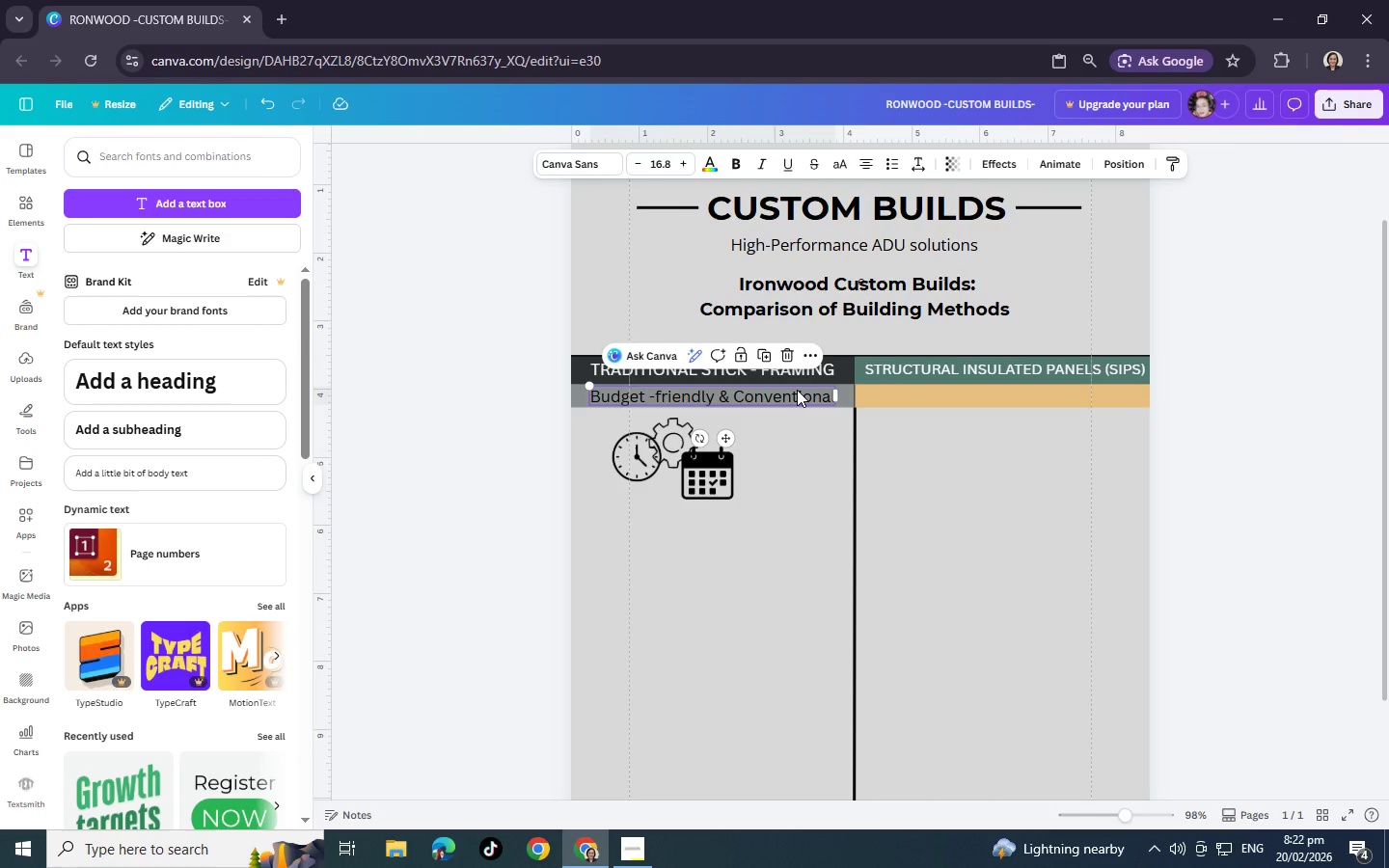 
key(Control+C)
 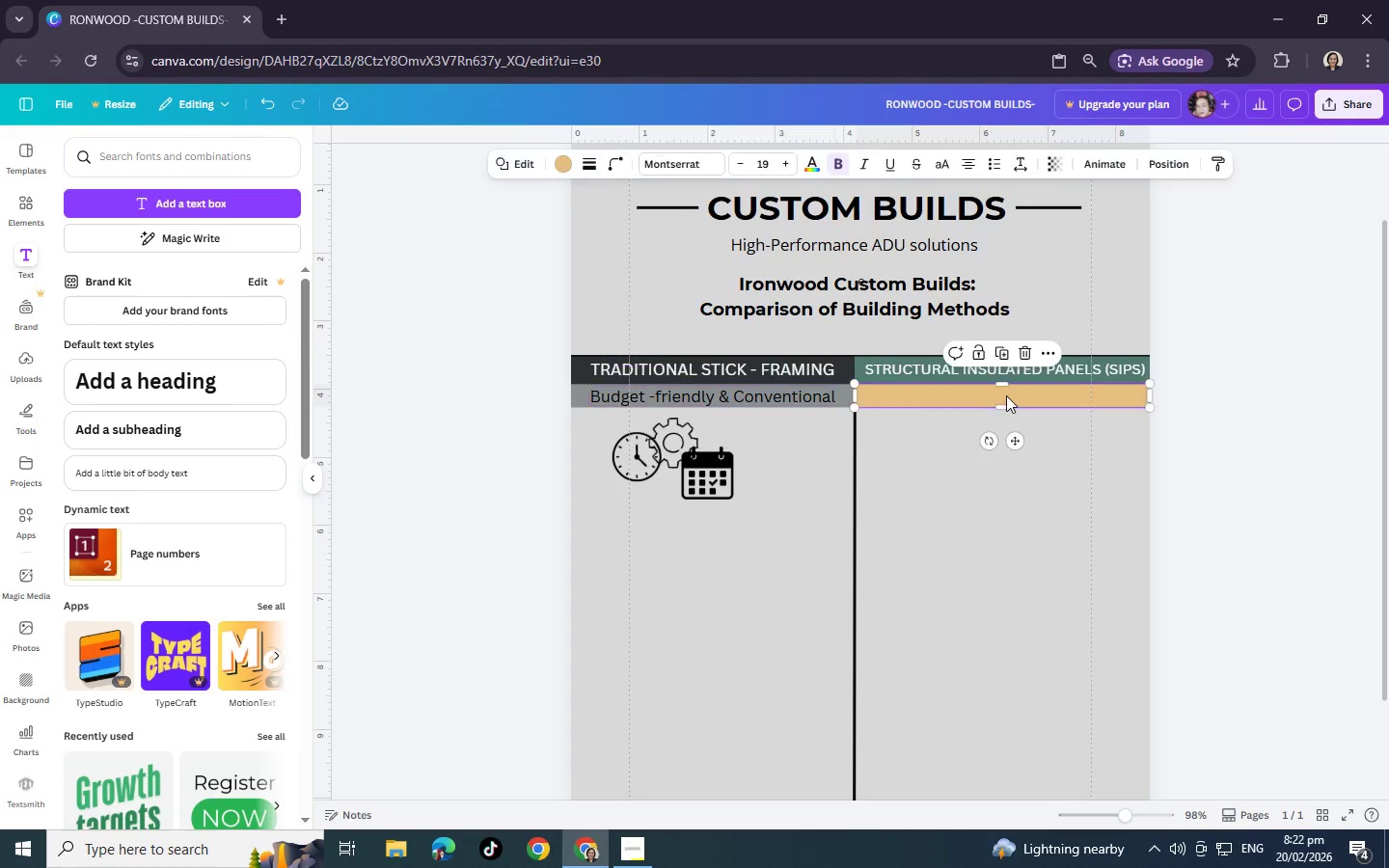 
left_click([1006, 395])
 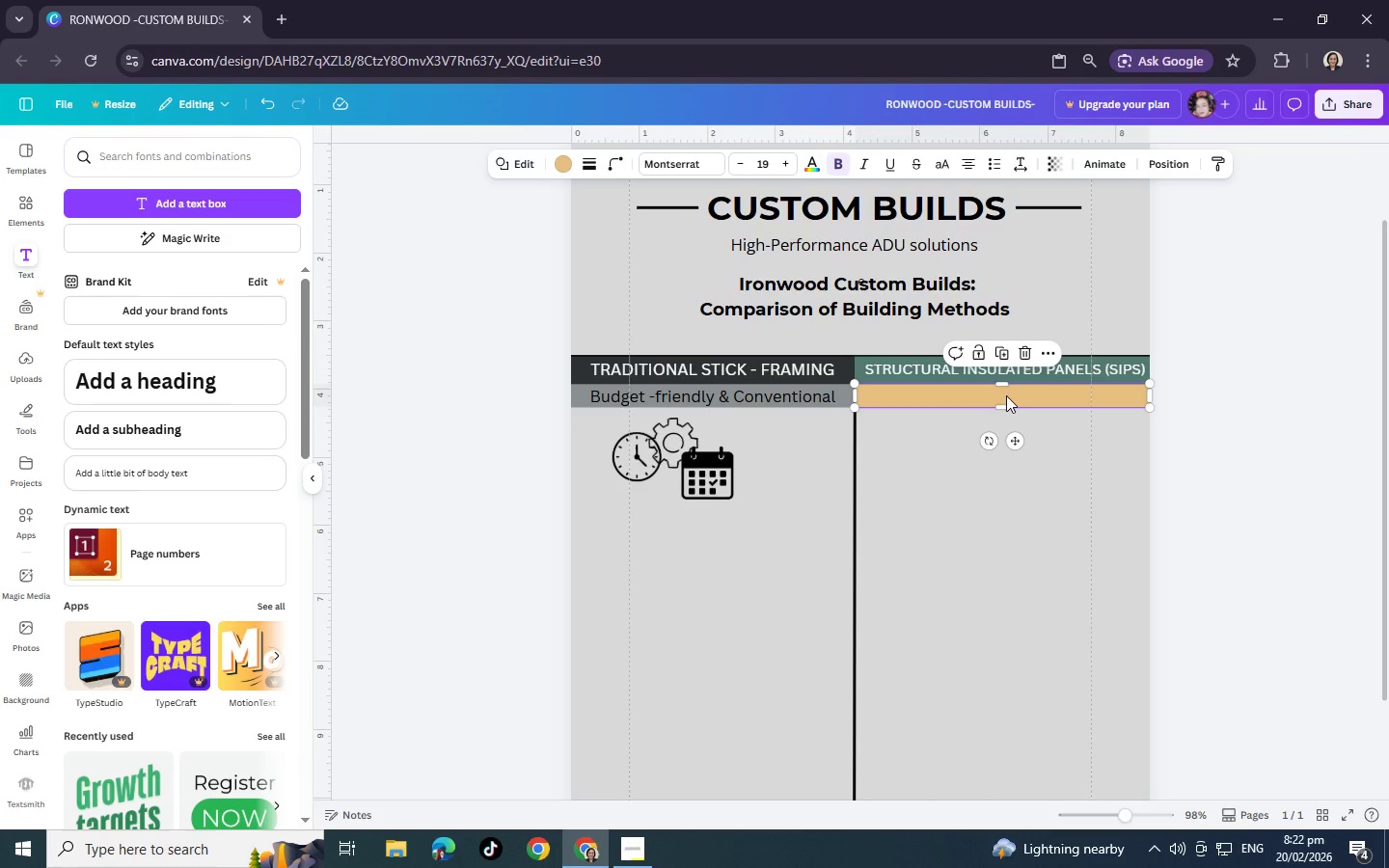 
key(Control+V)
 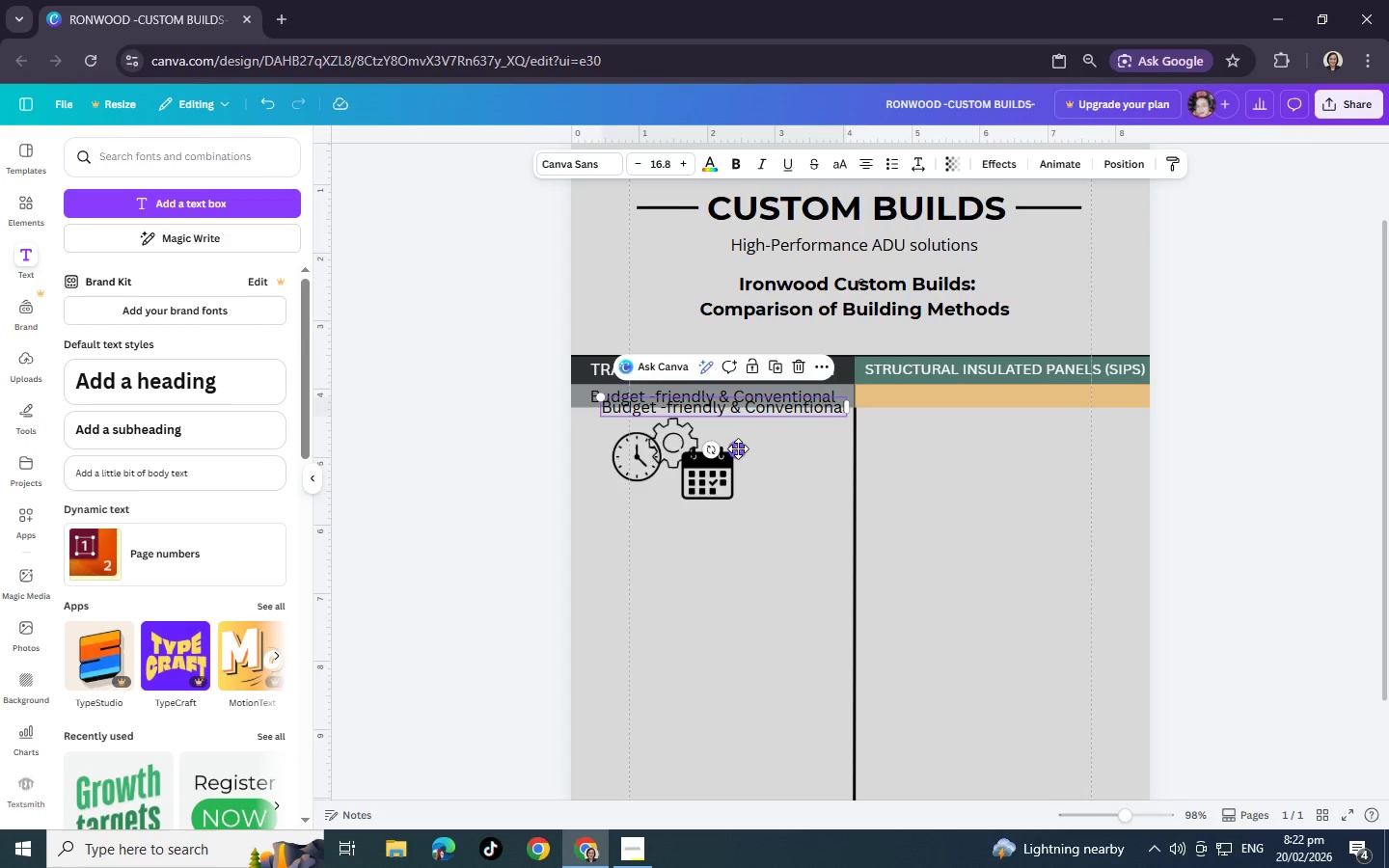 
left_click_drag(start_coordinate=[738, 448], to_coordinate=[1011, 438])
 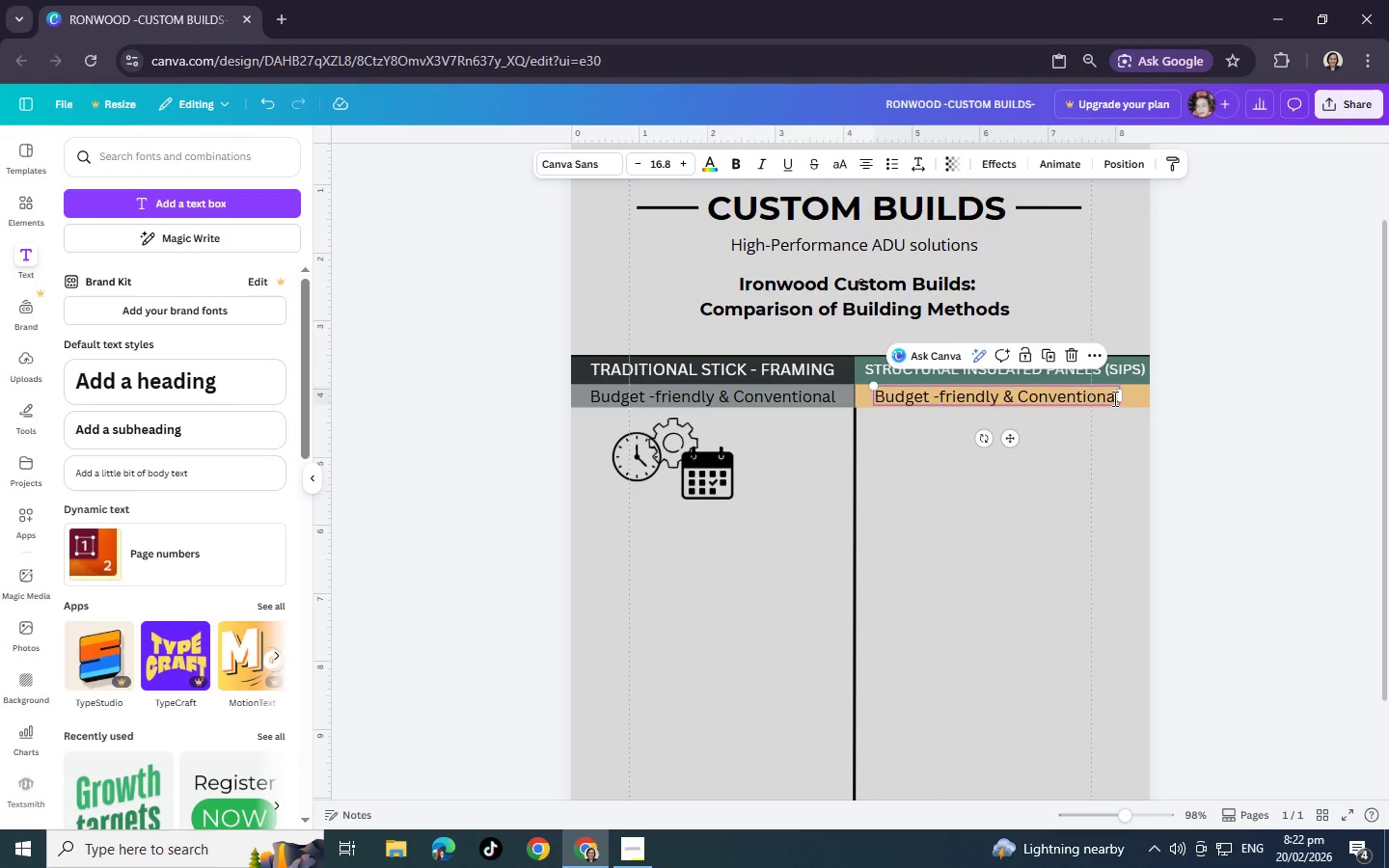 
left_click([1113, 398])
 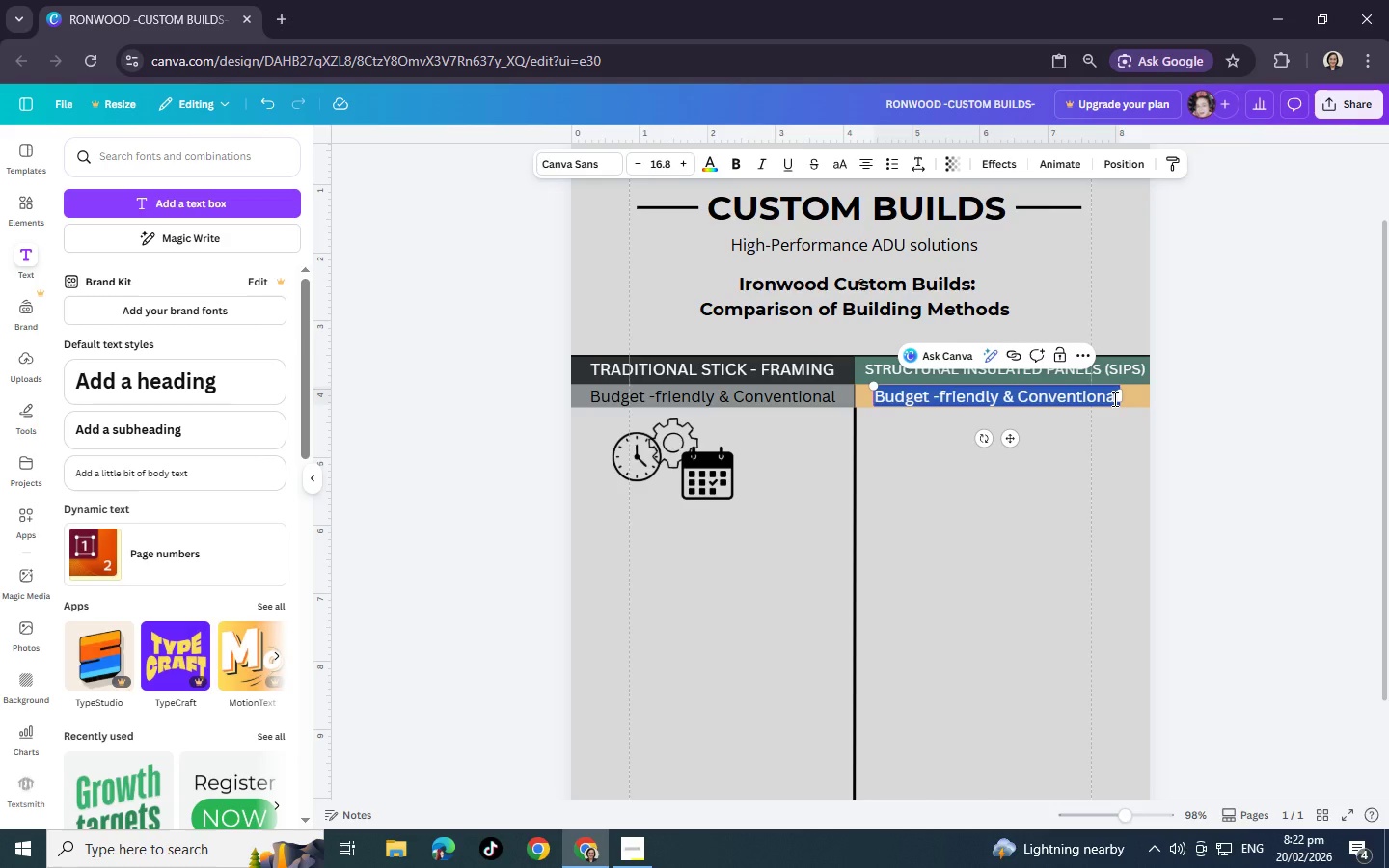 
left_click([1113, 398])
 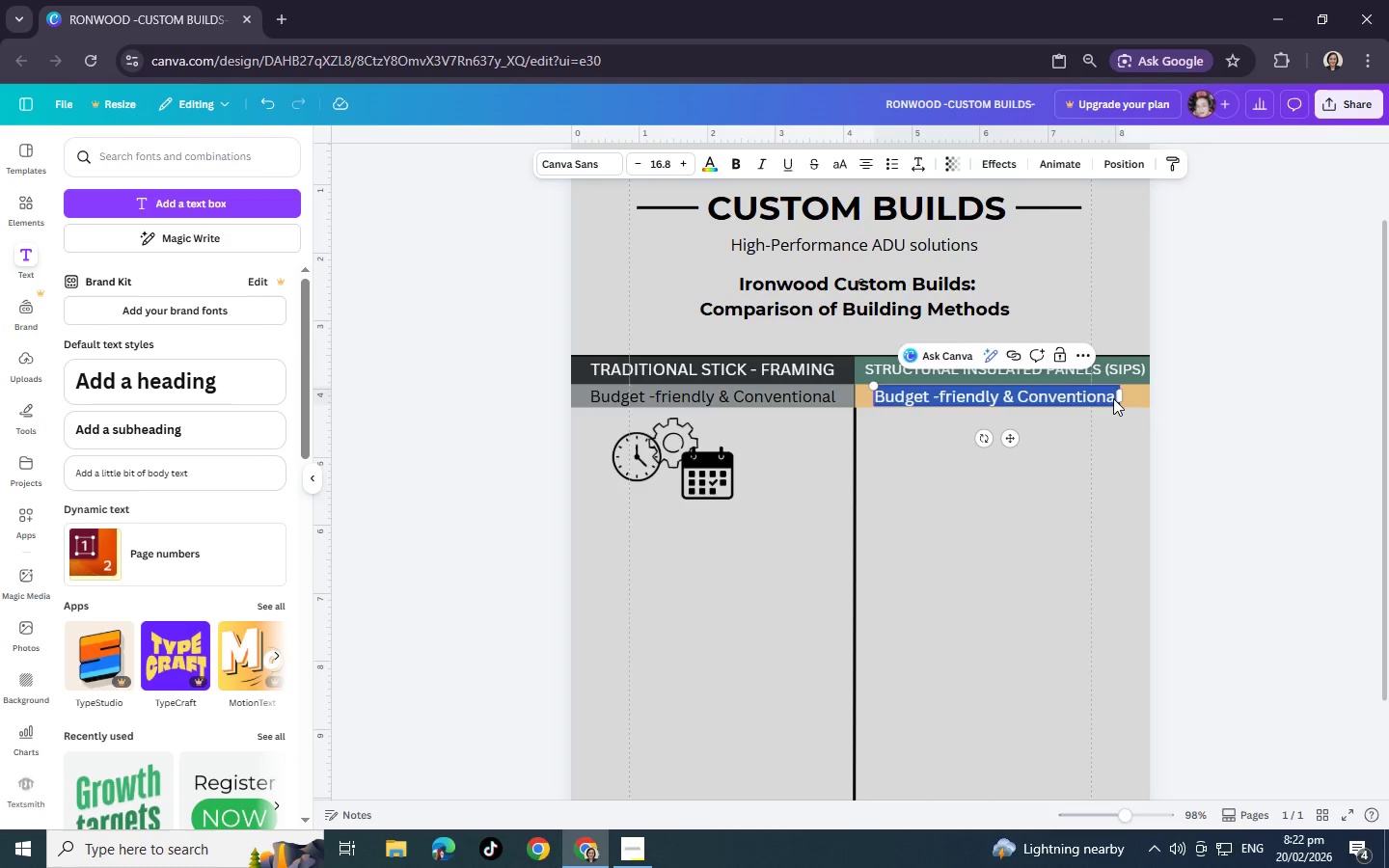 
key(Backspace)
type(premi)
key(Backspace)
key(Backspace)
key(Backspace)
key(Backspace)
key(Backspace)
type(Premium & effir)
key(Backspace)
key(Backspace)
key(Backspace)
key(Backspace)
key(Backspace)
type(Efficent )
 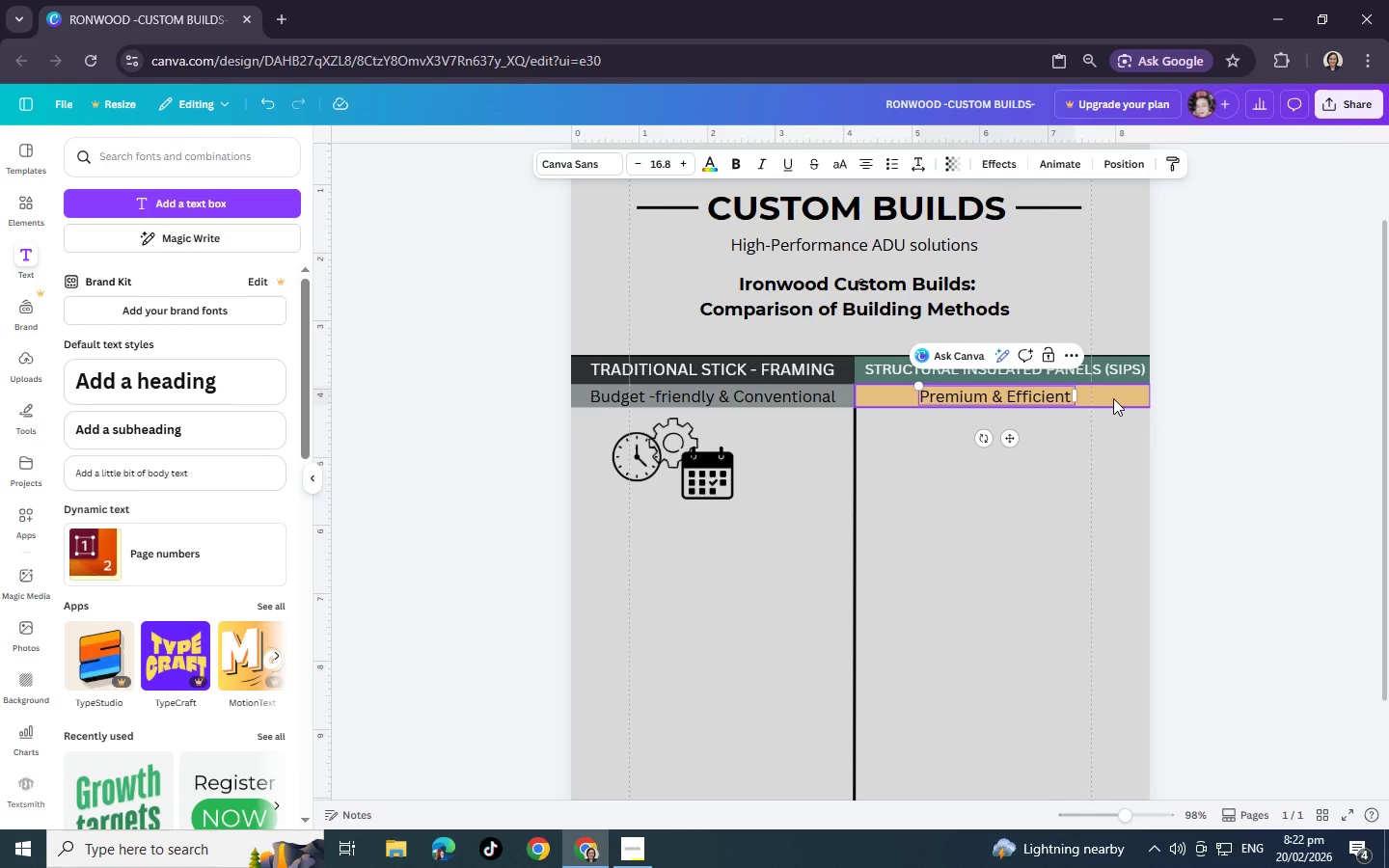 
left_click([1100, 443])
 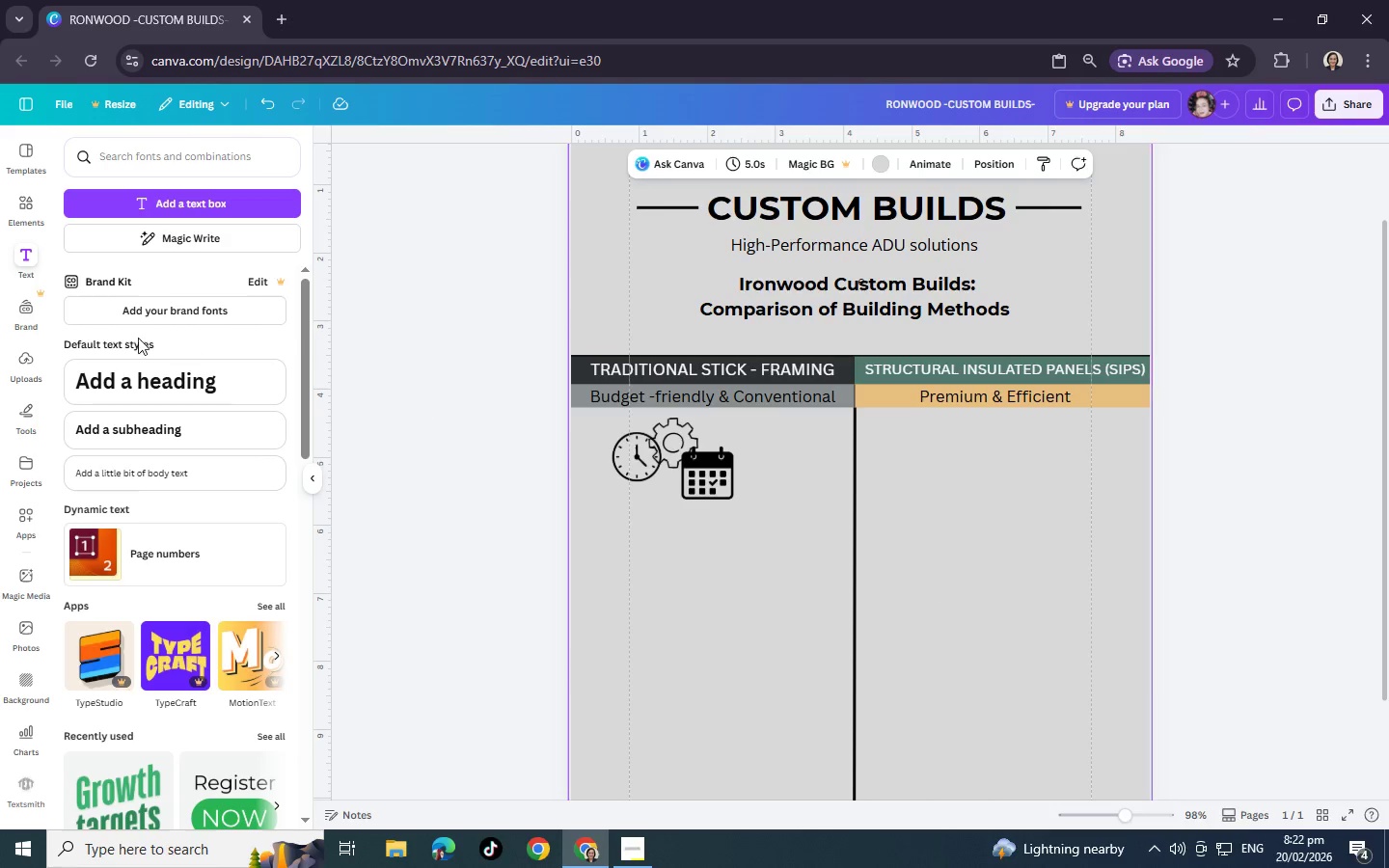 
wait(5.83)
 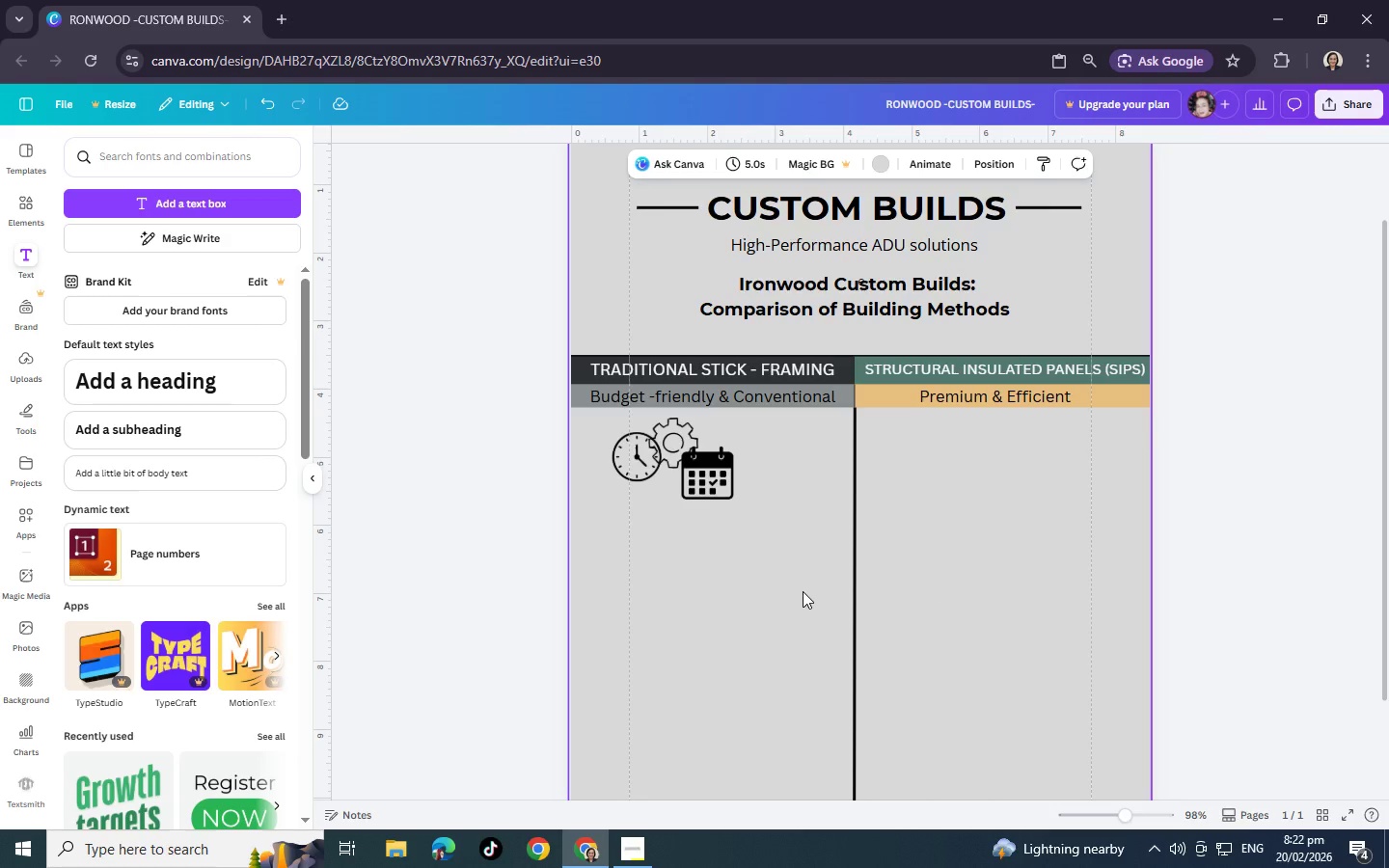 
left_click([233, 310])
 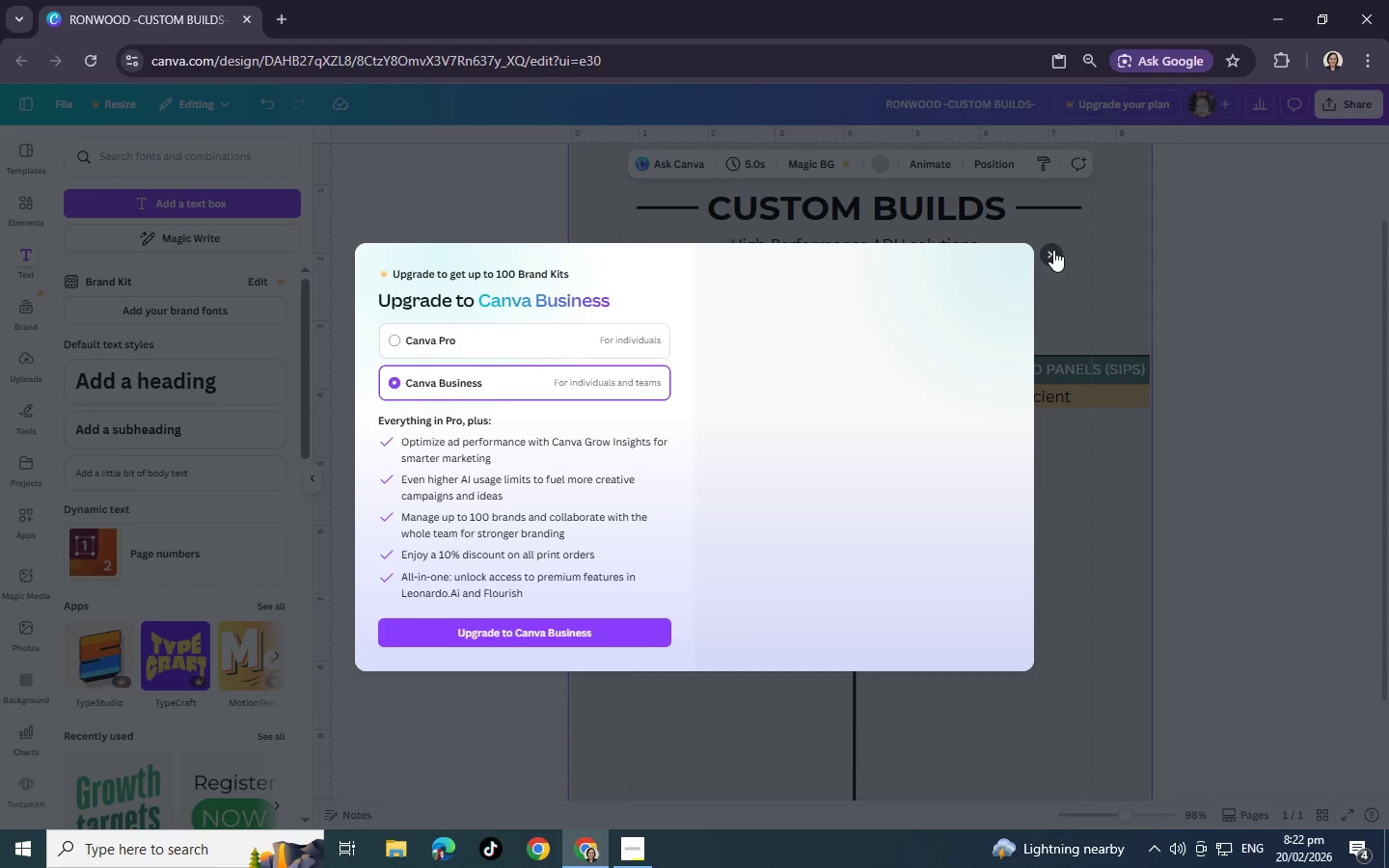 
left_click([1053, 250])
 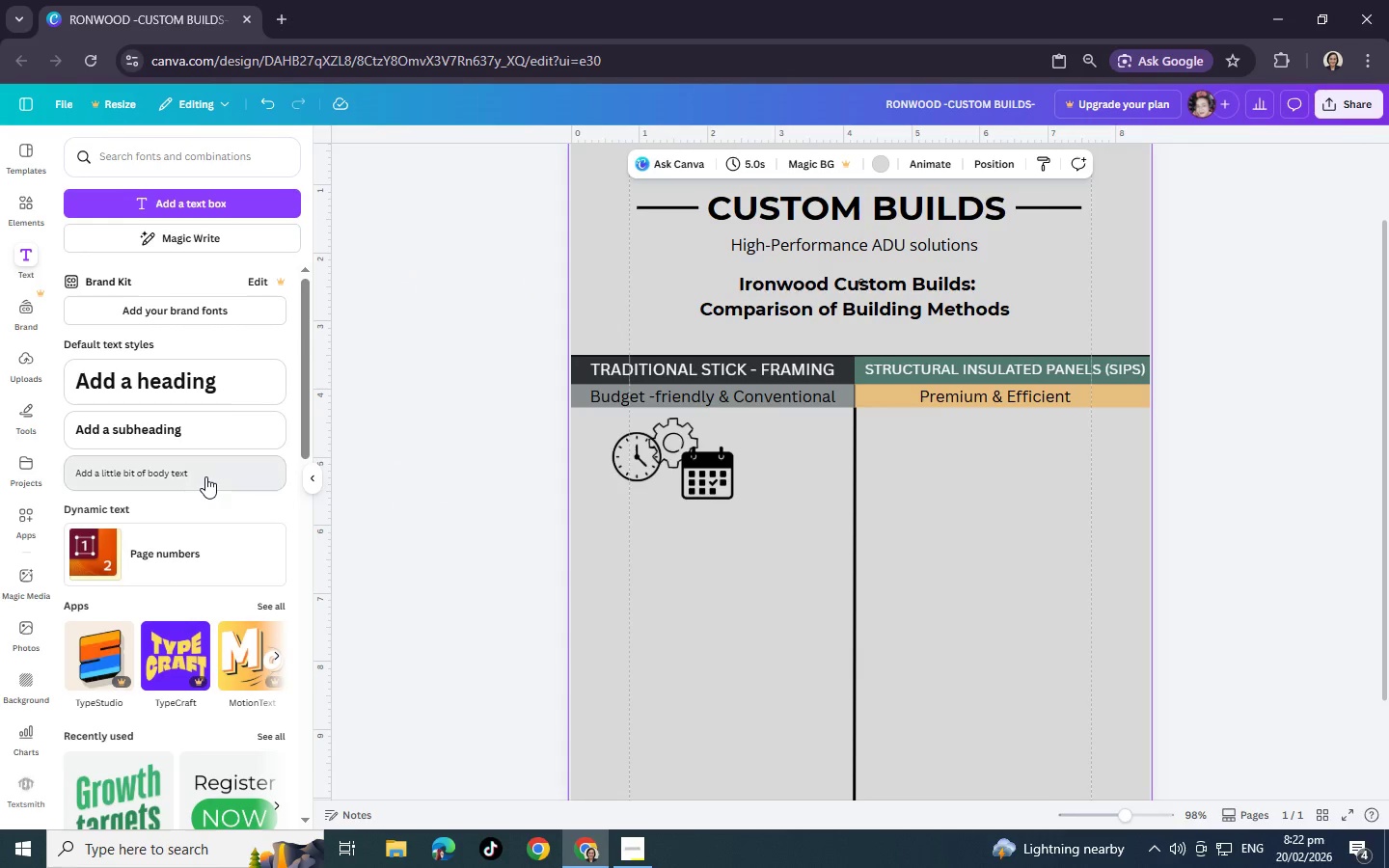 
left_click([205, 476])
 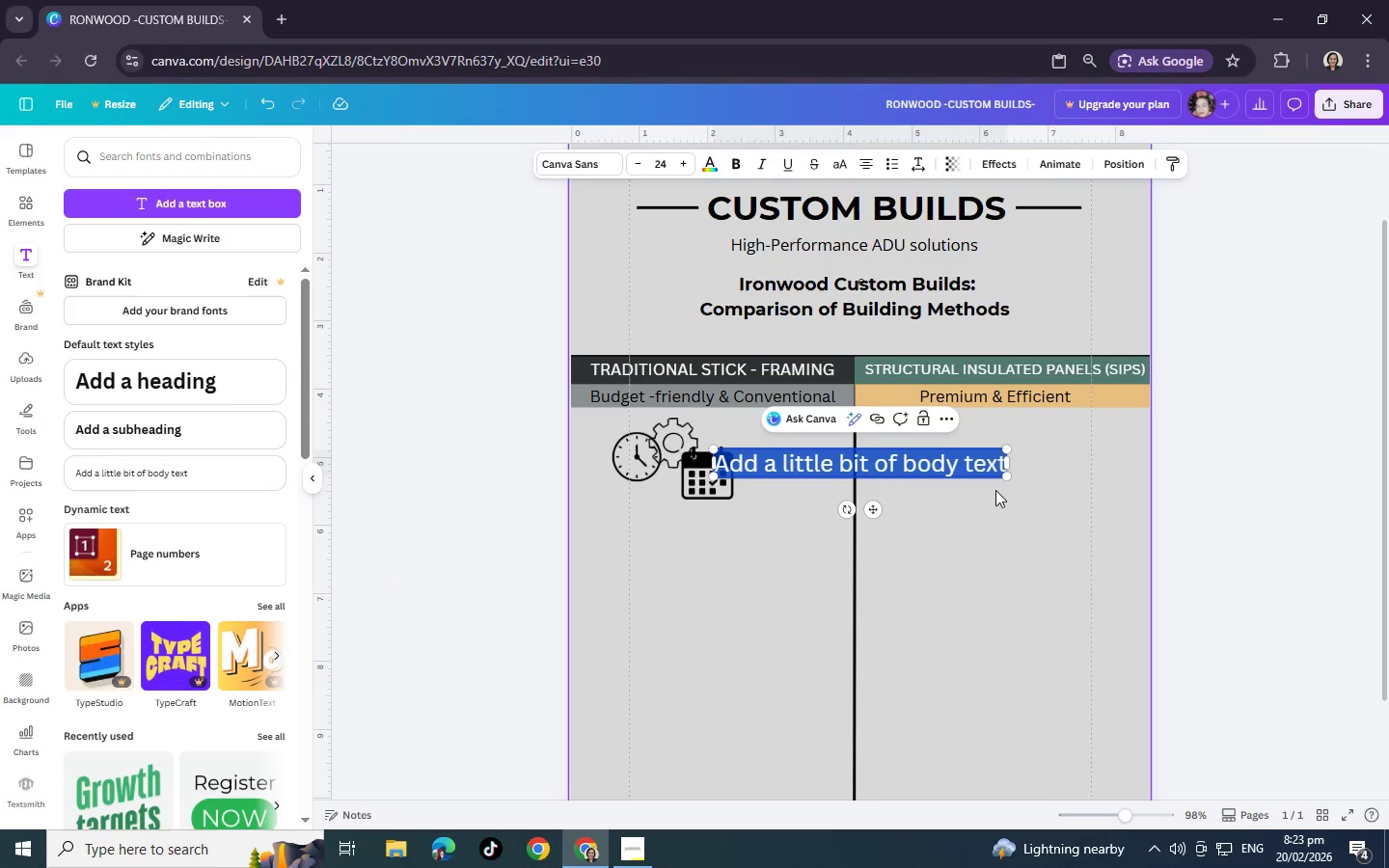 
key(Backspace)
type(4-6 WEEKS)
 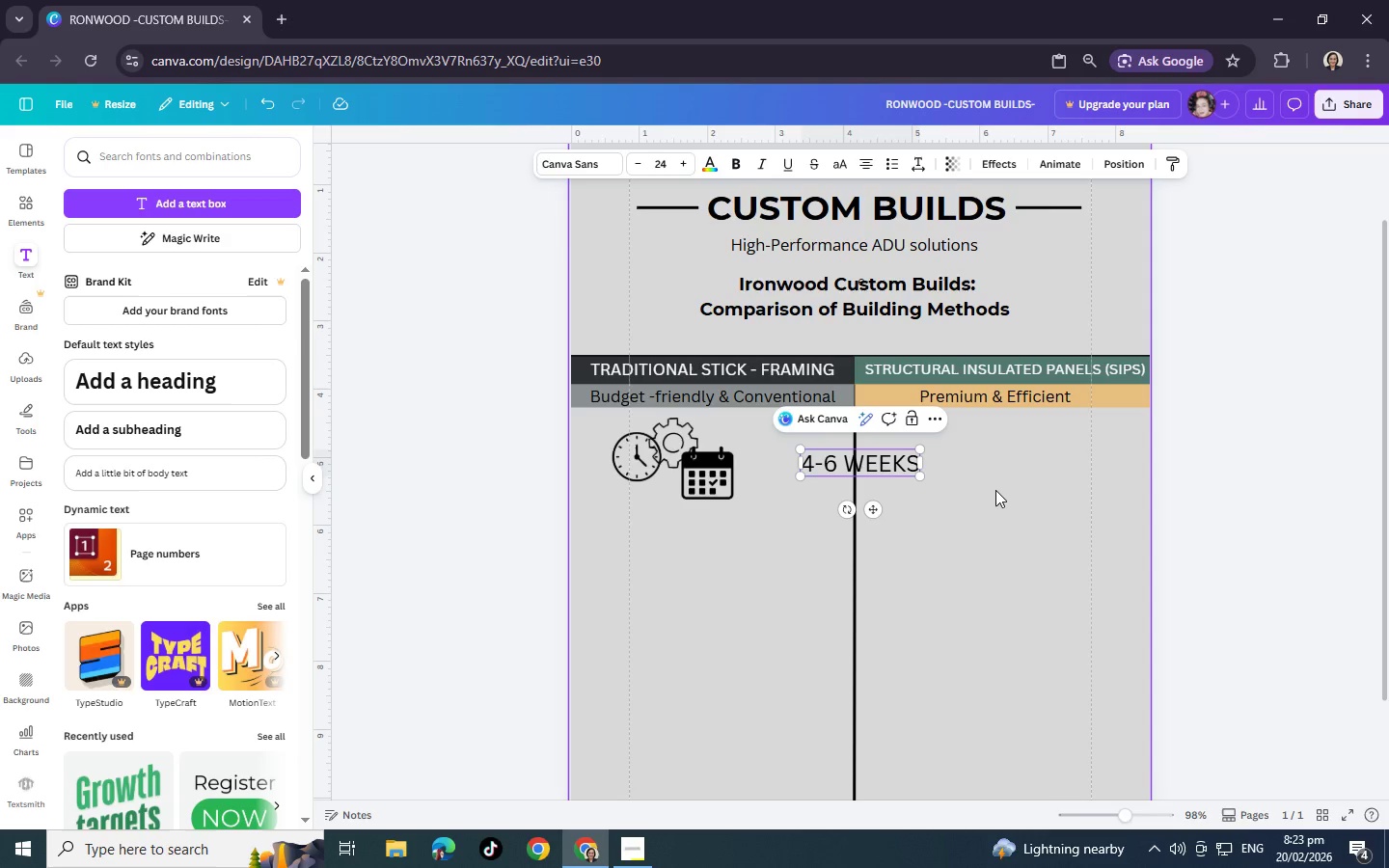 
key(Enter)
 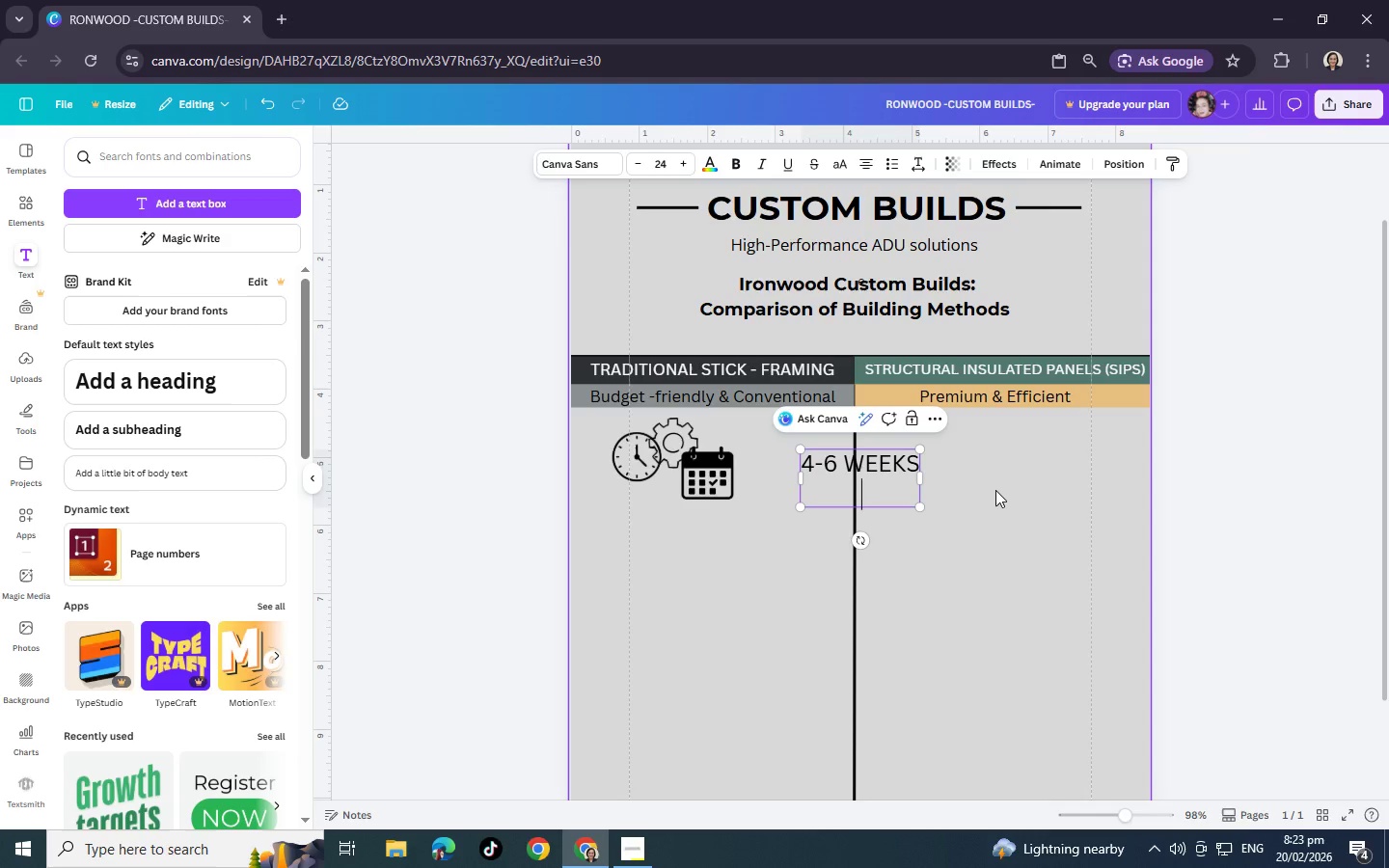 
type((Framing & Sheating)
 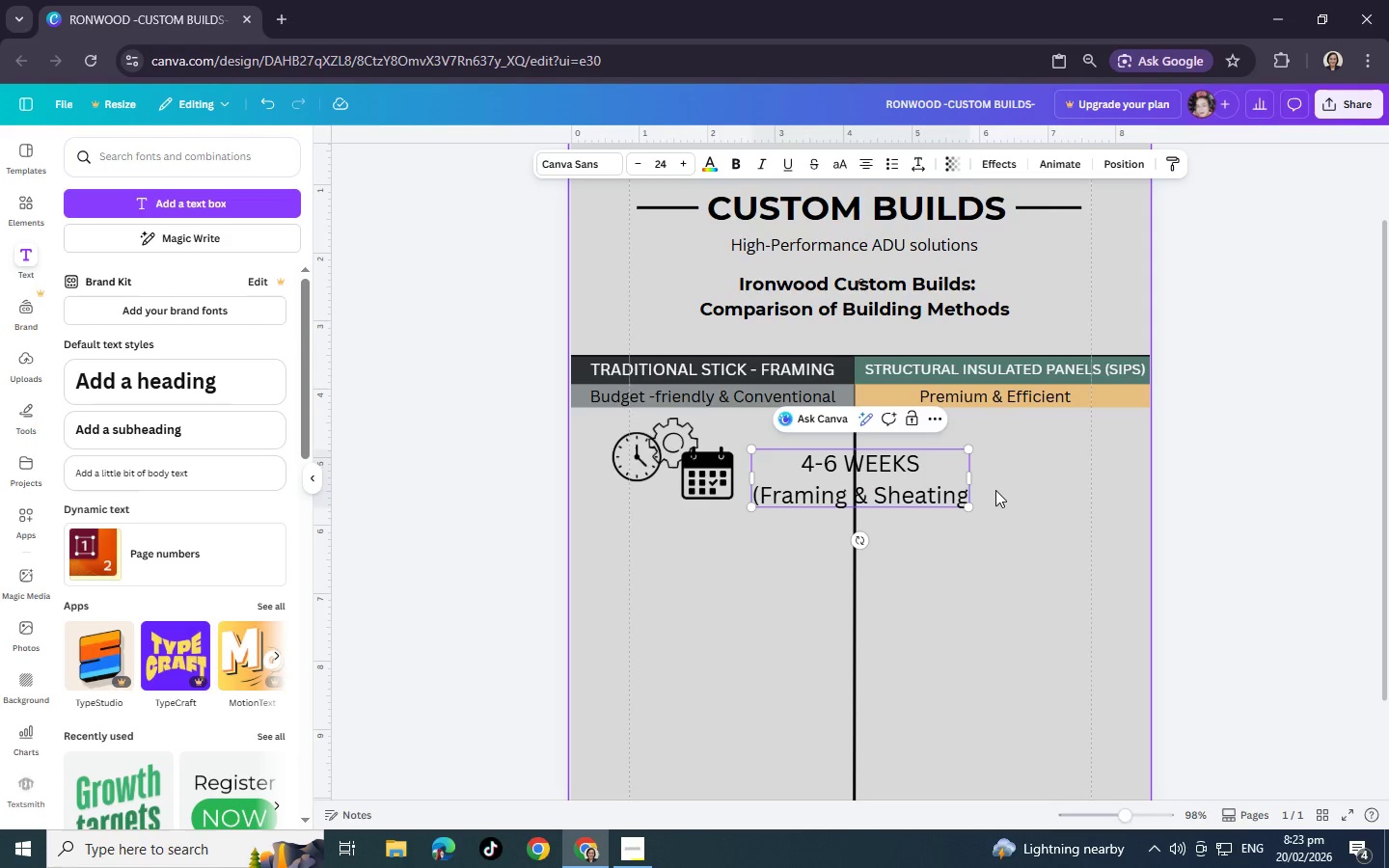 
key(Shift+0)
 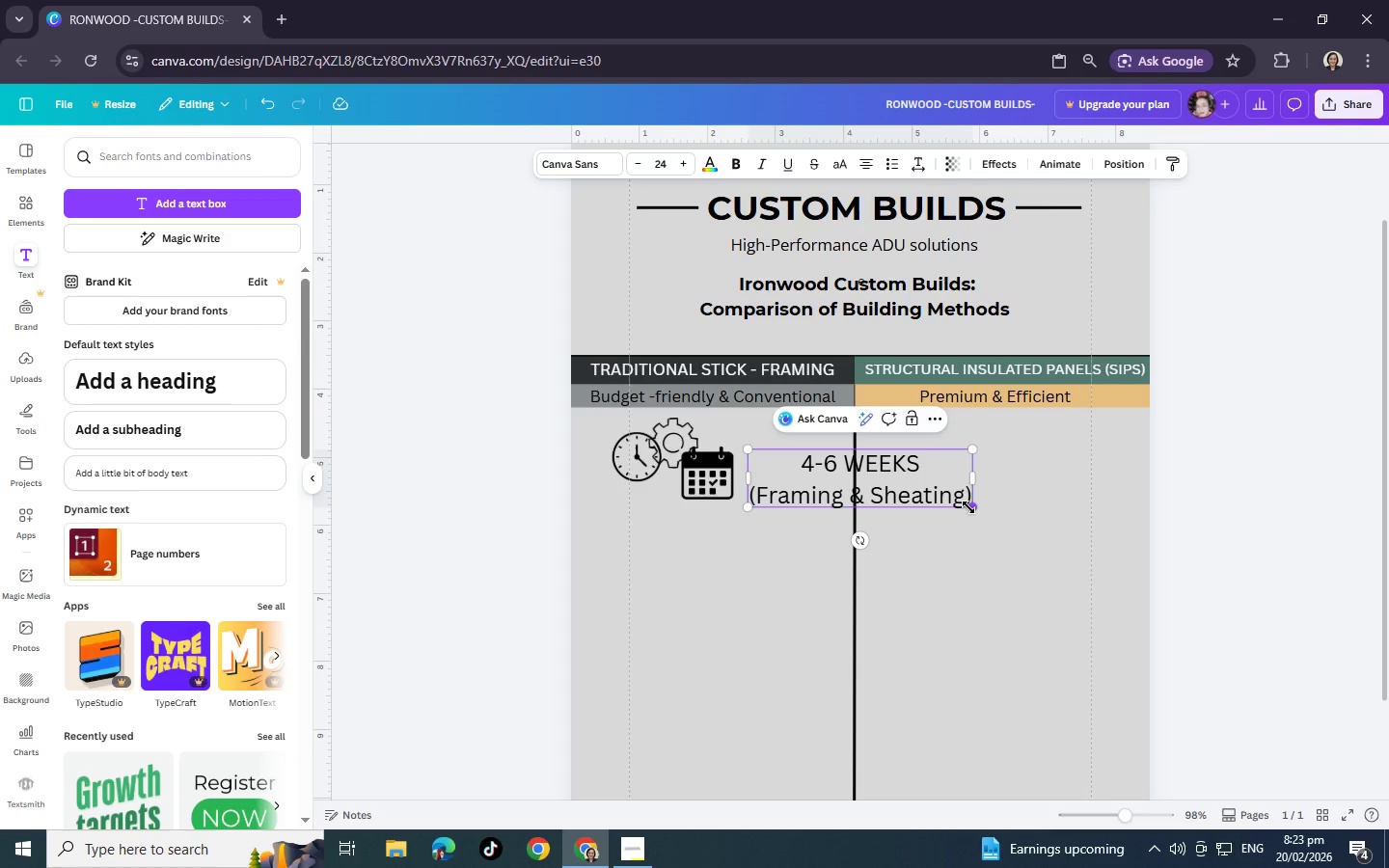 
left_click_drag(start_coordinate=[968, 507], to_coordinate=[893, 473])
 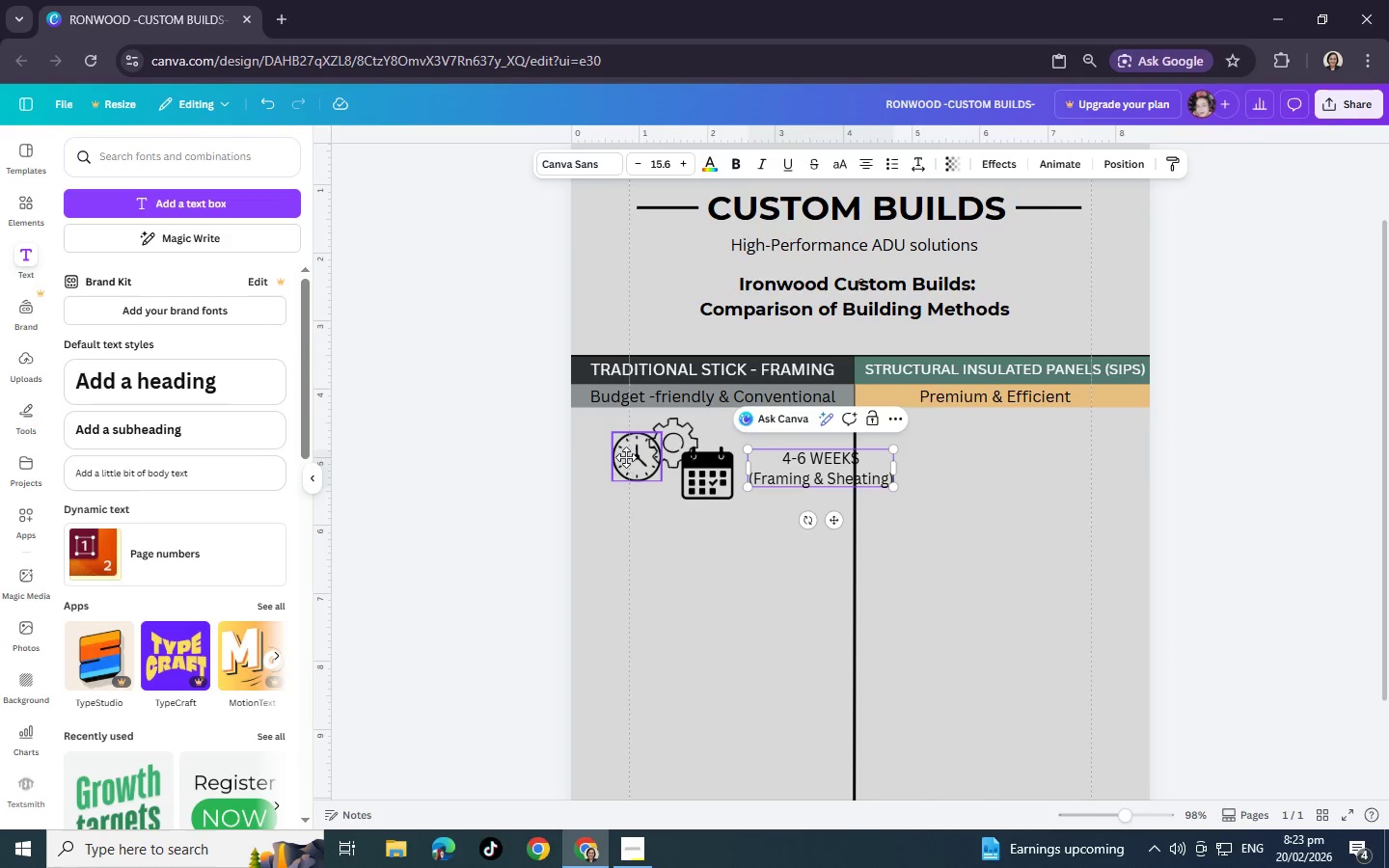 
left_click_drag(start_coordinate=[634, 458], to_coordinate=[616, 457])
 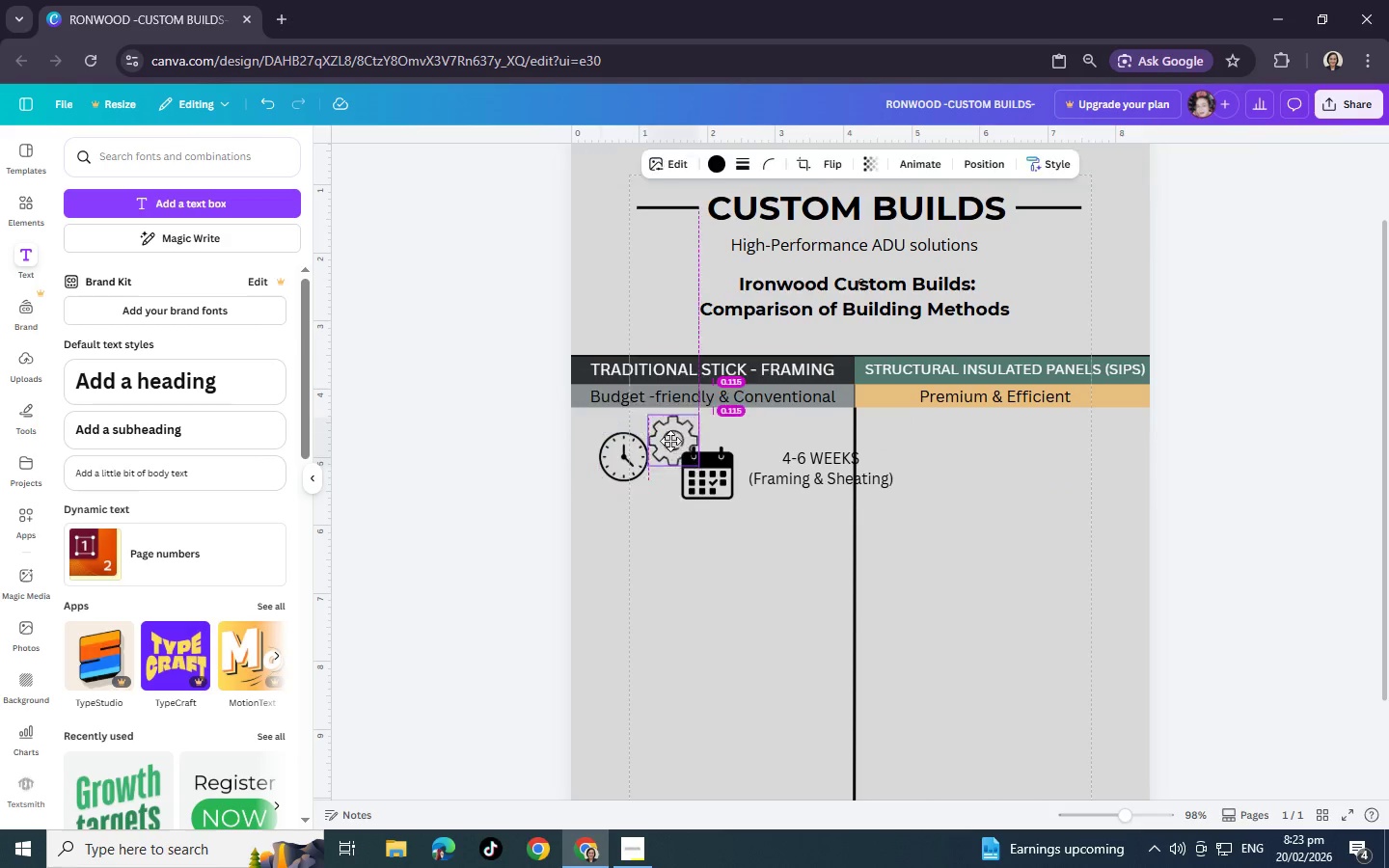 
left_click_drag(start_coordinate=[676, 448], to_coordinate=[667, 440])
 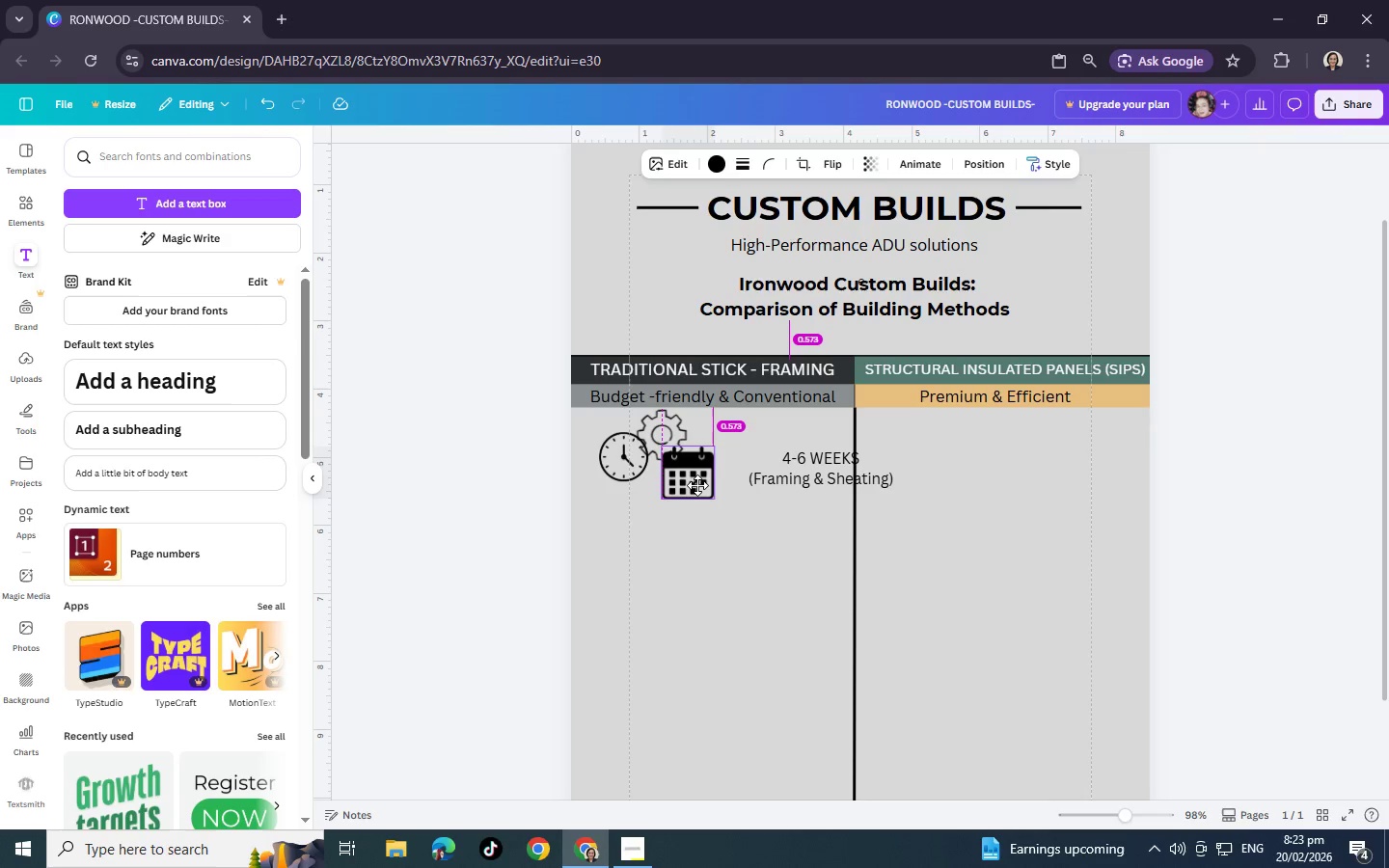 
left_click_drag(start_coordinate=[717, 485], to_coordinate=[689, 485])
 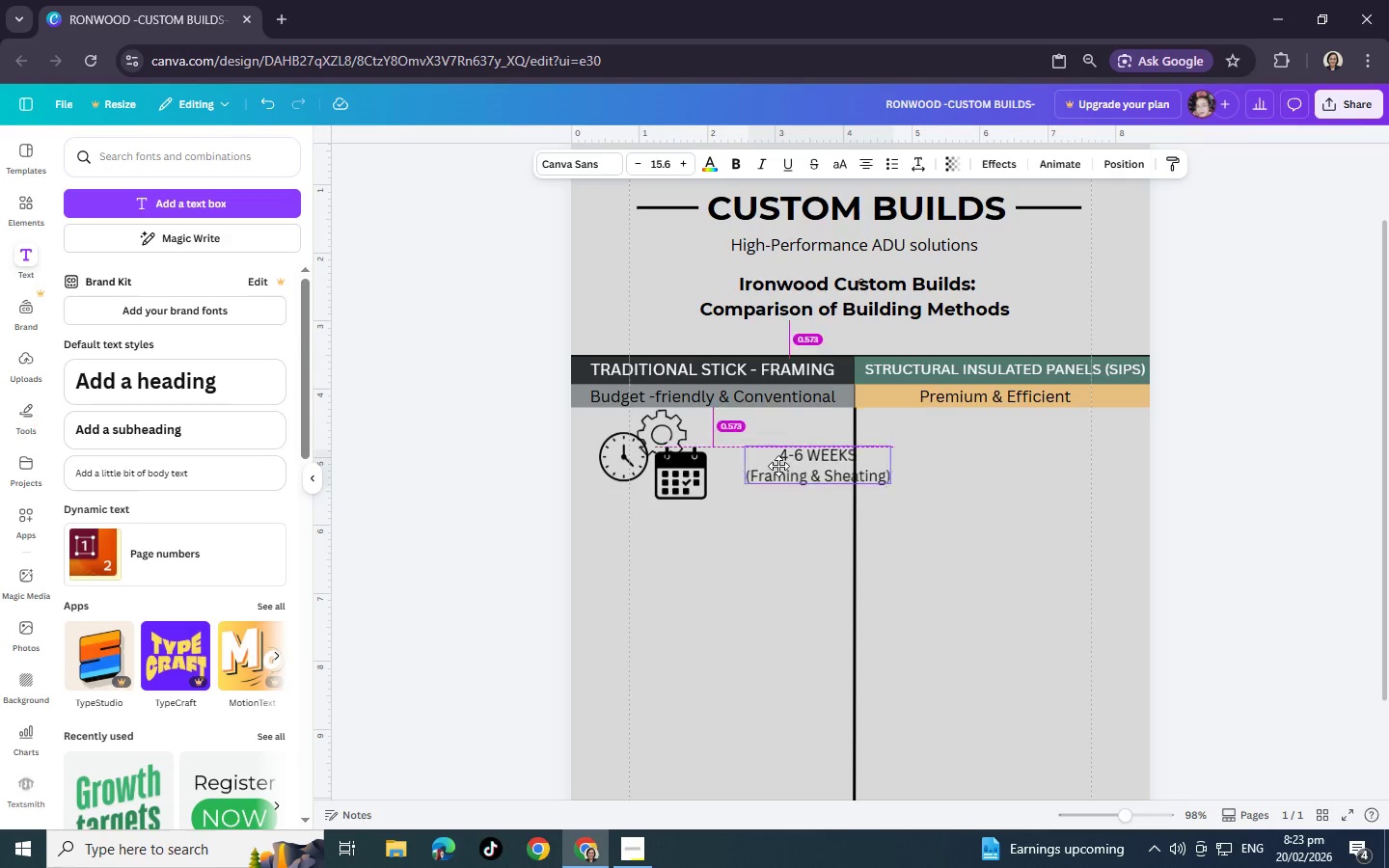 
left_click_drag(start_coordinate=[818, 481], to_coordinate=[775, 467])
 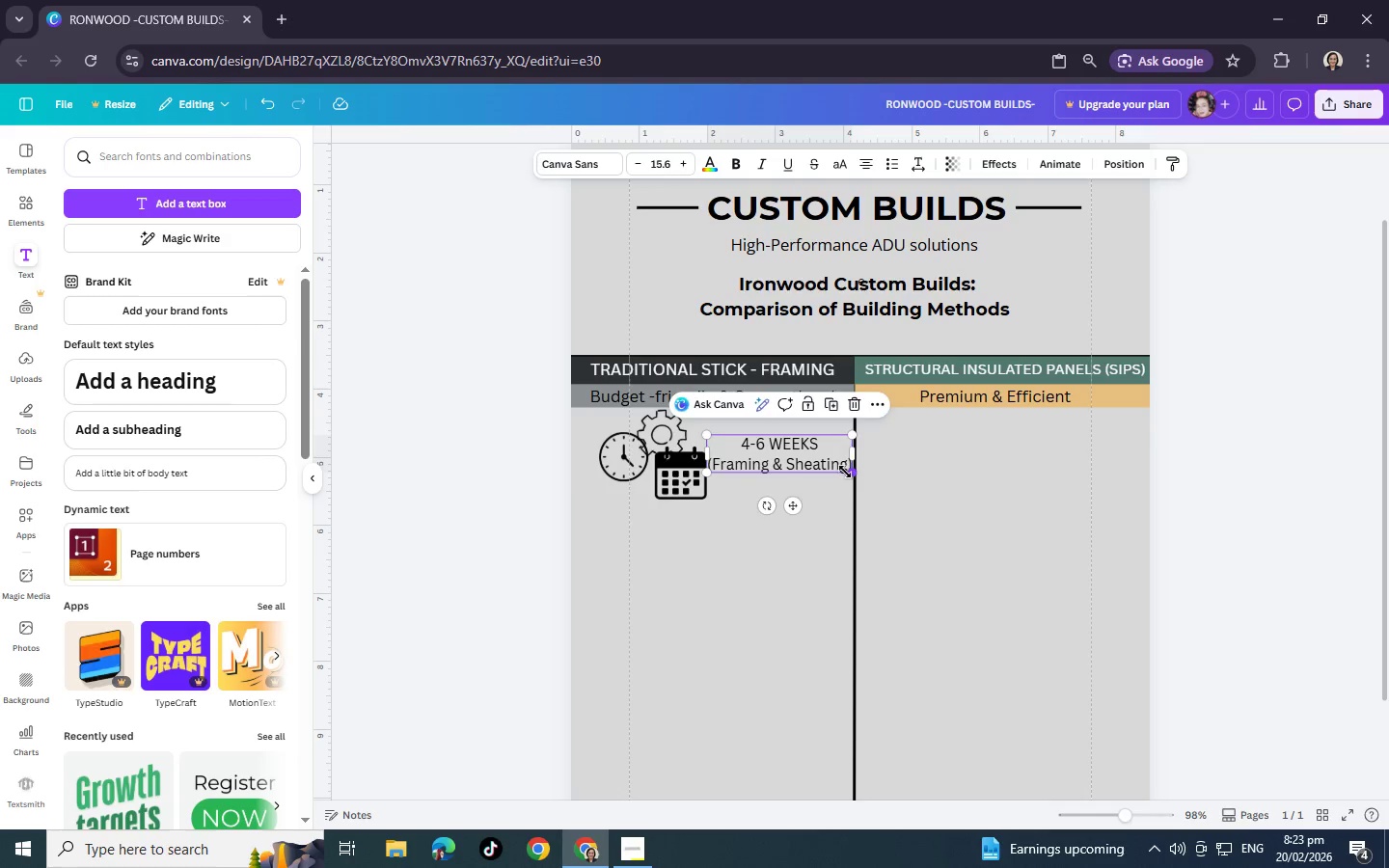 
left_click_drag(start_coordinate=[852, 475], to_coordinate=[839, 469])
 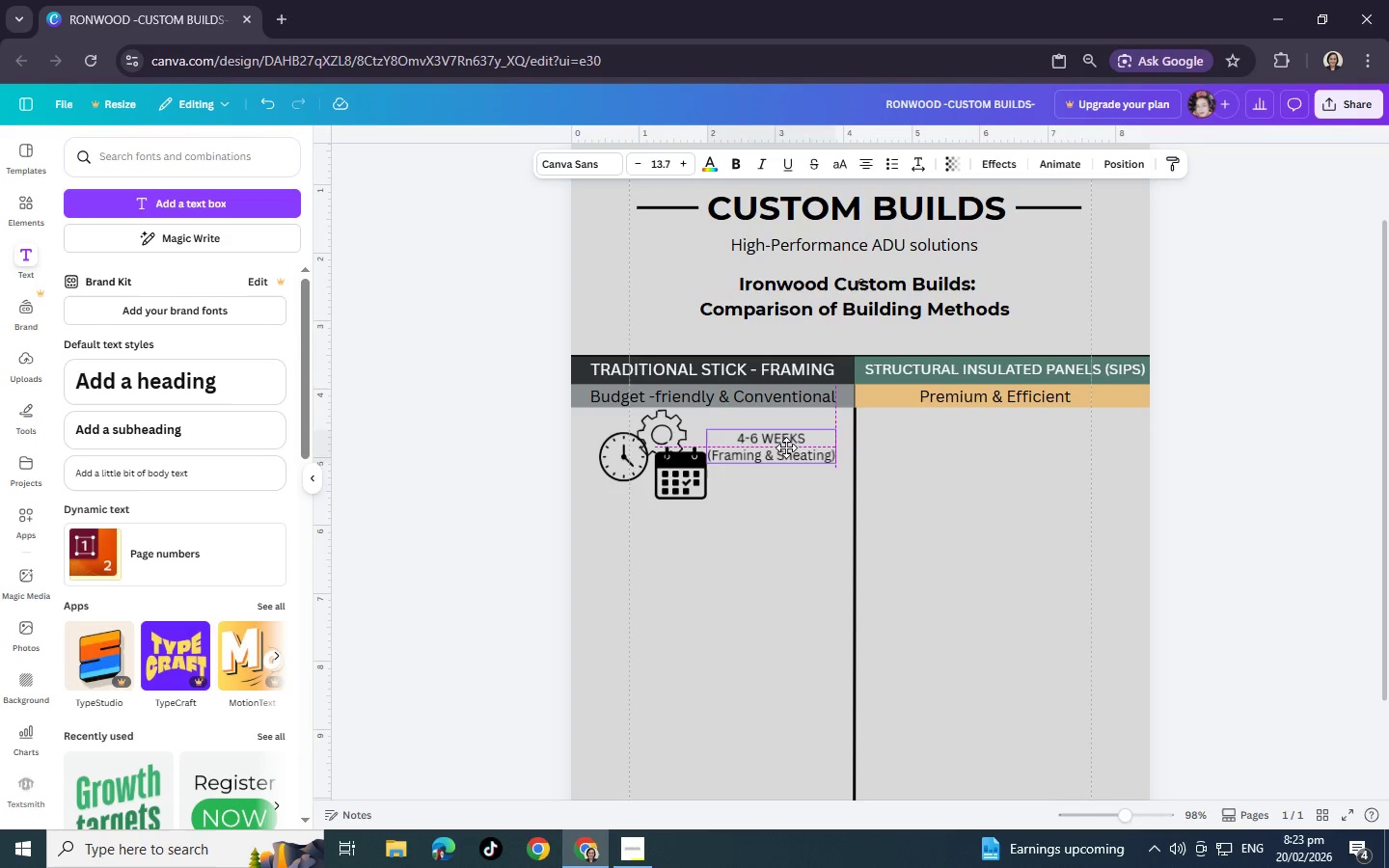 
left_click_drag(start_coordinate=[786, 452], to_coordinate=[787, 448])
 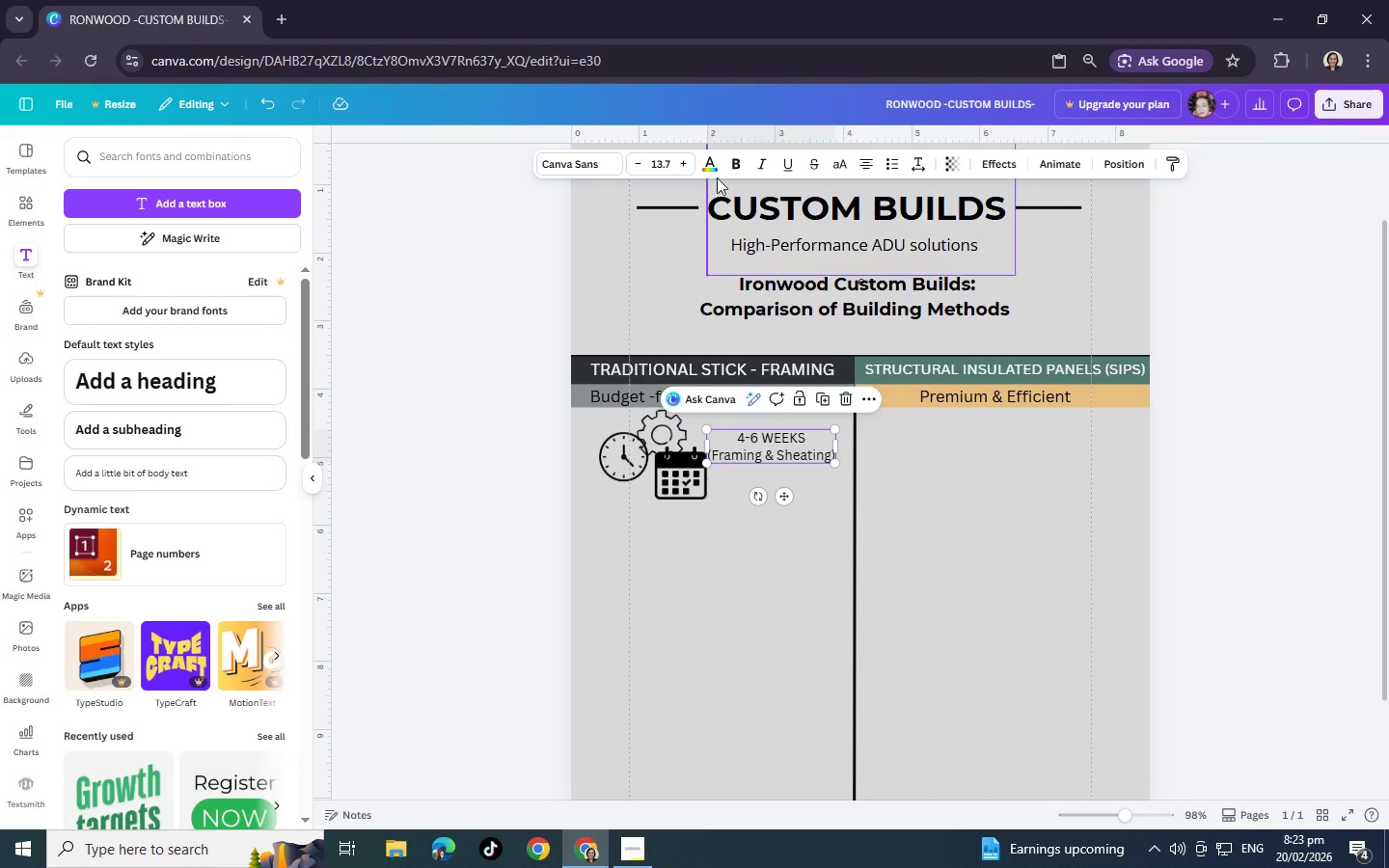 
left_click([733, 170])
 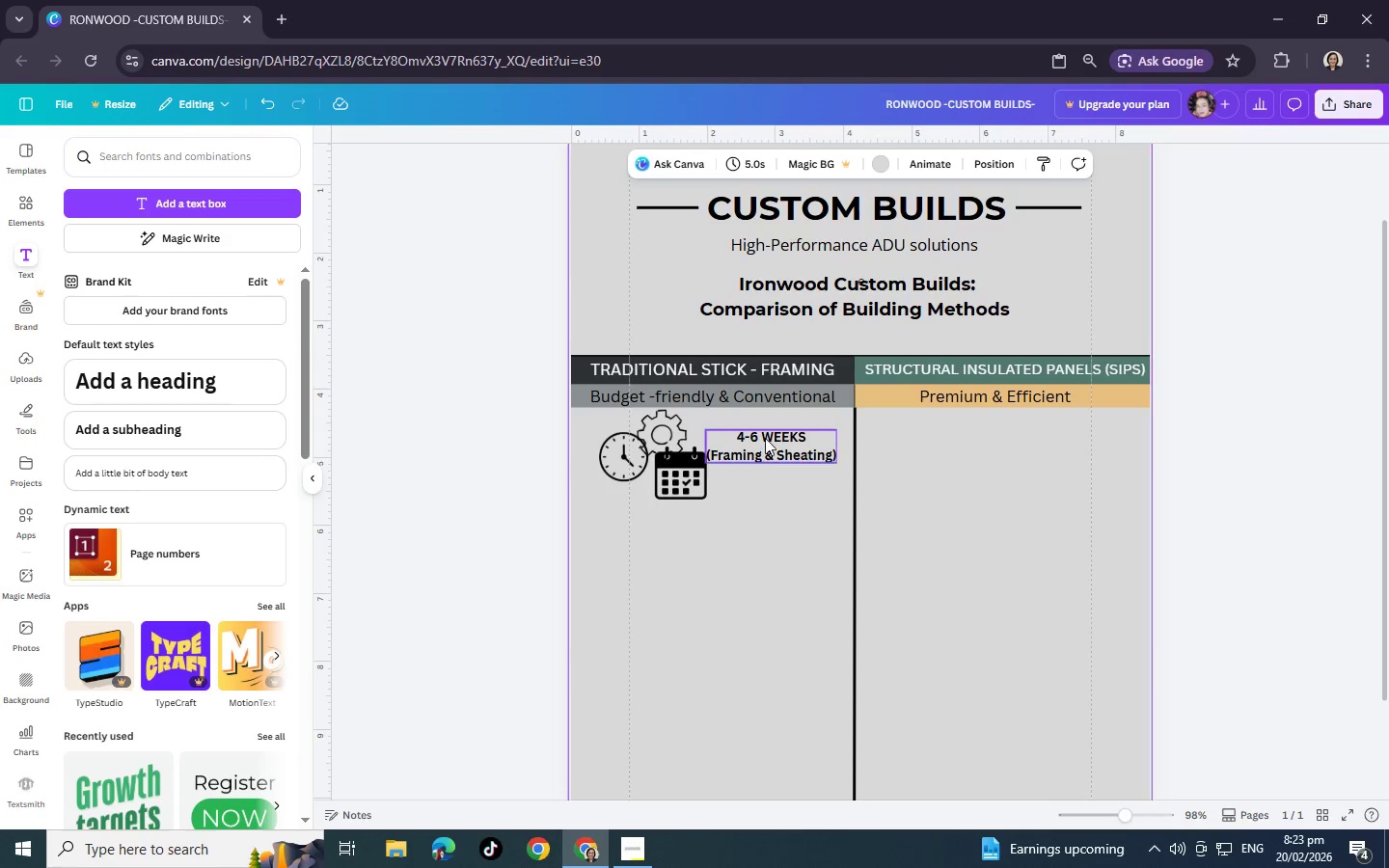 
left_click_drag(start_coordinate=[769, 438], to_coordinate=[773, 433])
 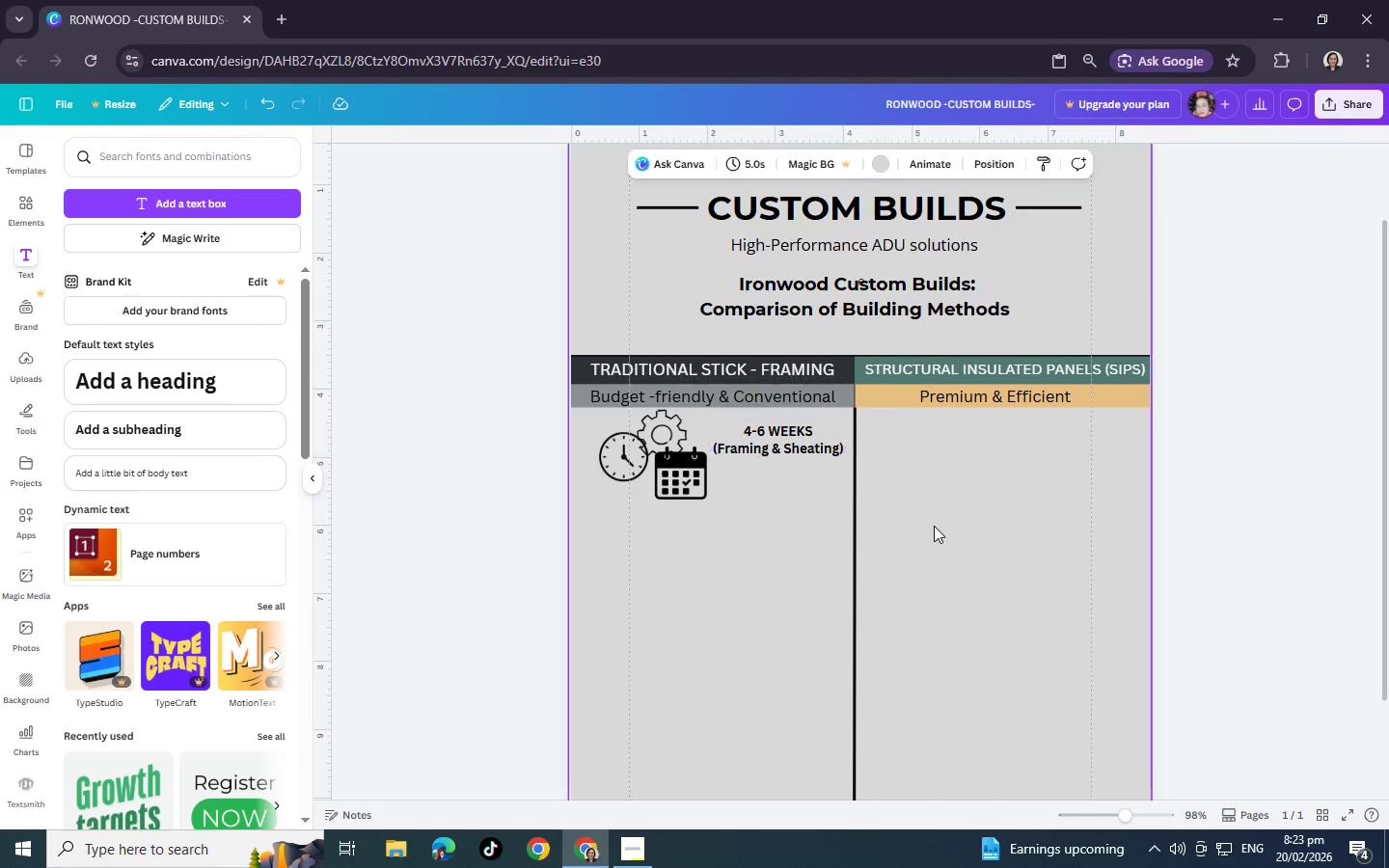 
left_click([934, 526])
 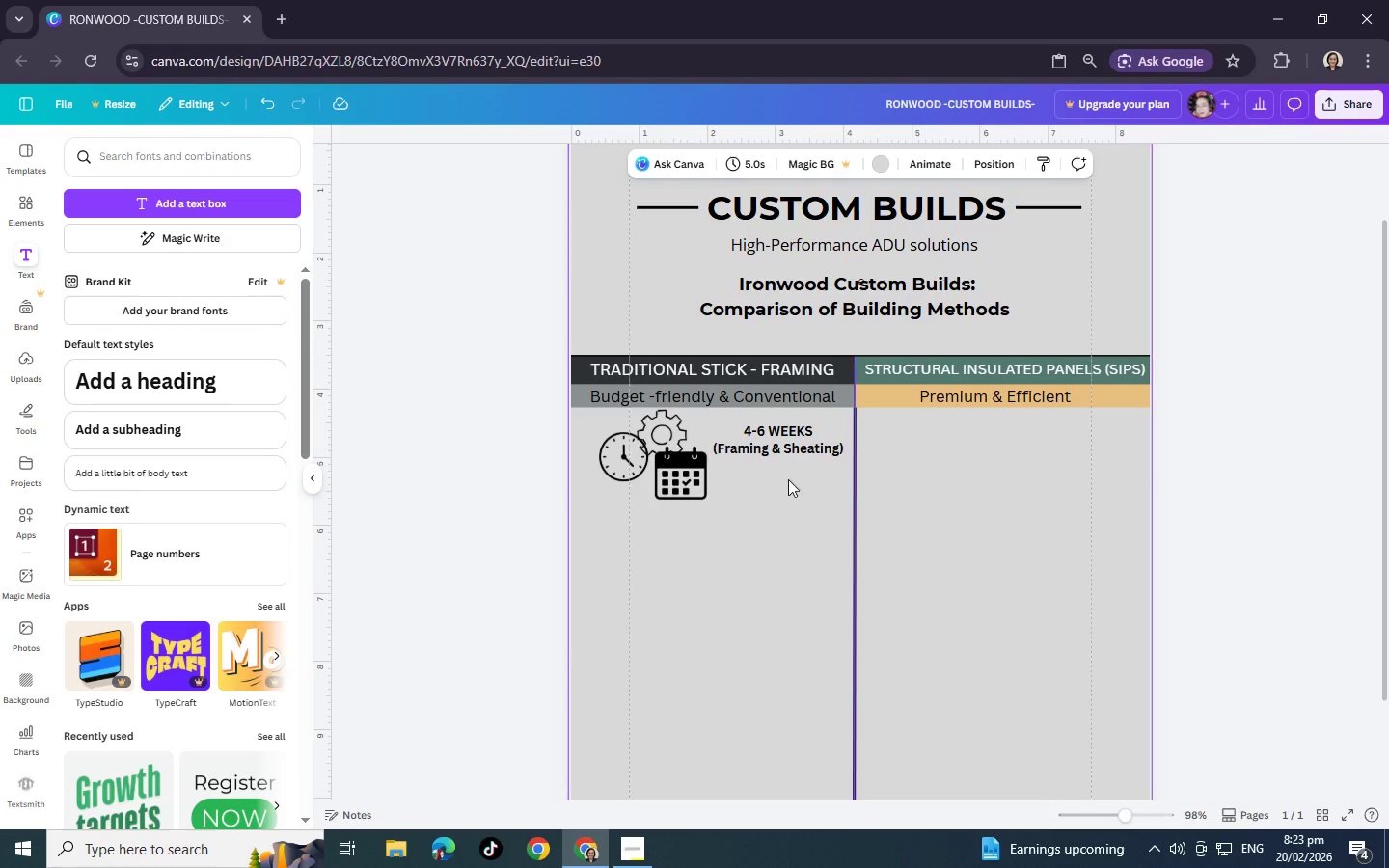 
left_click([674, 425])
 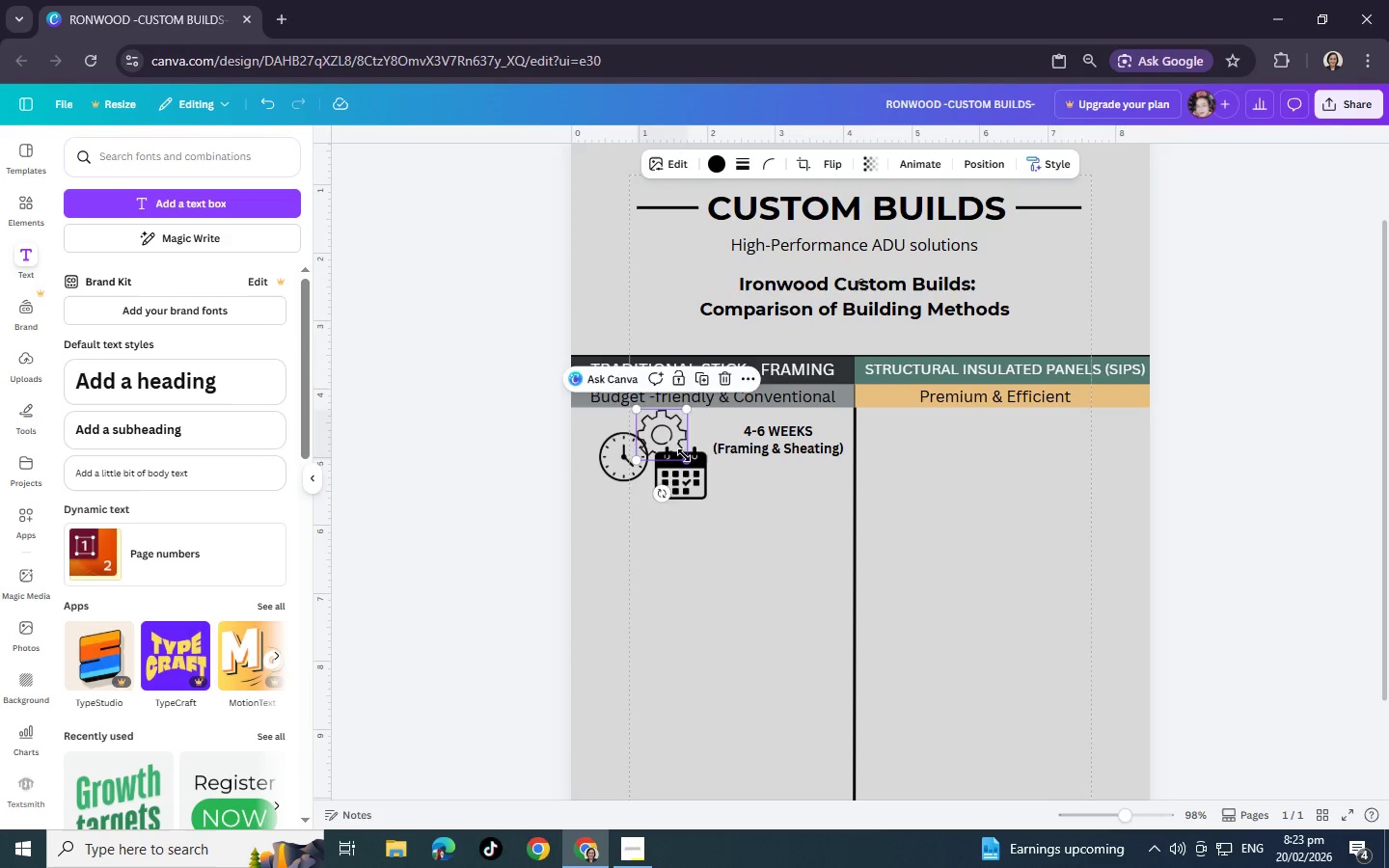 
left_click_drag(start_coordinate=[690, 461], to_coordinate=[667, 439])
 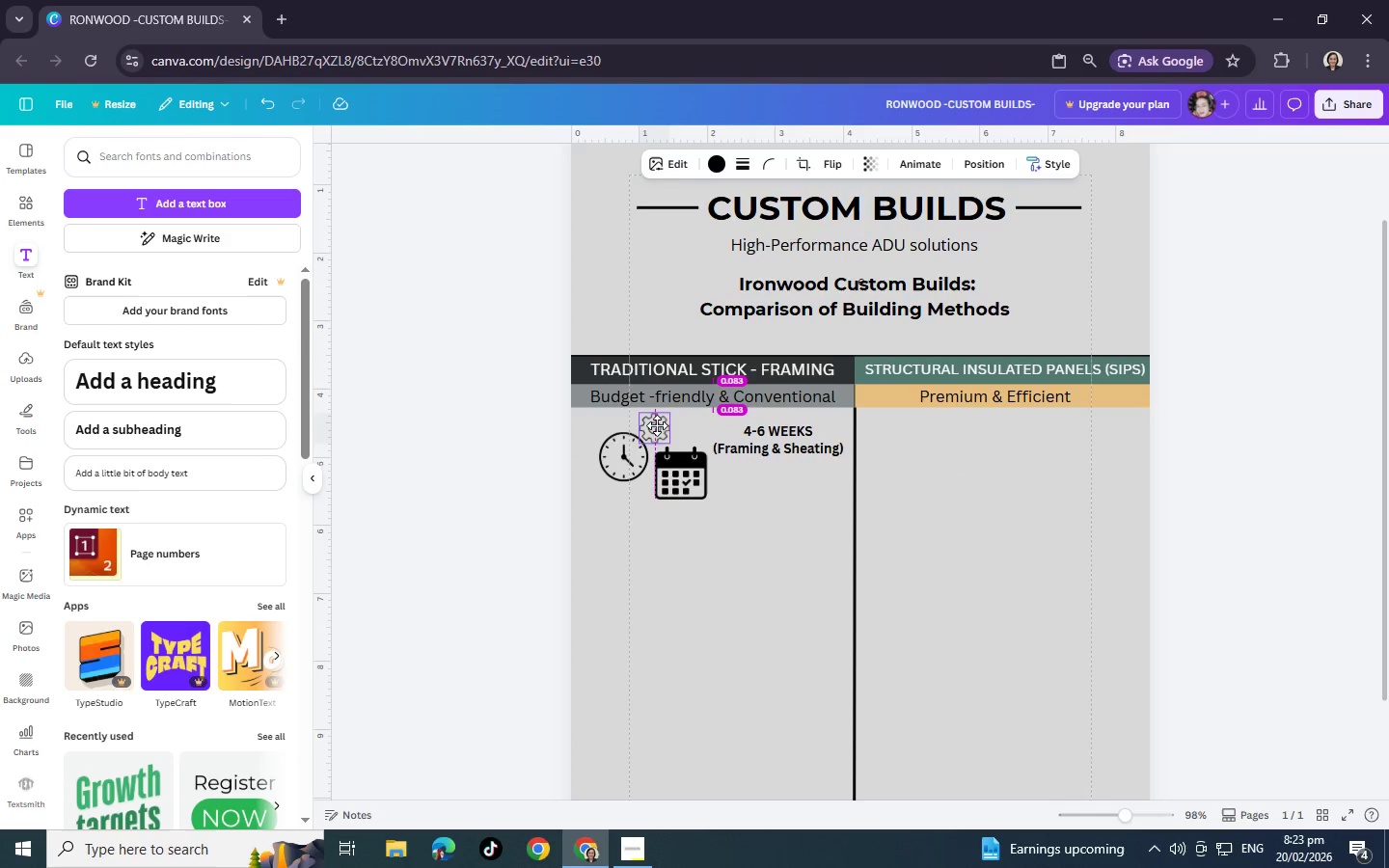 
left_click_drag(start_coordinate=[653, 421], to_coordinate=[658, 428])
 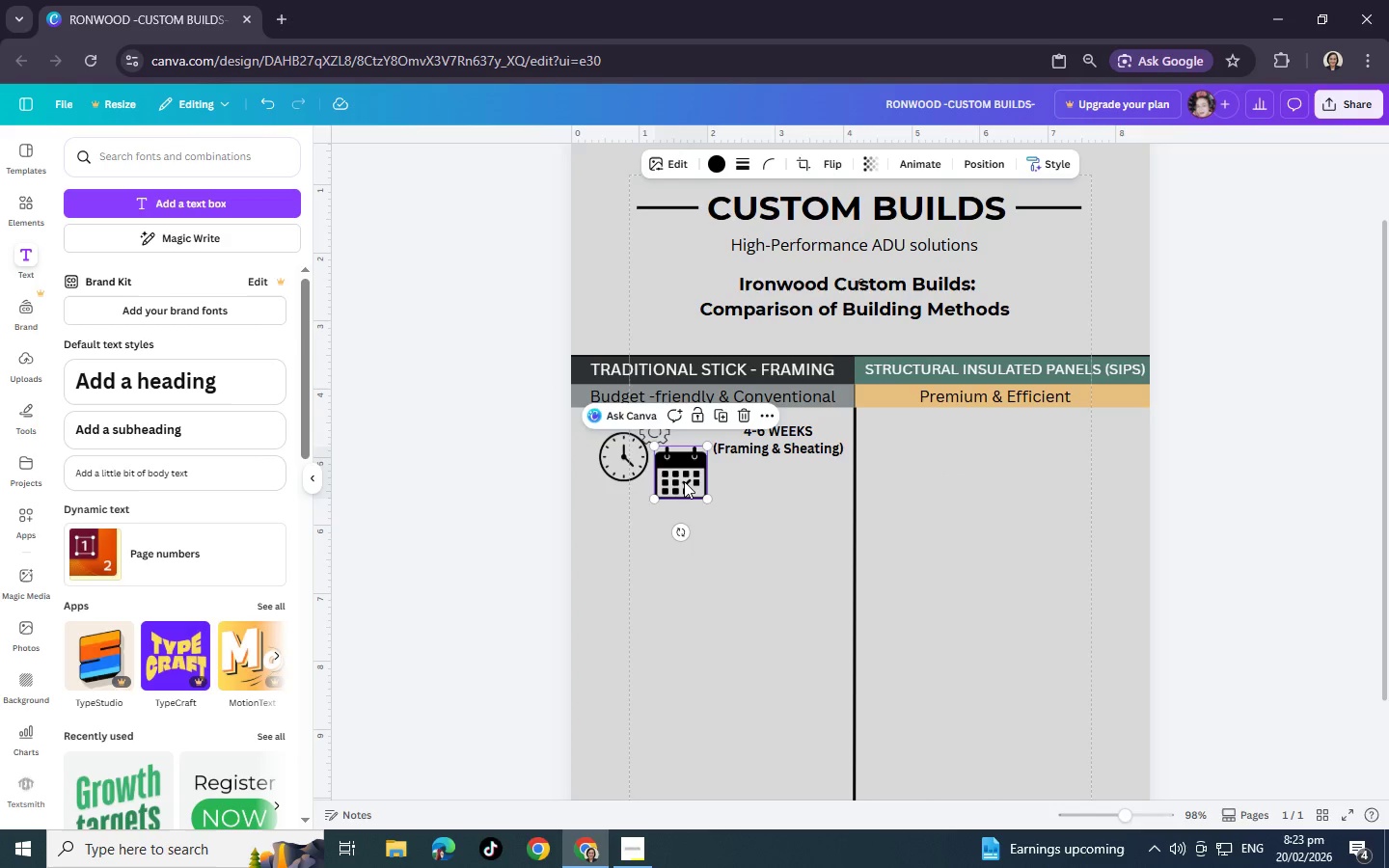 
left_click_drag(start_coordinate=[688, 481], to_coordinate=[679, 481])
 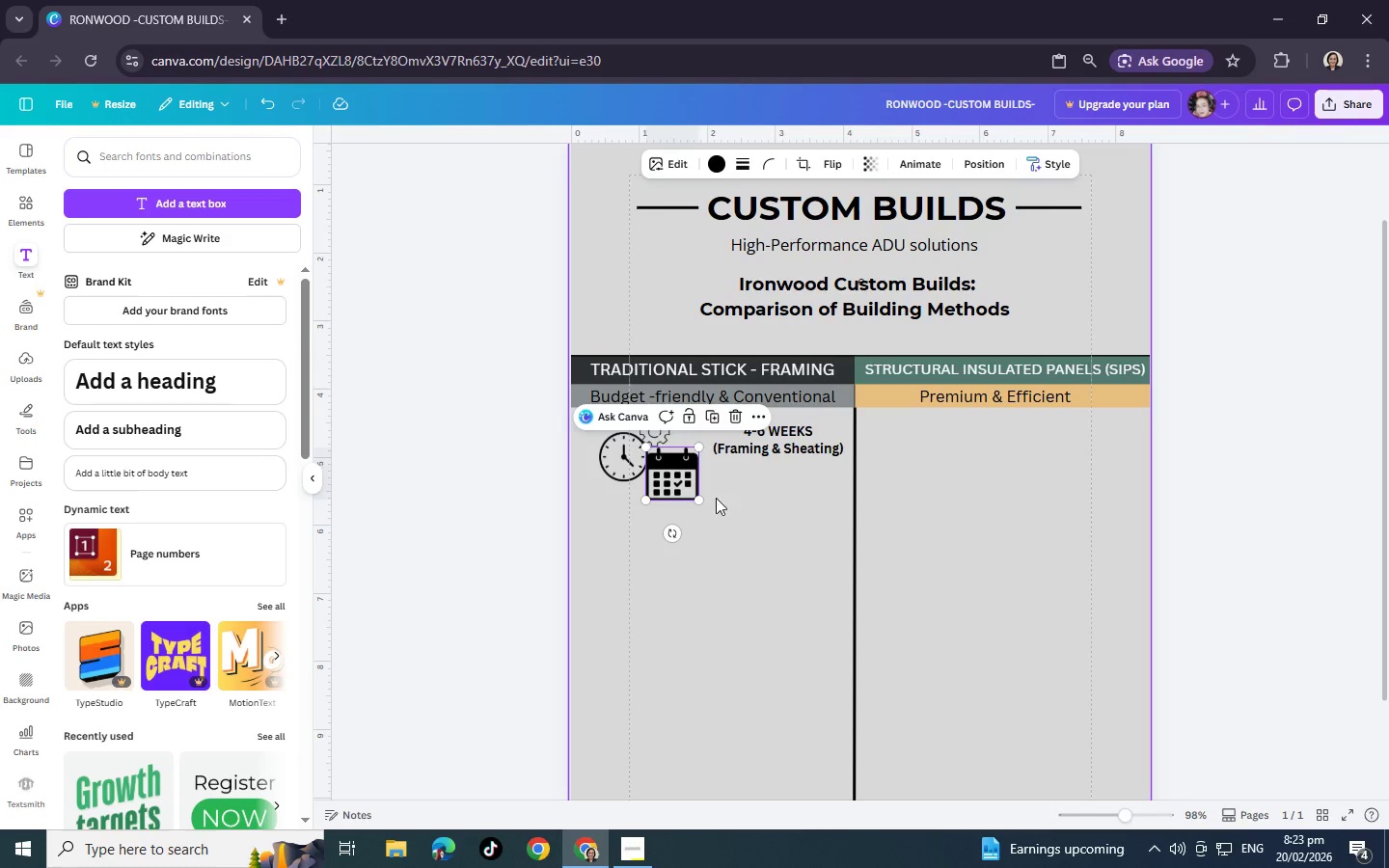 
left_click([615, 464])
 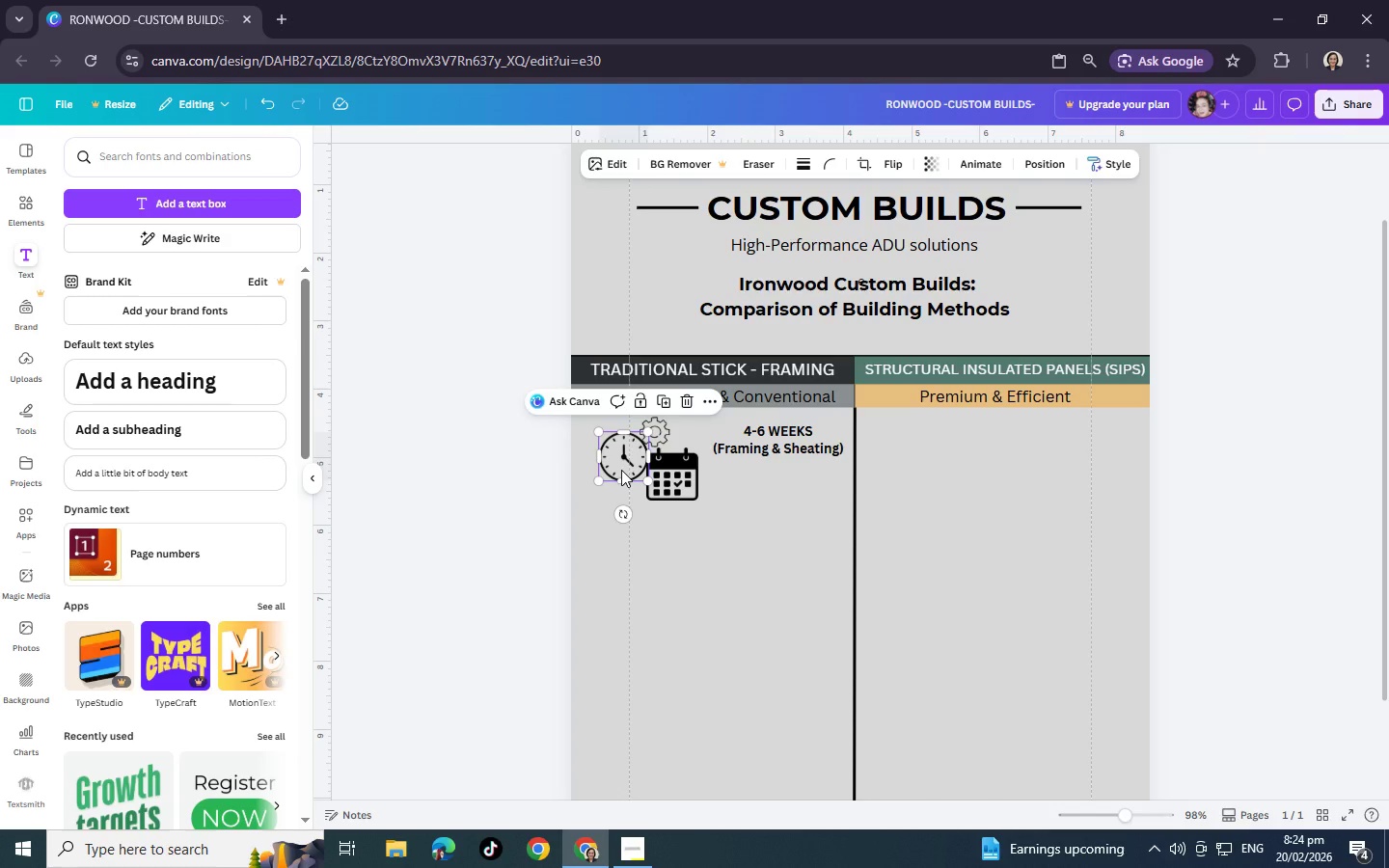 
wait(12.48)
 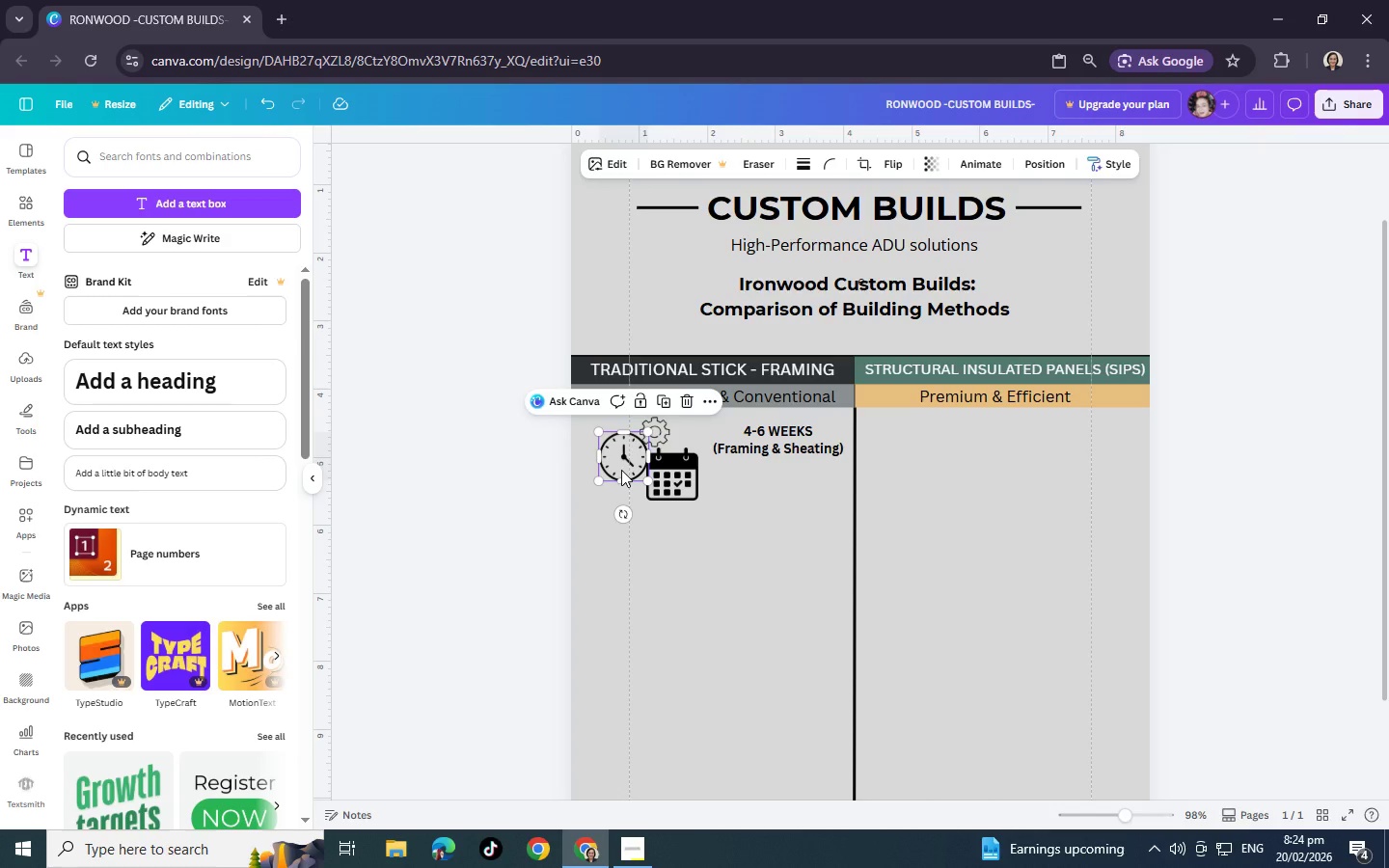 
left_click([713, 550])
 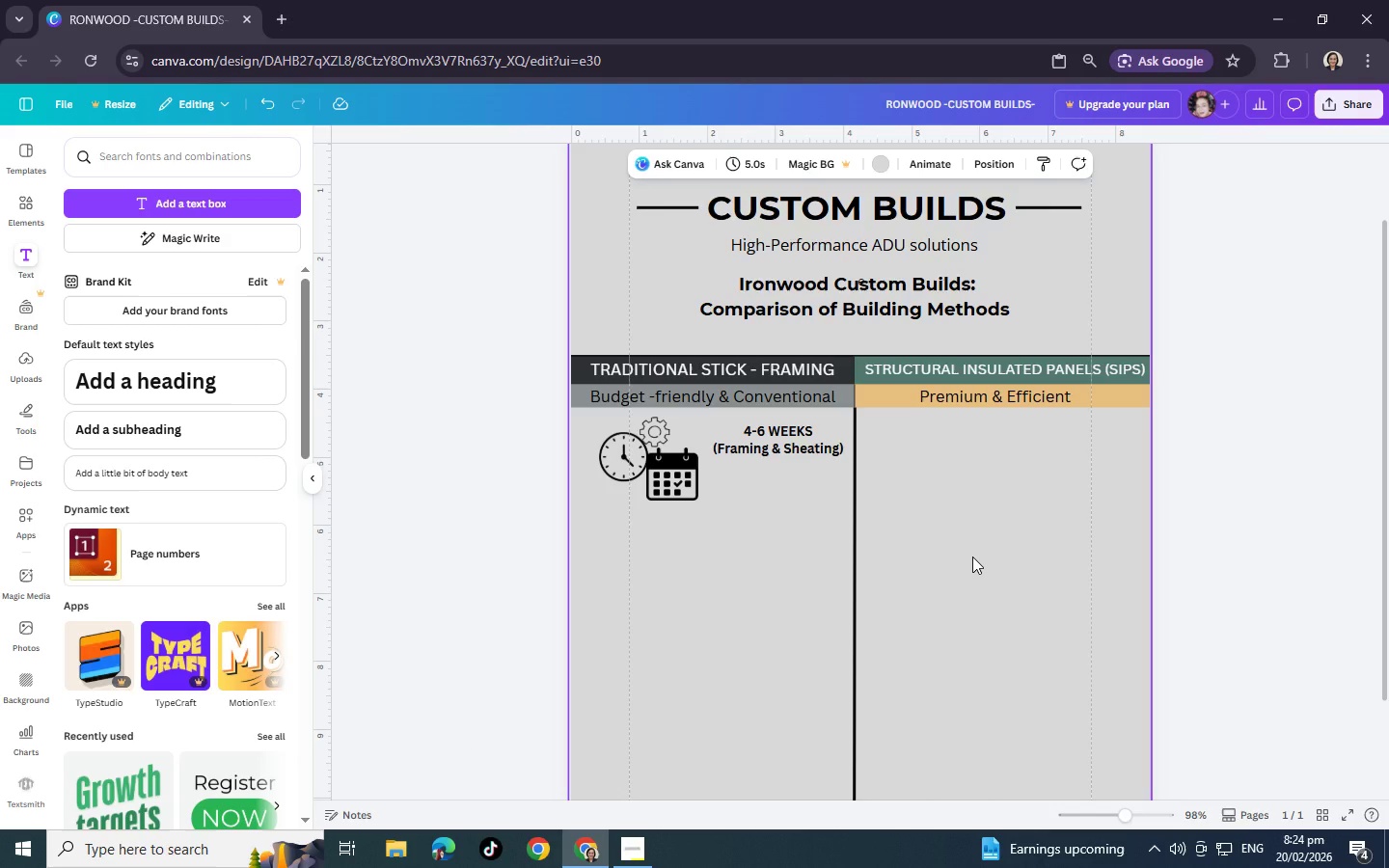 
wait(40.48)
 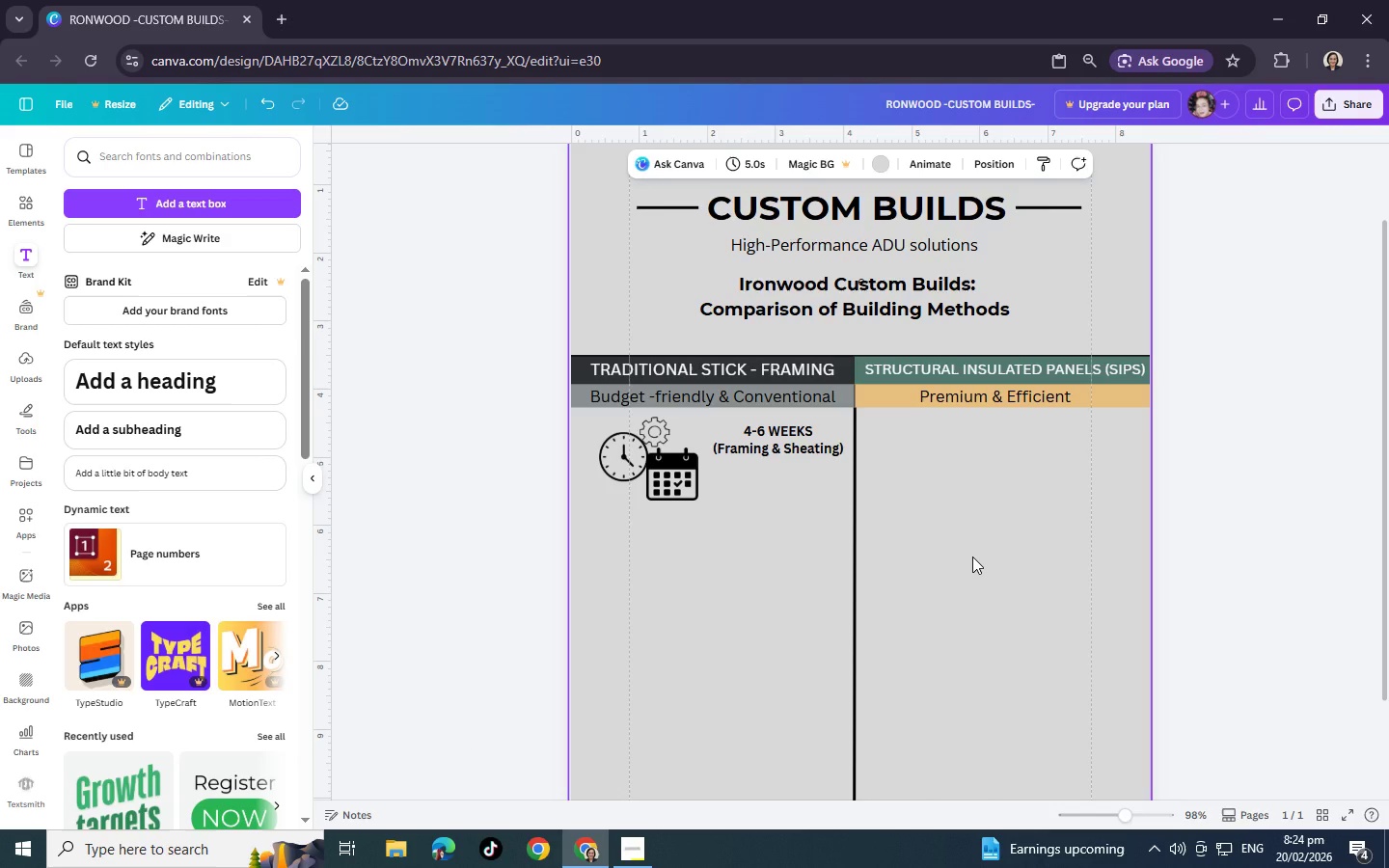 
left_click([30, 203])
 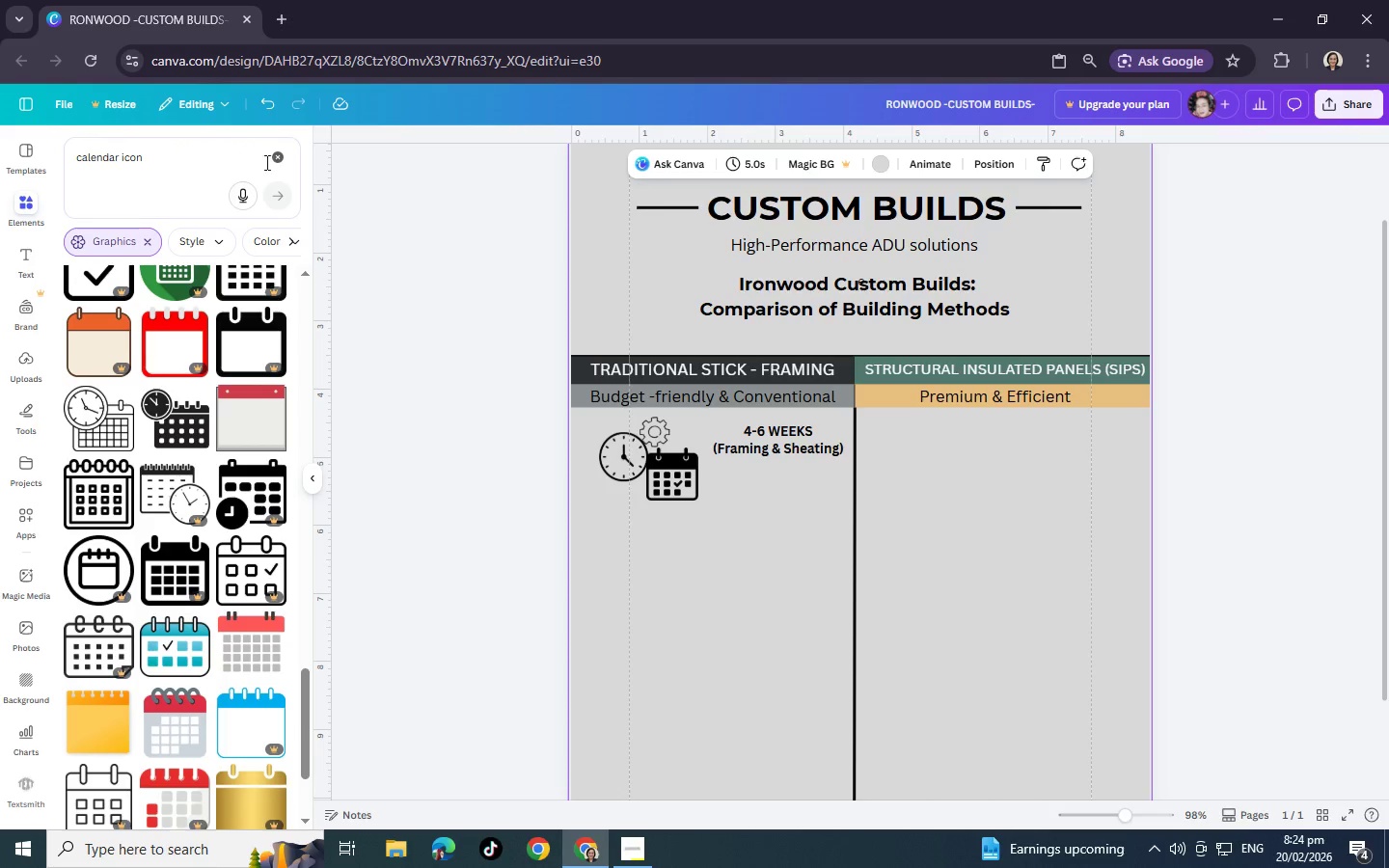 
left_click([273, 162])
 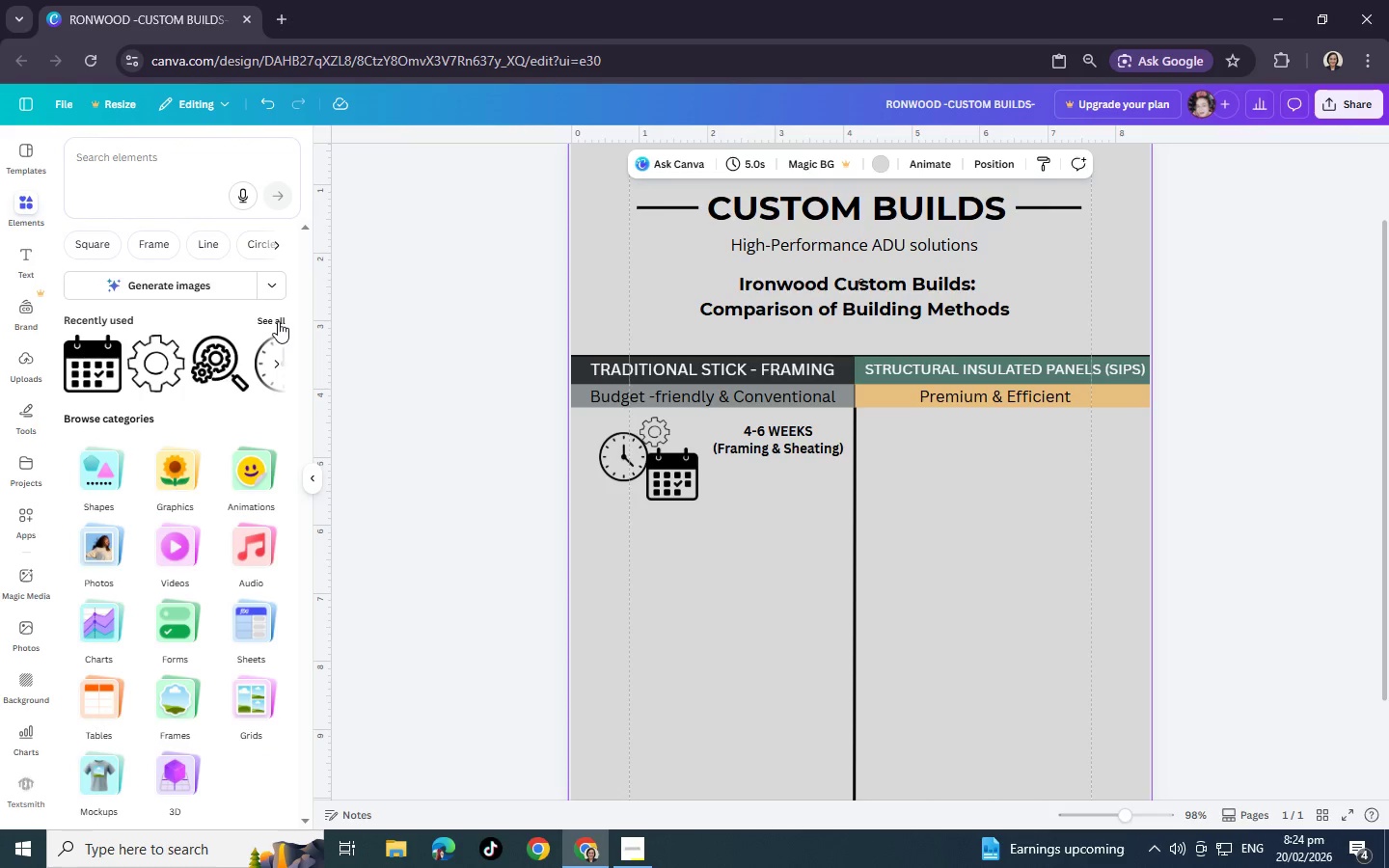 
left_click([277, 320])
 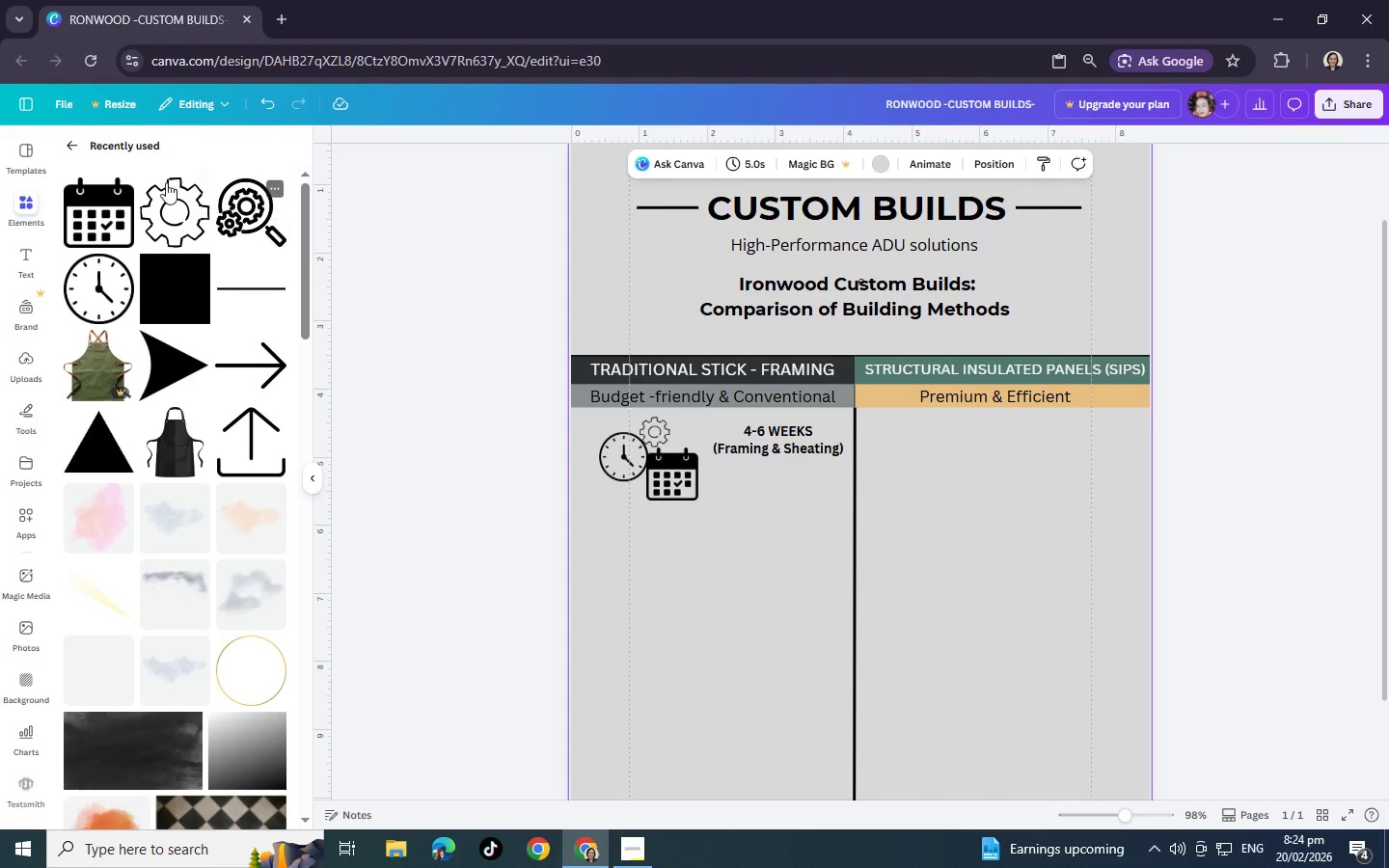 
wait(7.17)
 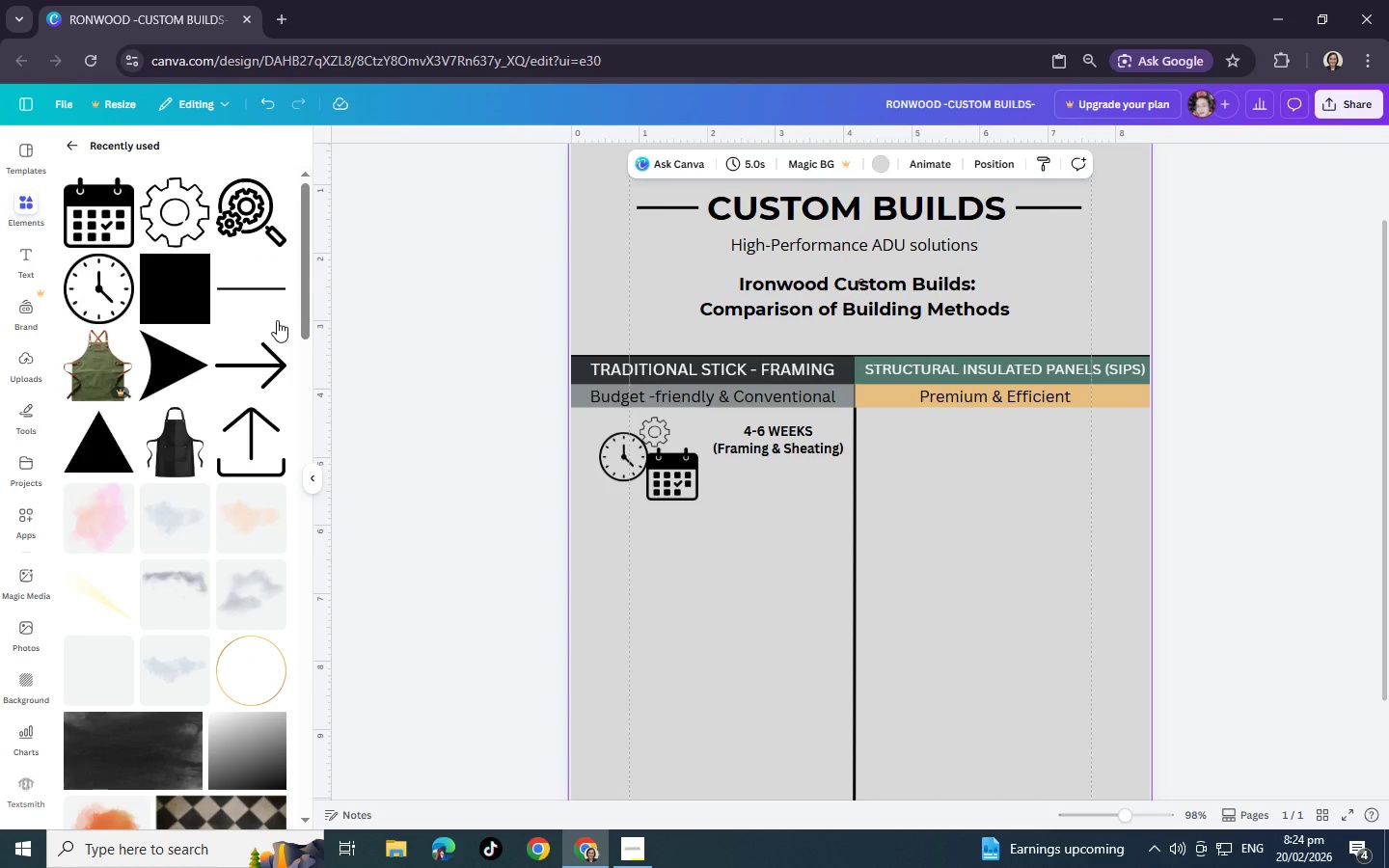 
scroll: coordinate [168, 290], scroll_direction: up, amount: 3.0
 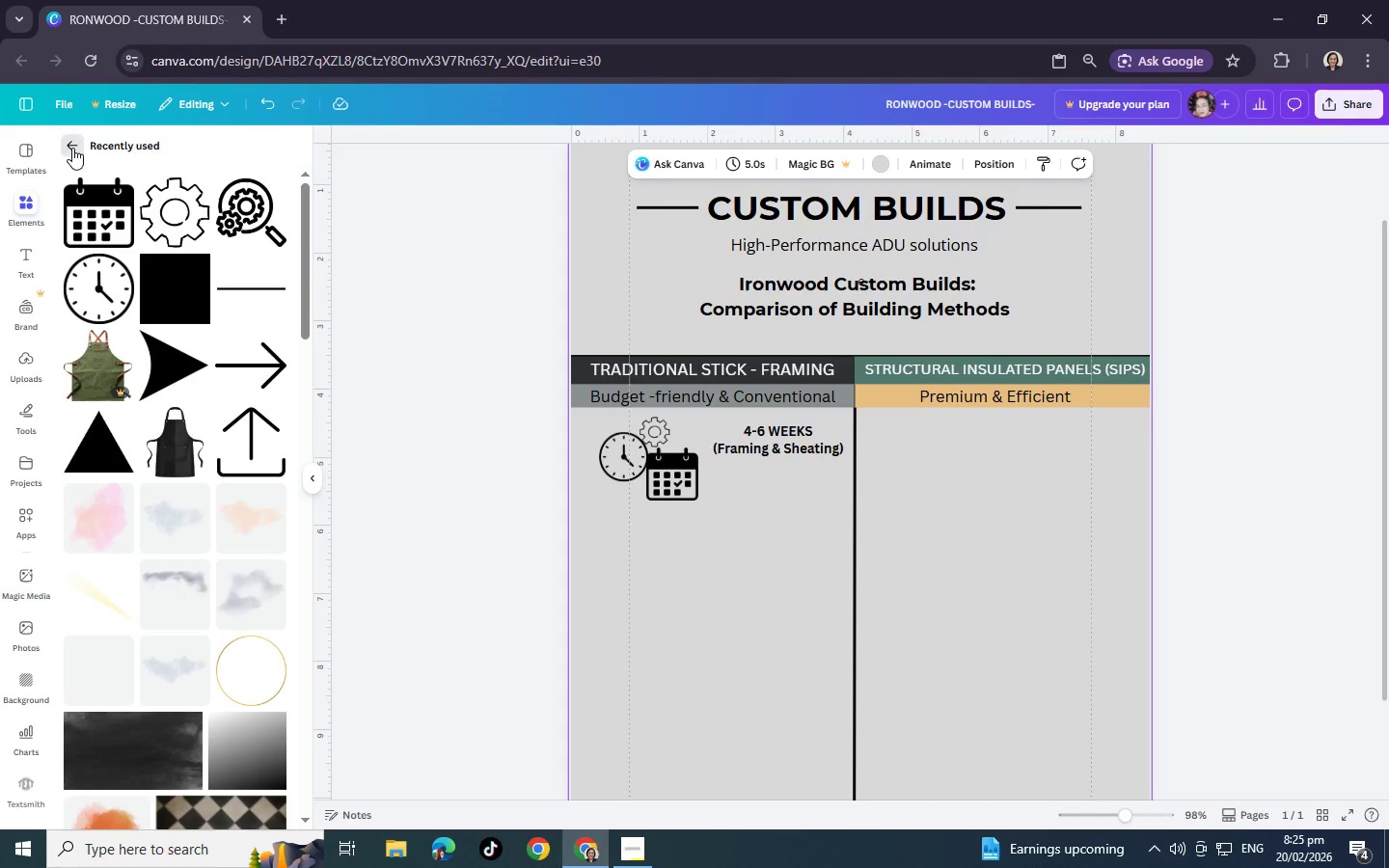 
left_click([72, 148])
 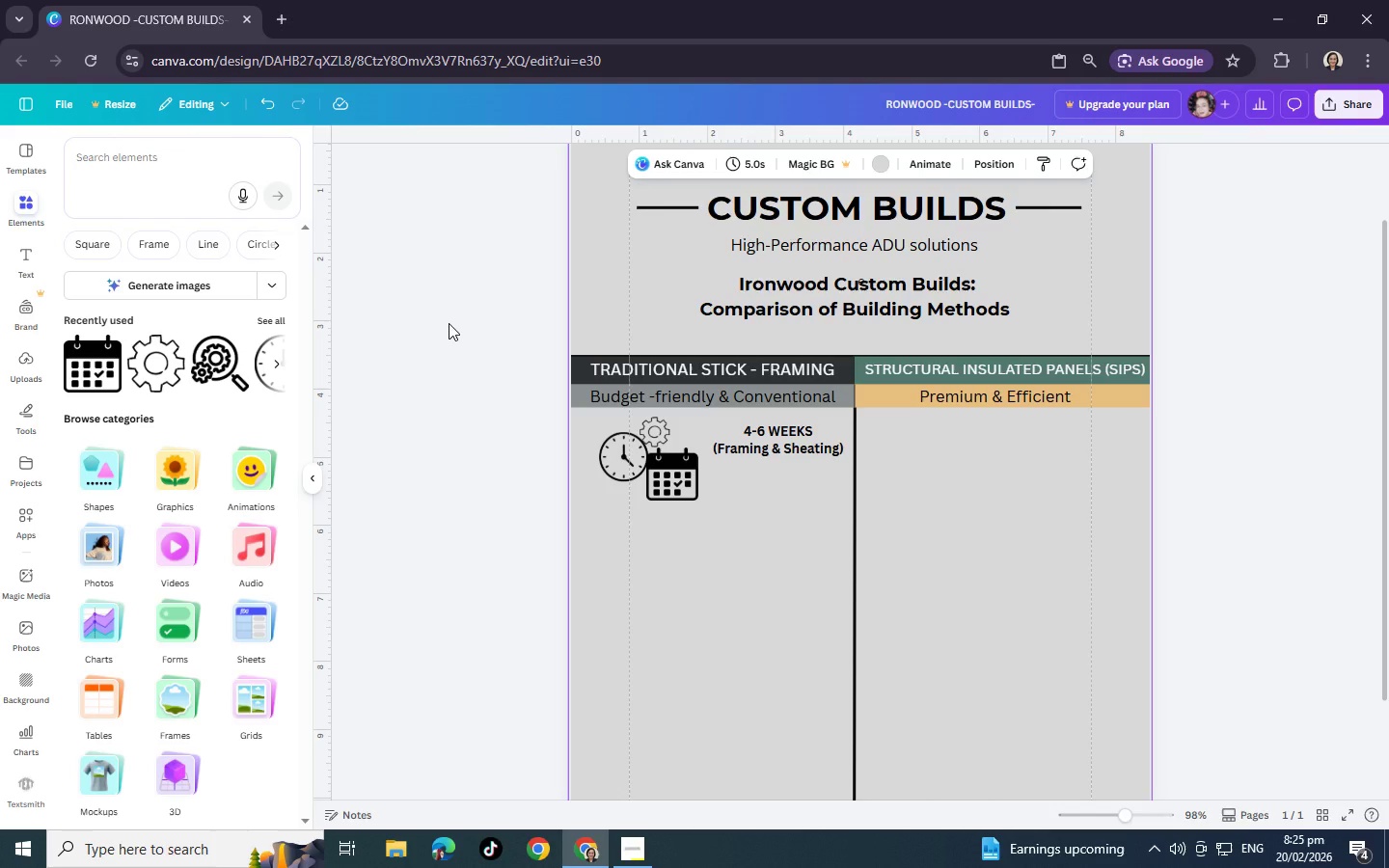 
wait(19.31)
 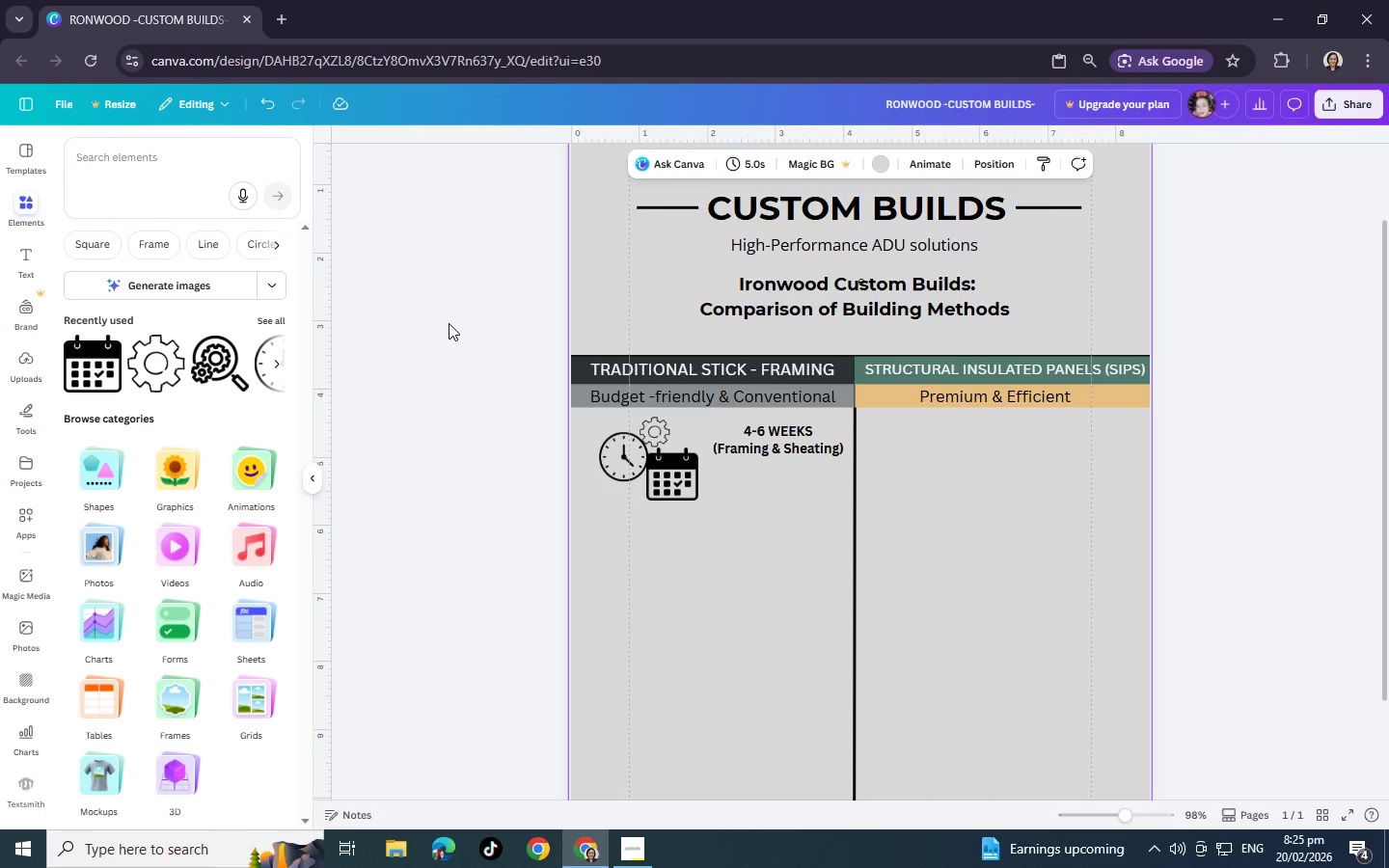 
left_click([98, 241])
 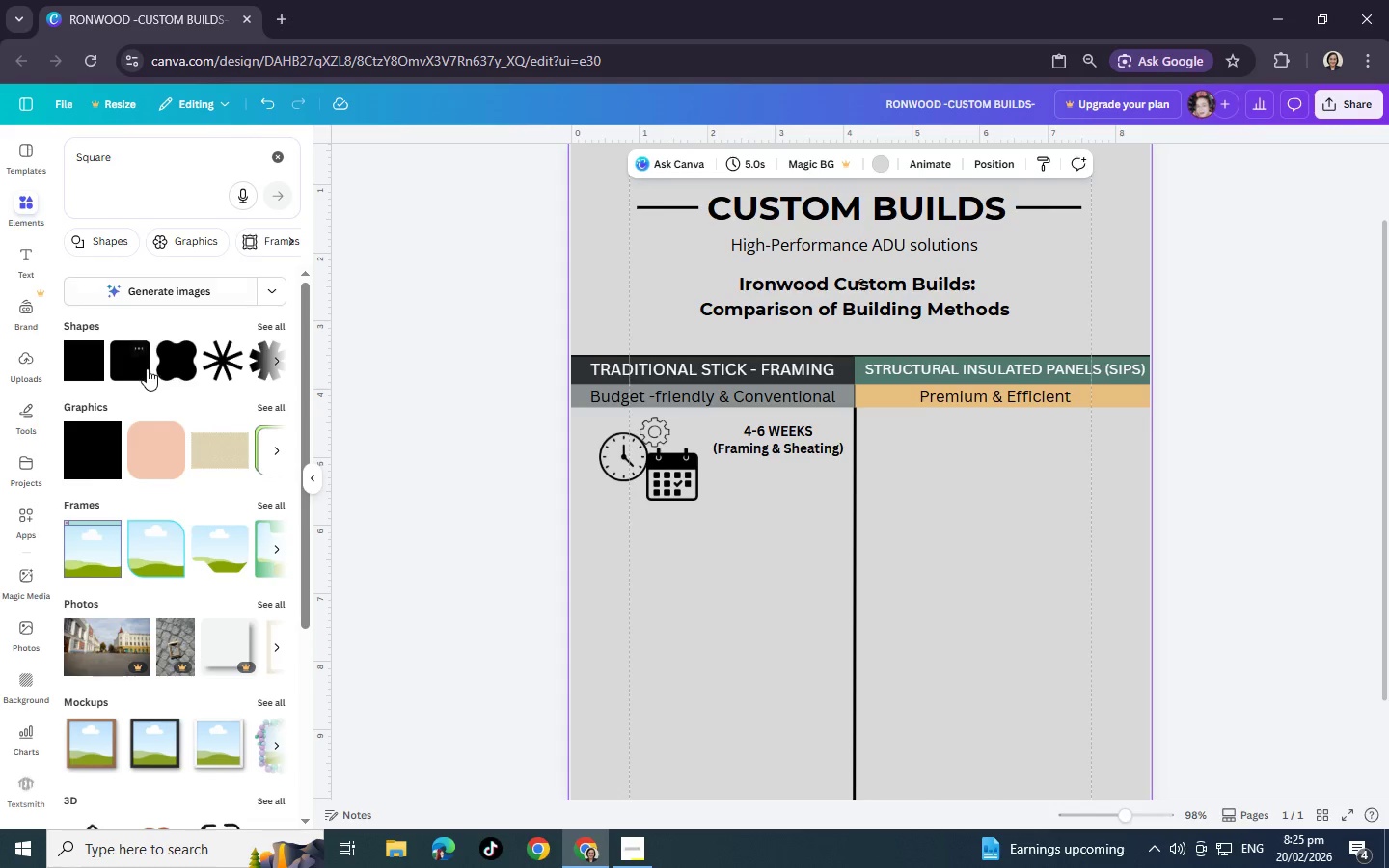 
left_click([147, 368])
 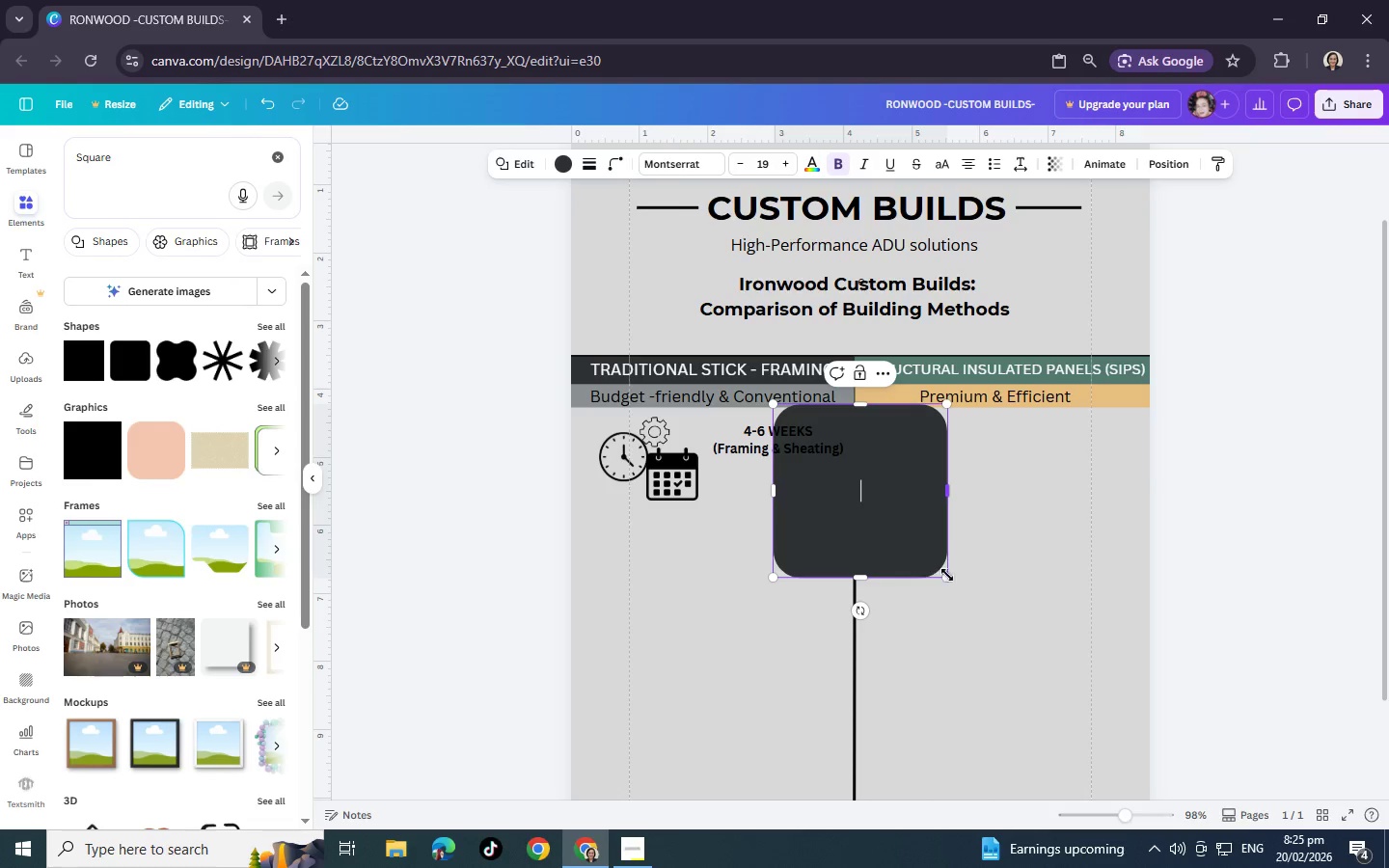 
left_click_drag(start_coordinate=[946, 576], to_coordinate=[868, 475])
 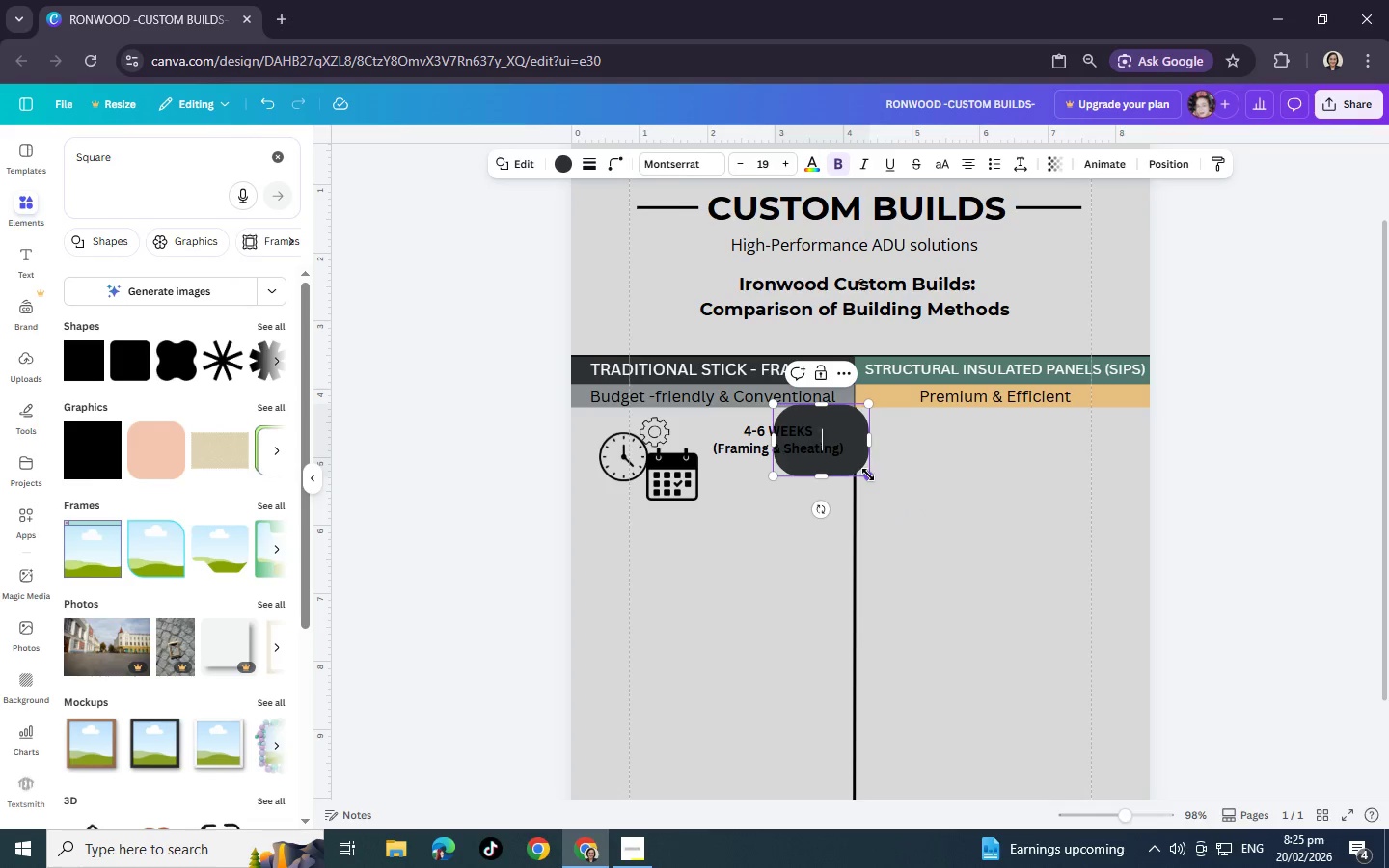 
key(Control+Z)
 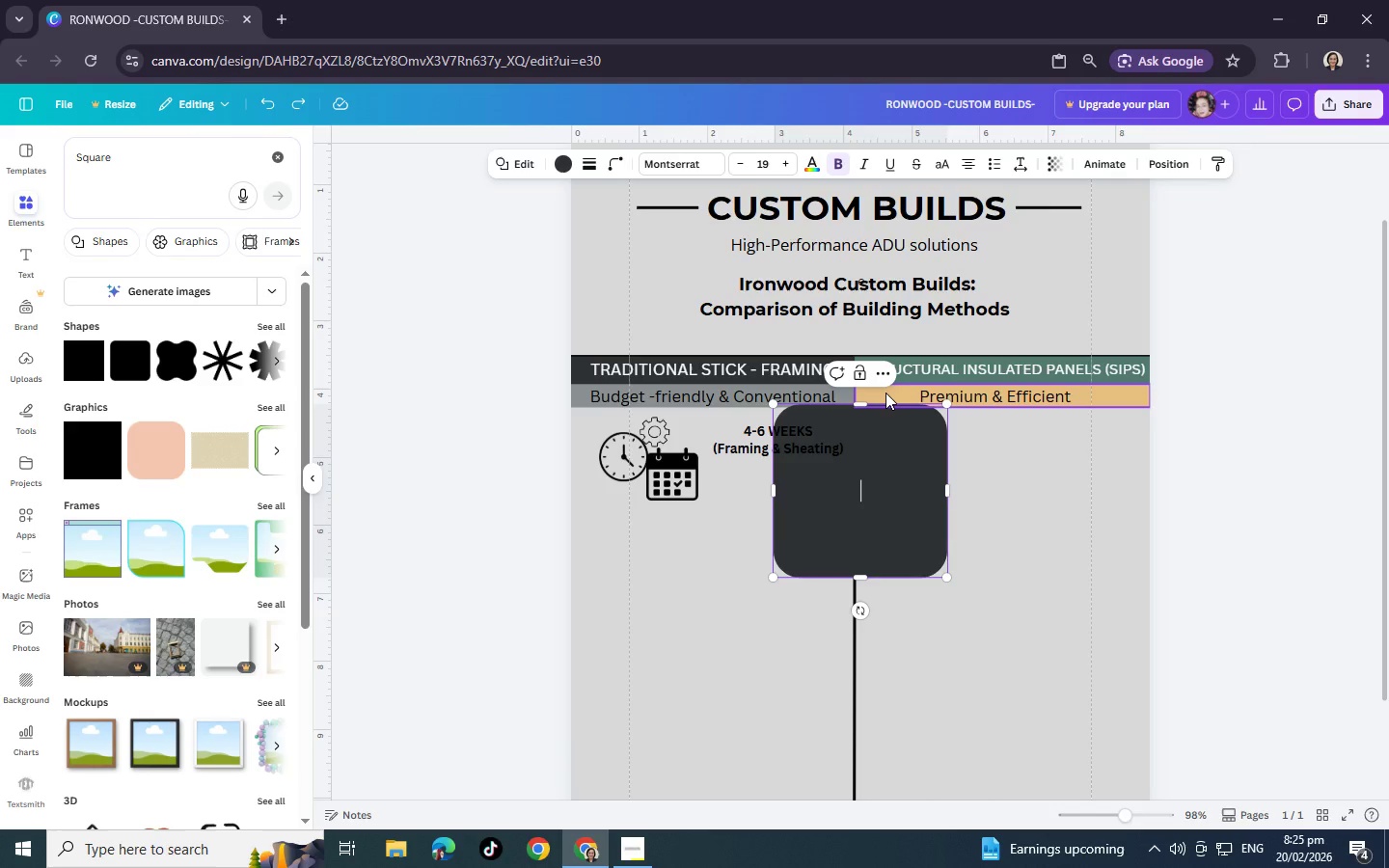 
key(Backspace)
 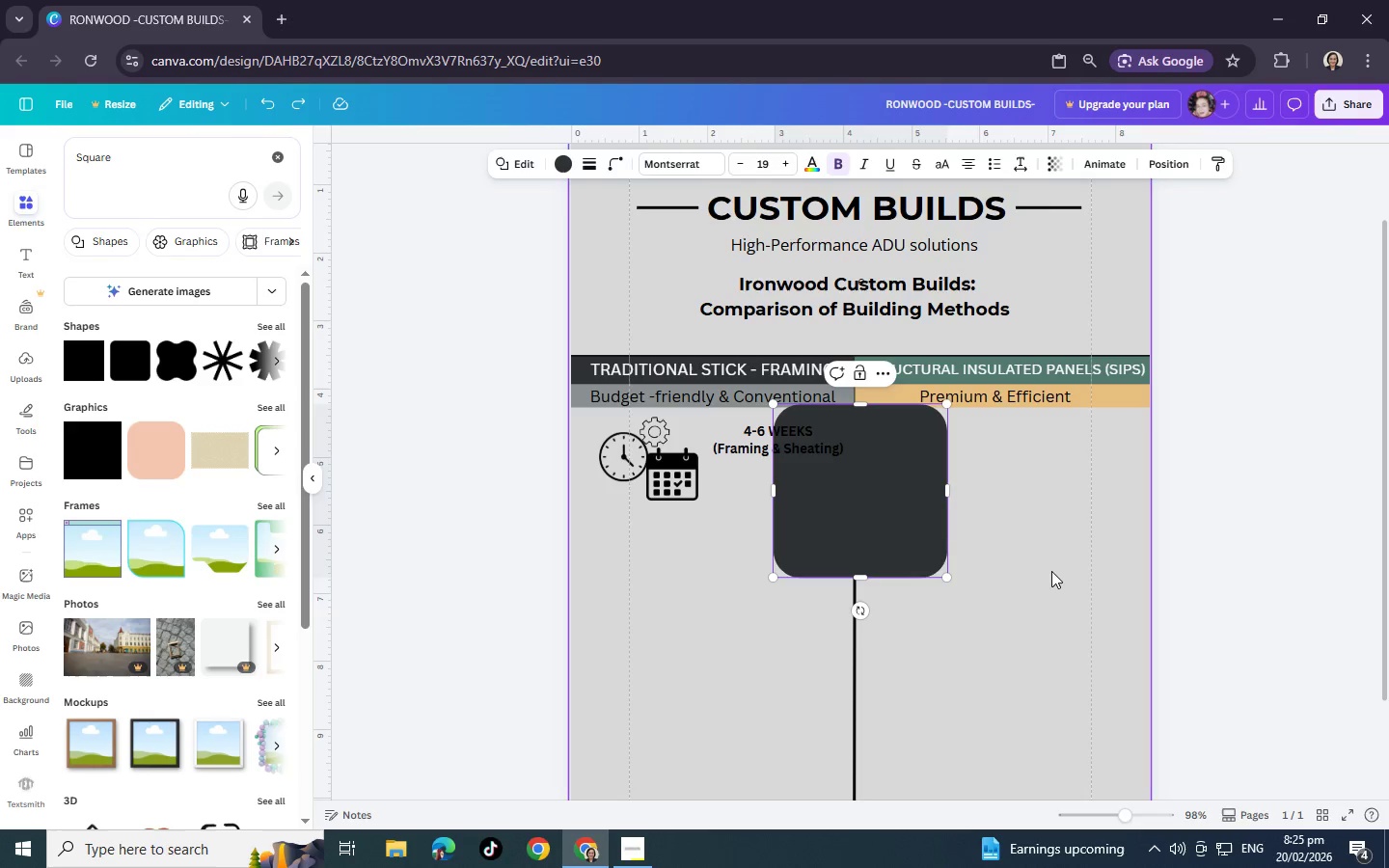 
double_click([1051, 571])
 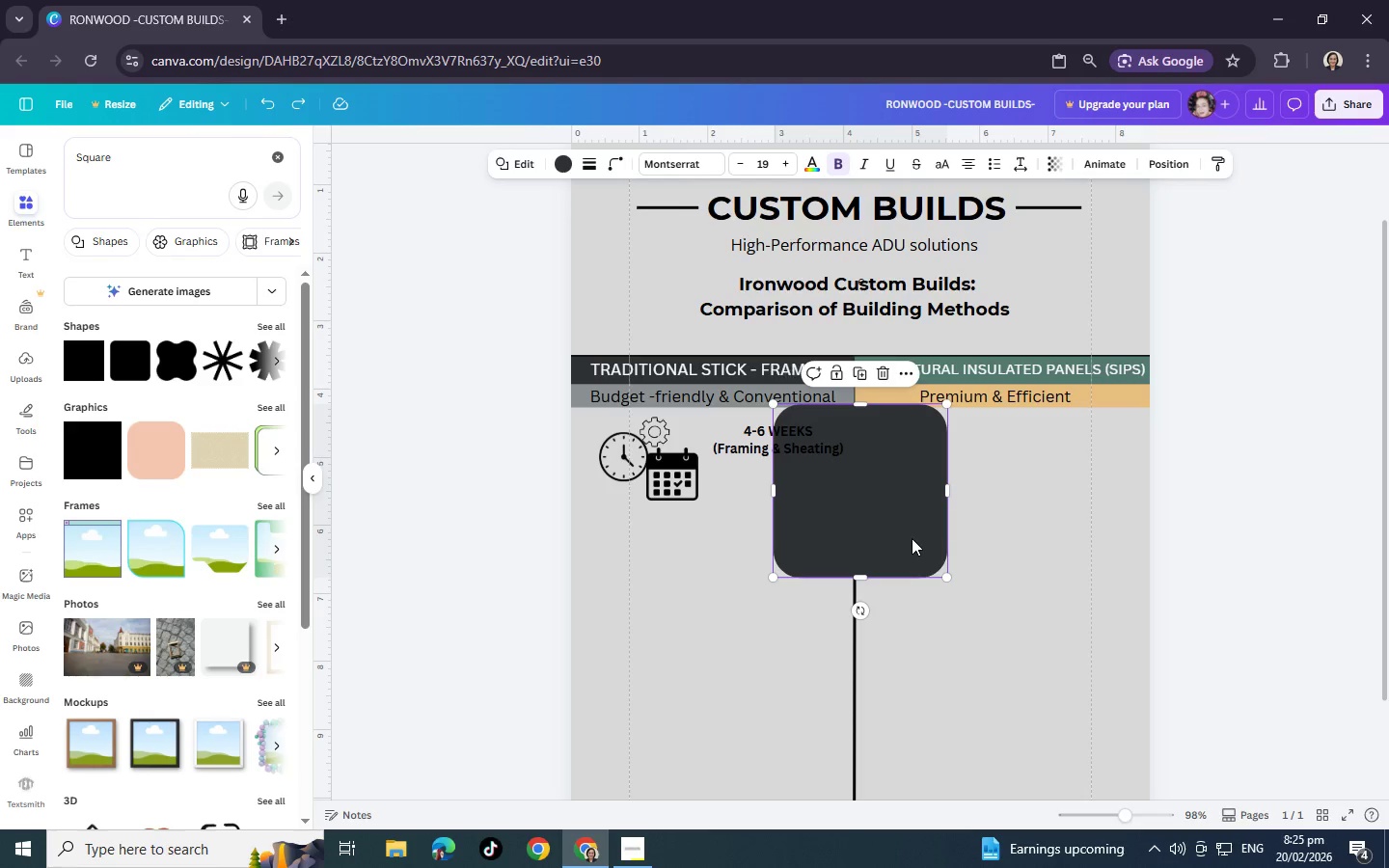 
left_click([912, 538])
 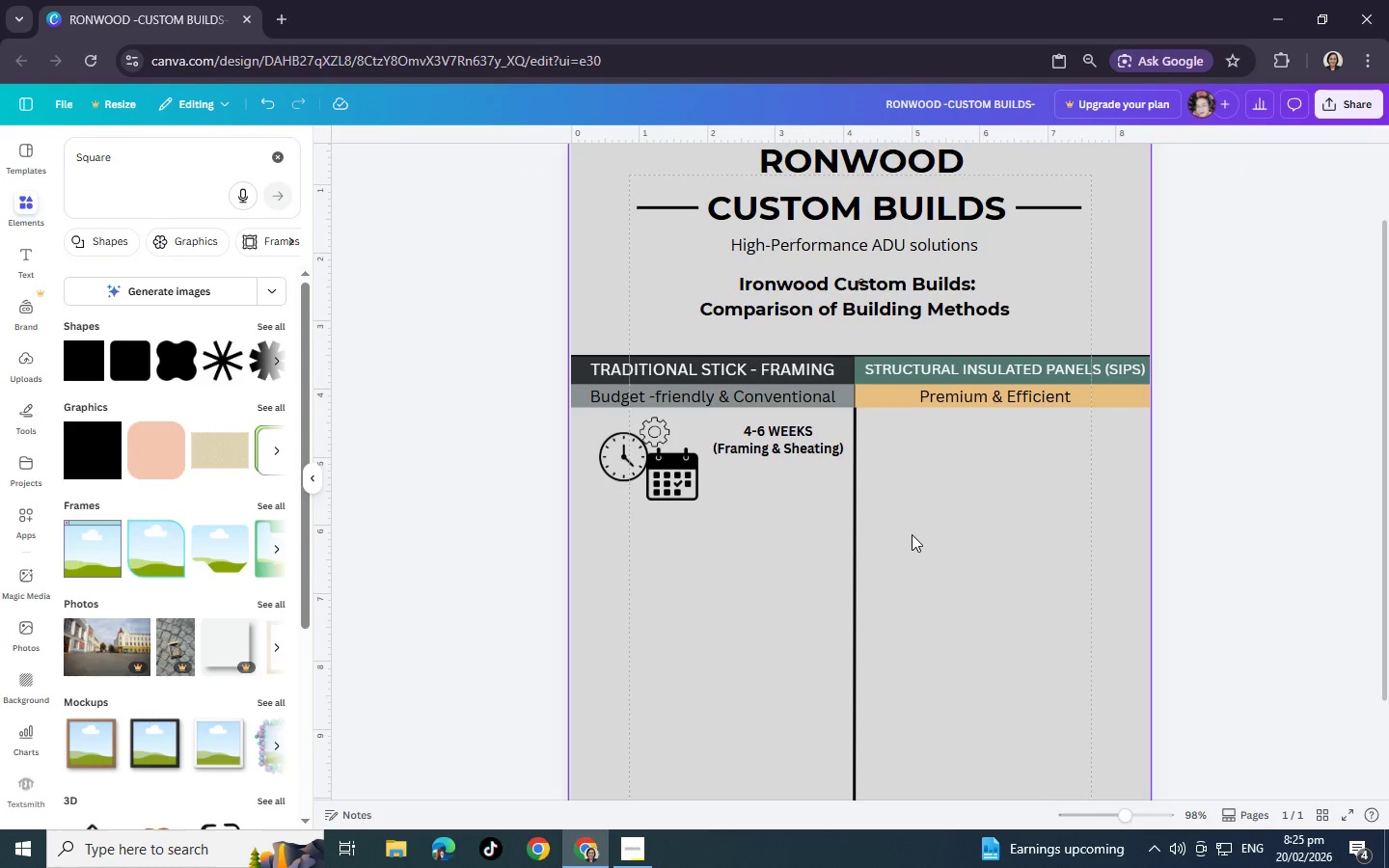 
key(Backspace)
 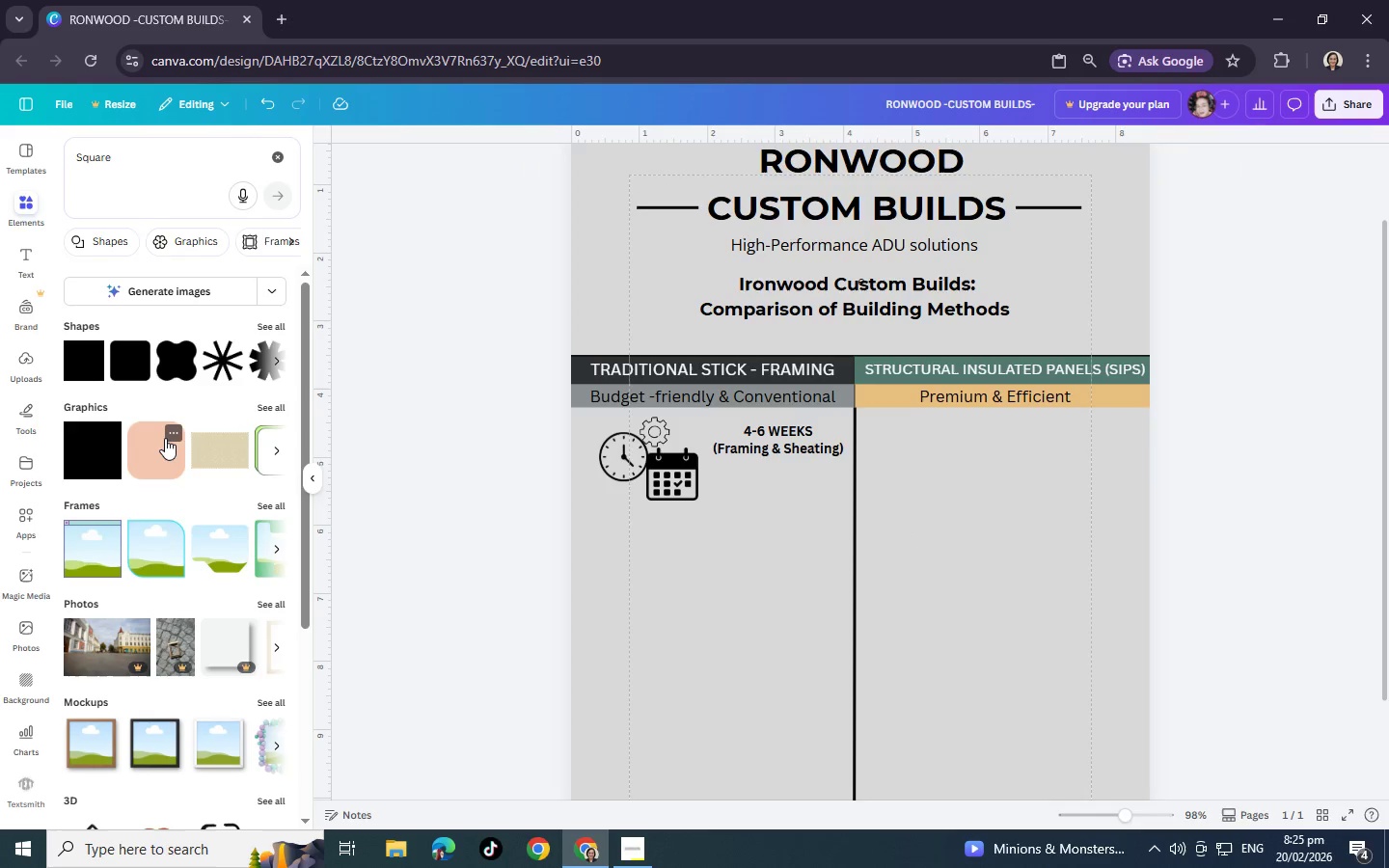 
left_click([165, 438])
 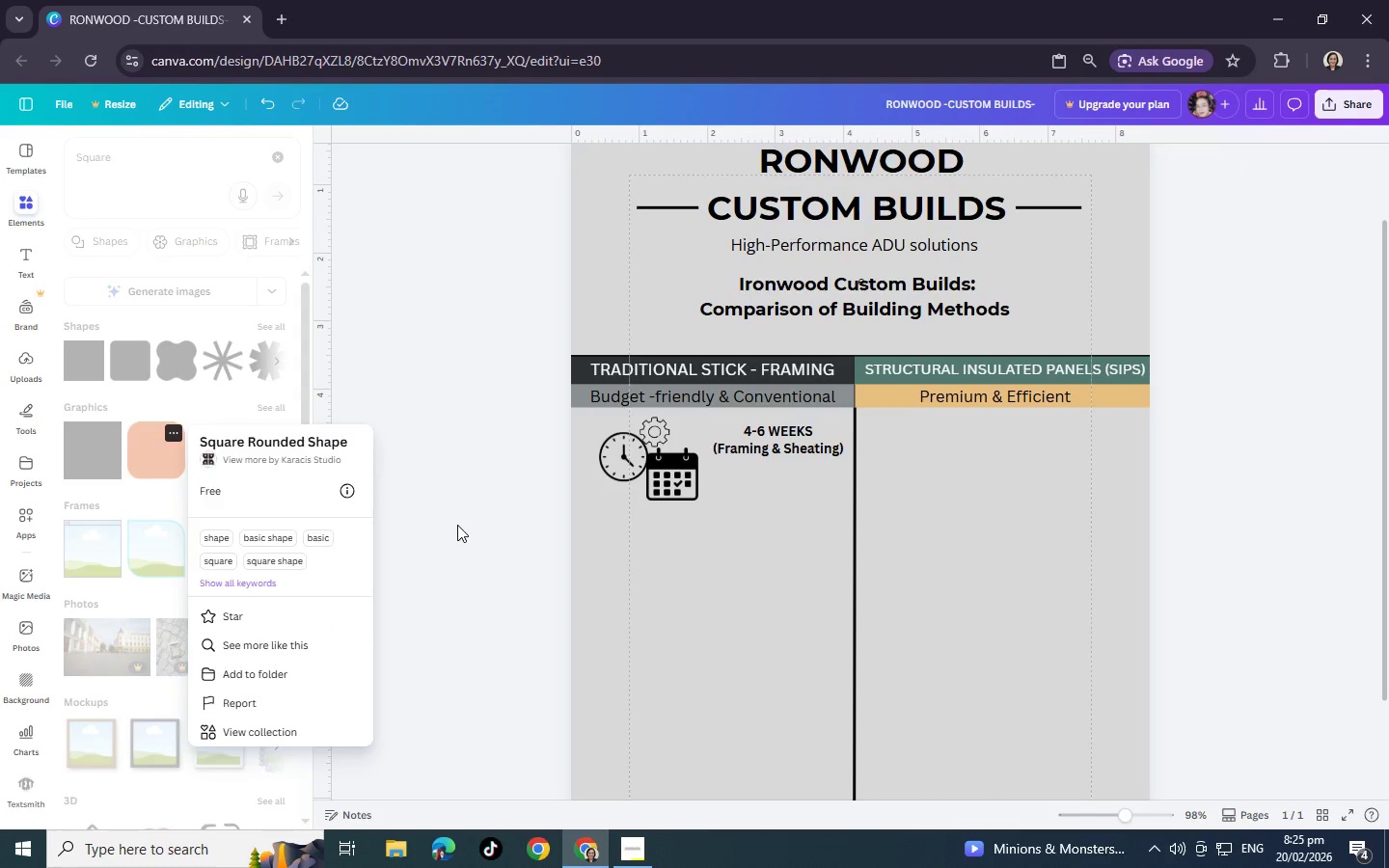 
left_click([457, 525])
 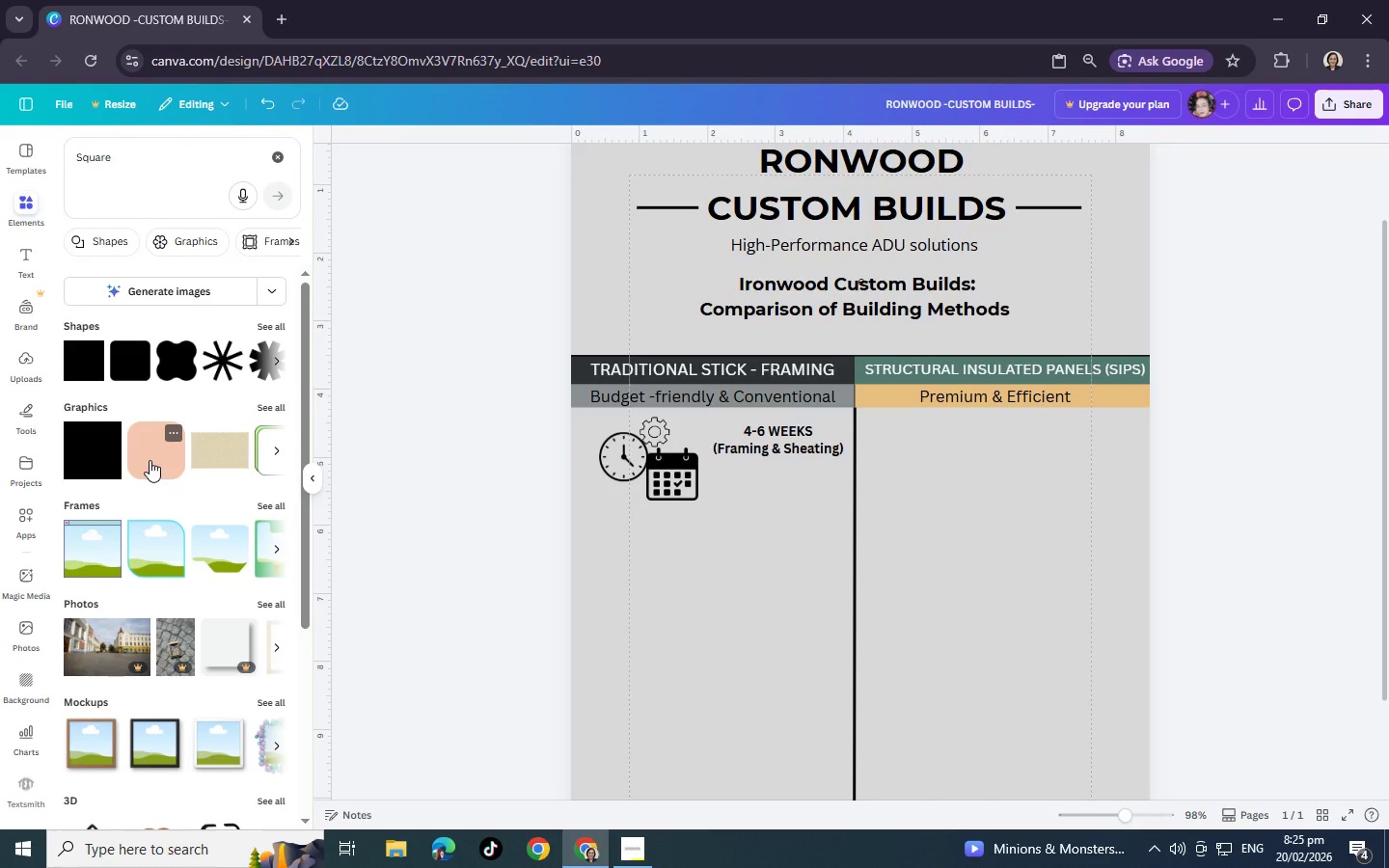 
left_click([150, 460])
 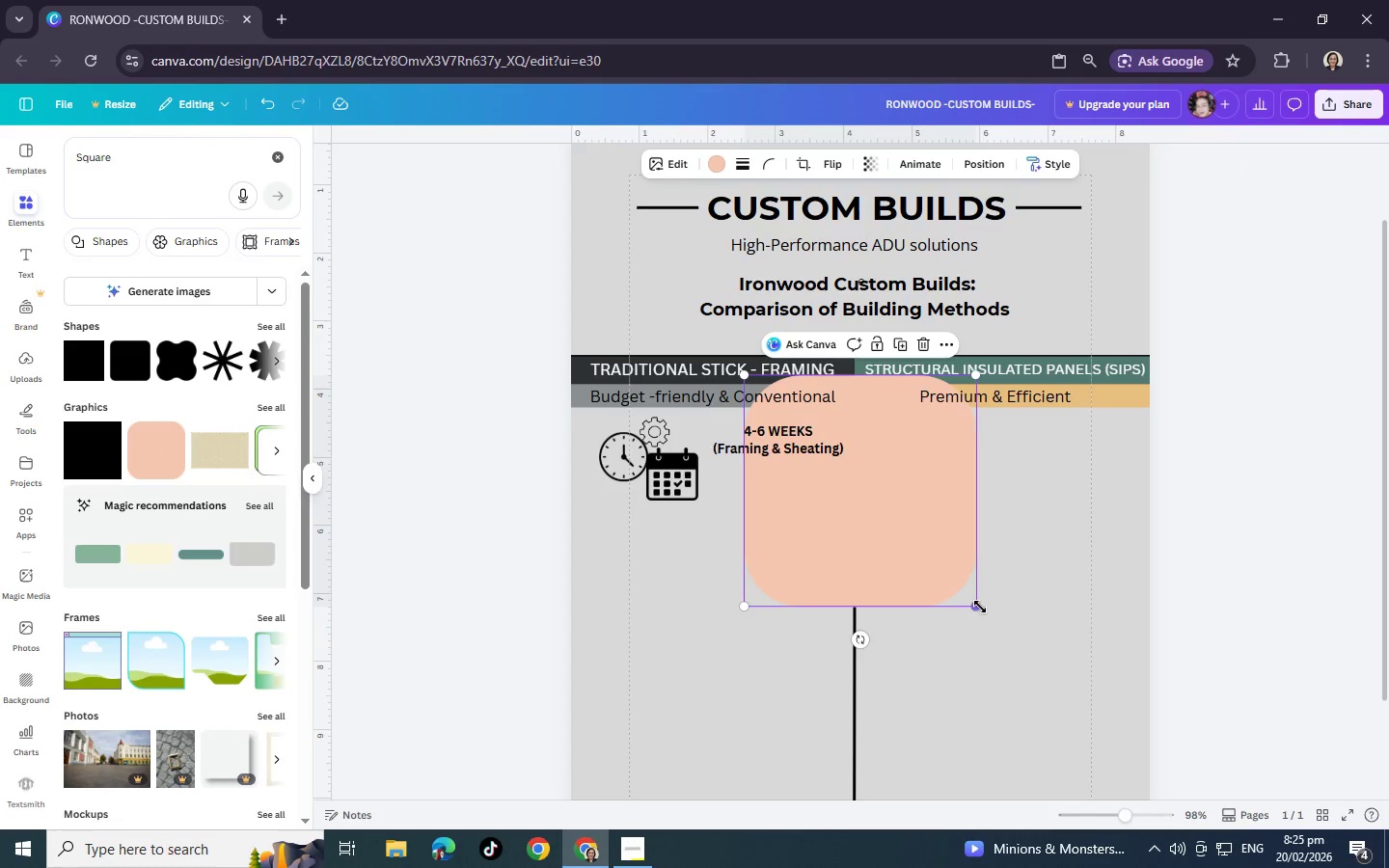 
left_click_drag(start_coordinate=[980, 607], to_coordinate=[872, 475])
 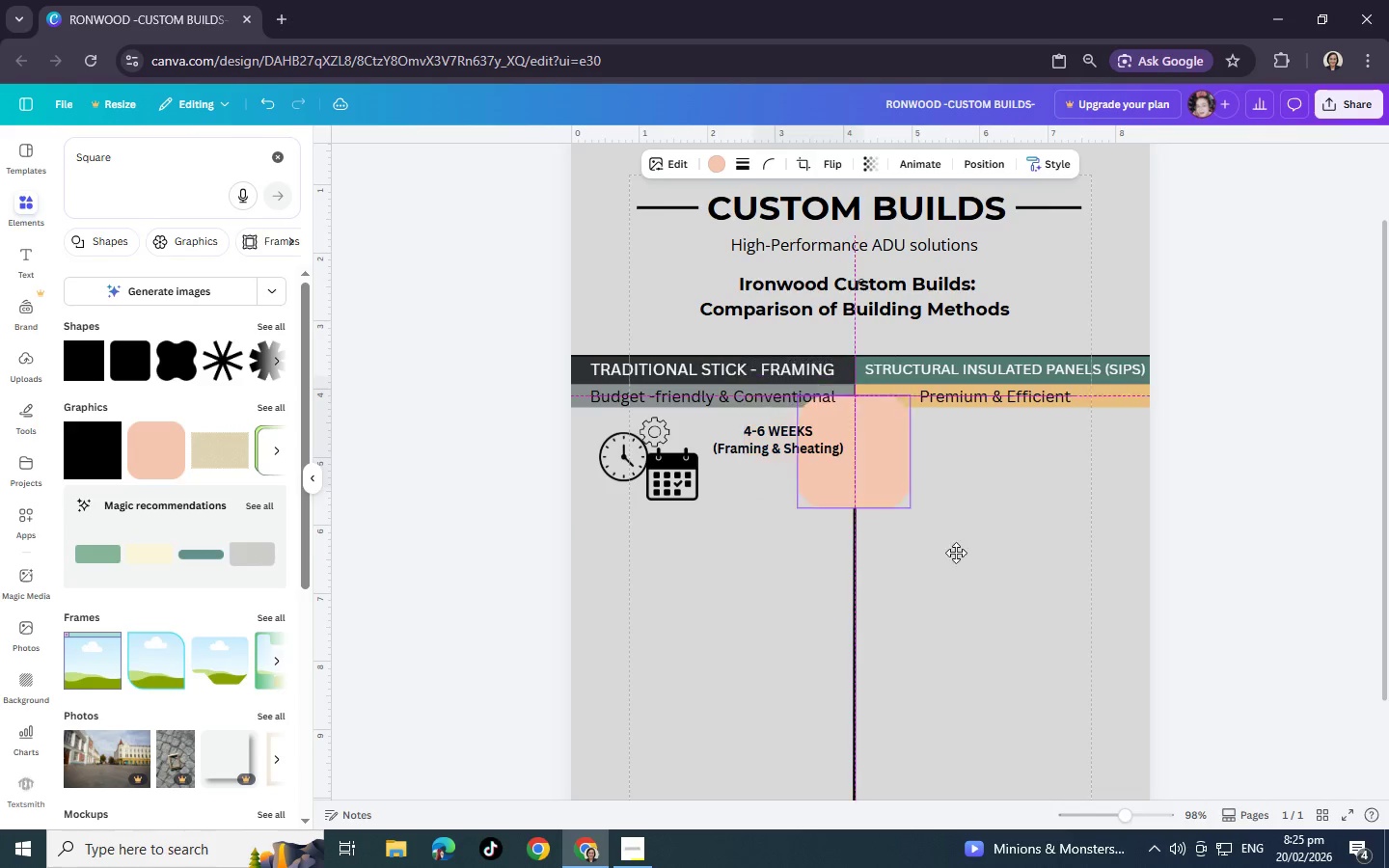 
left_click_drag(start_coordinate=[831, 481], to_coordinate=[903, 535])
 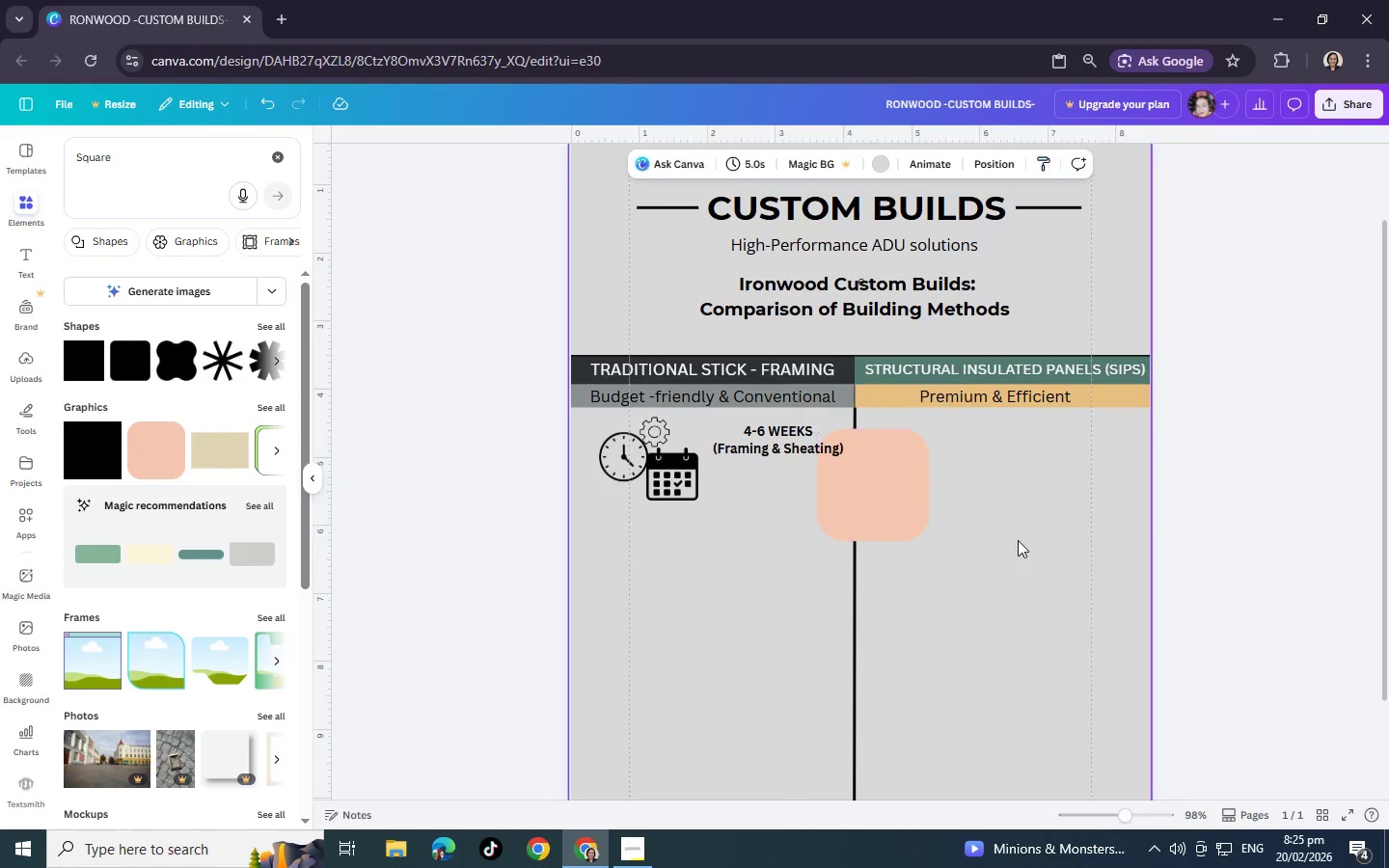 
left_click([1018, 540])
 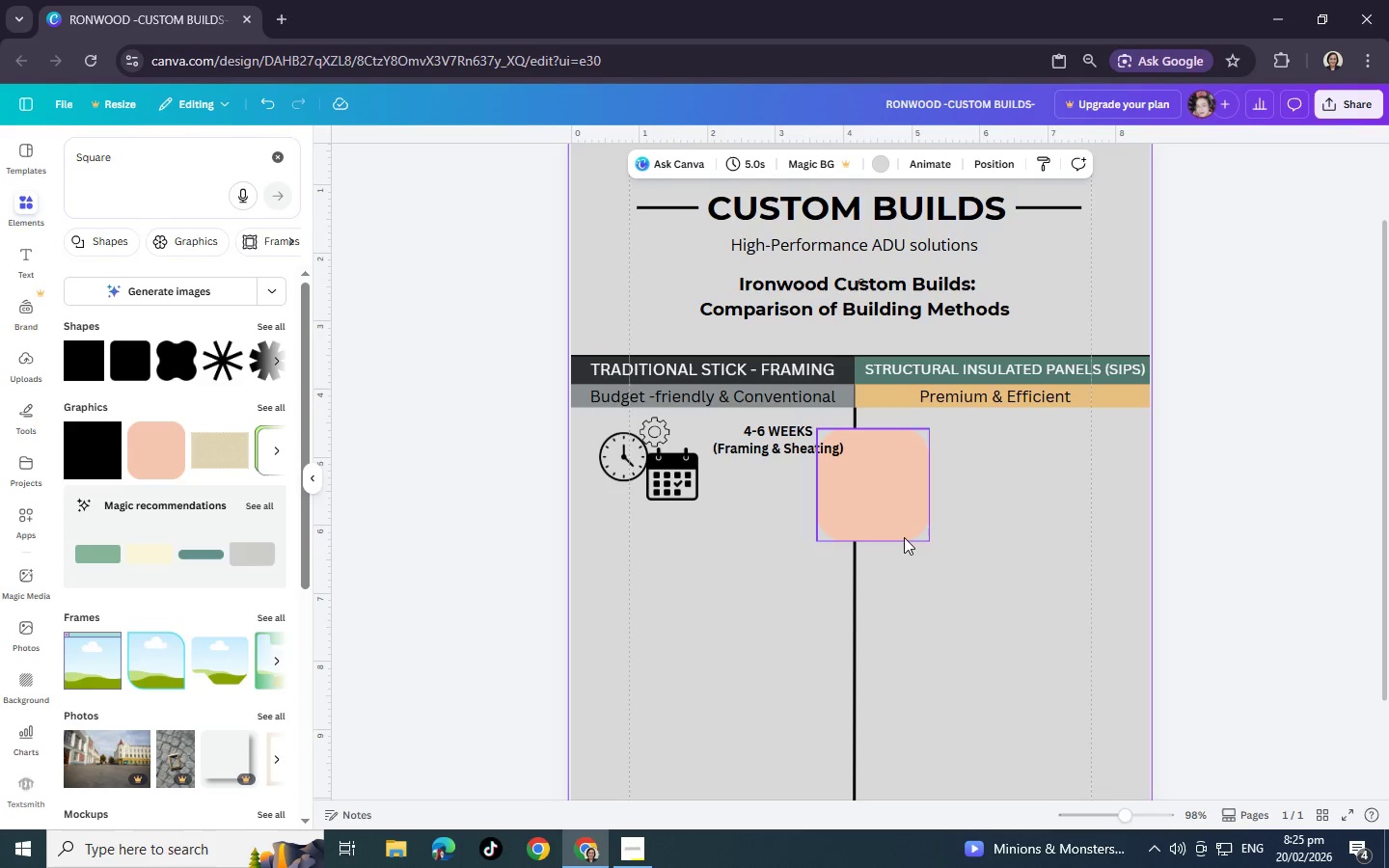 
left_click([867, 539])
 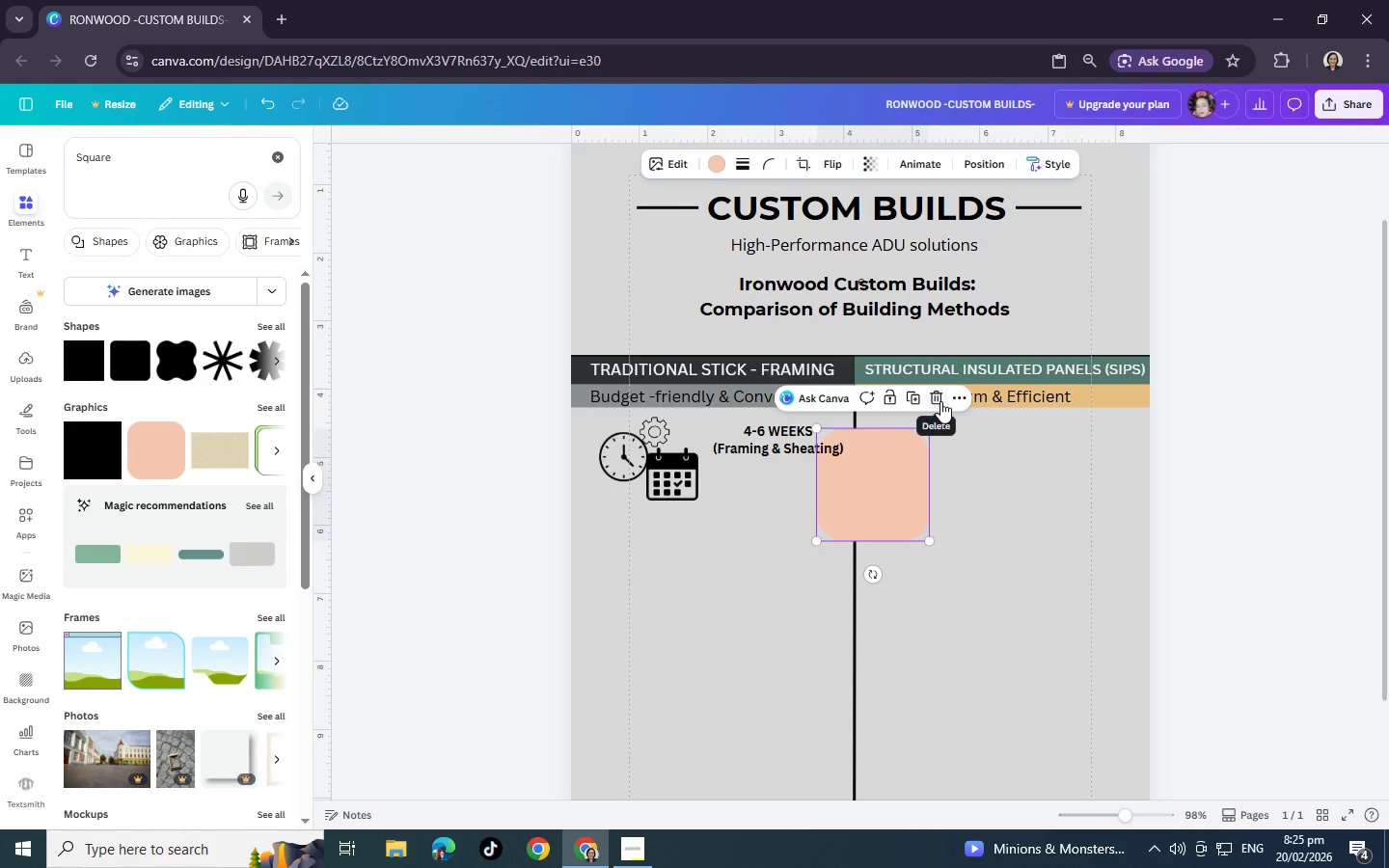 
wait(5.31)
 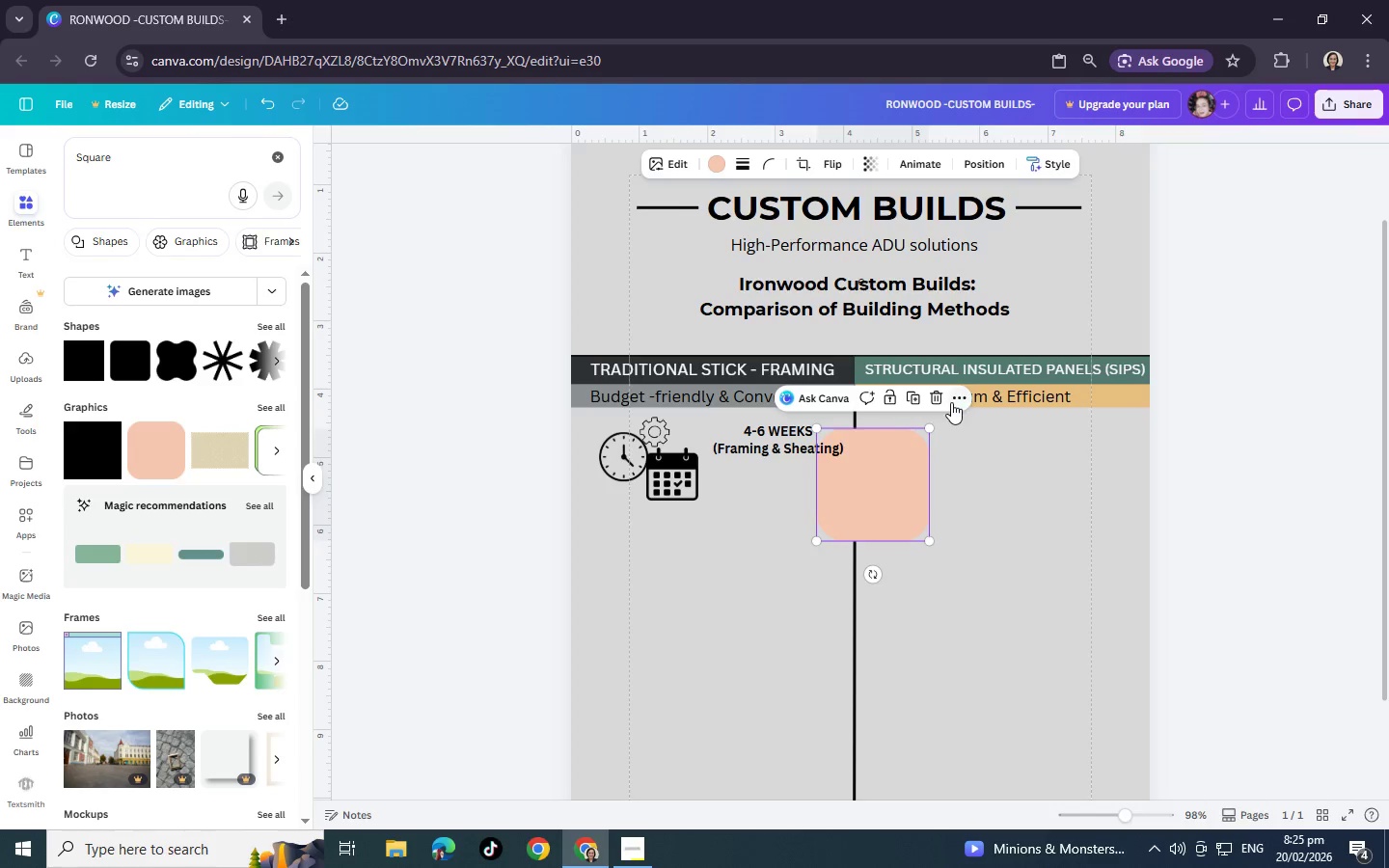 
left_click([940, 401])
 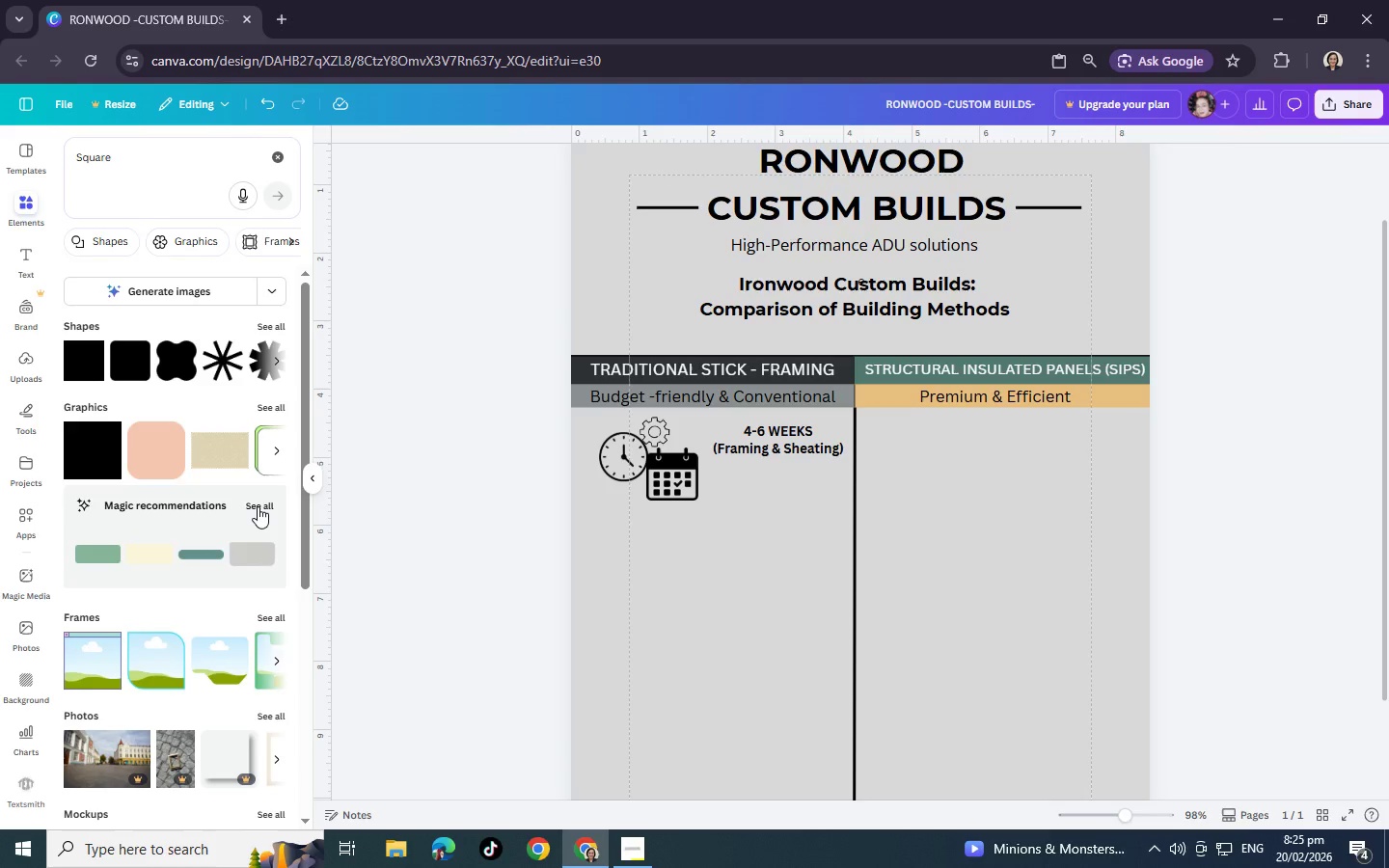 
wait(10.16)
 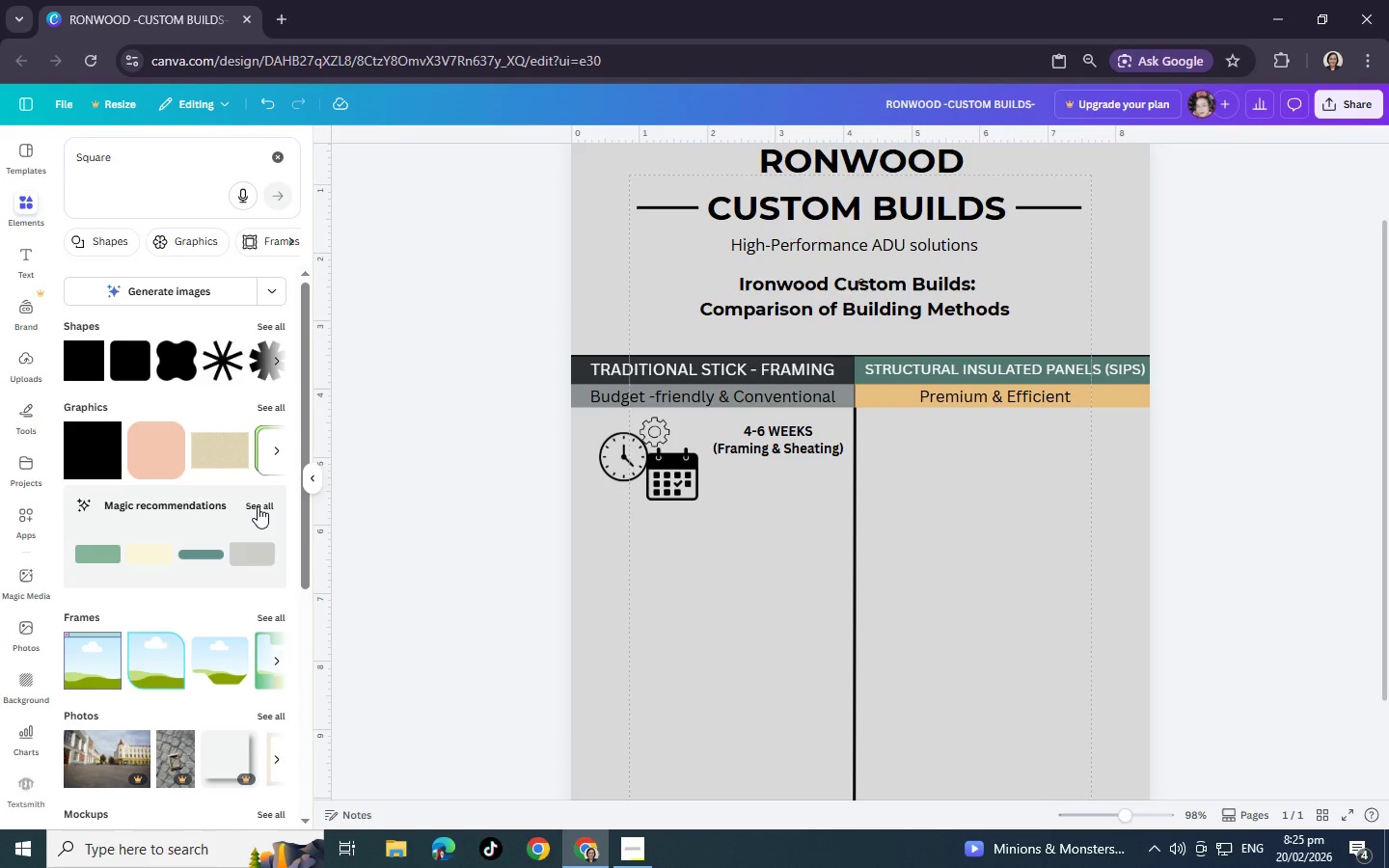 
left_click([277, 402])
 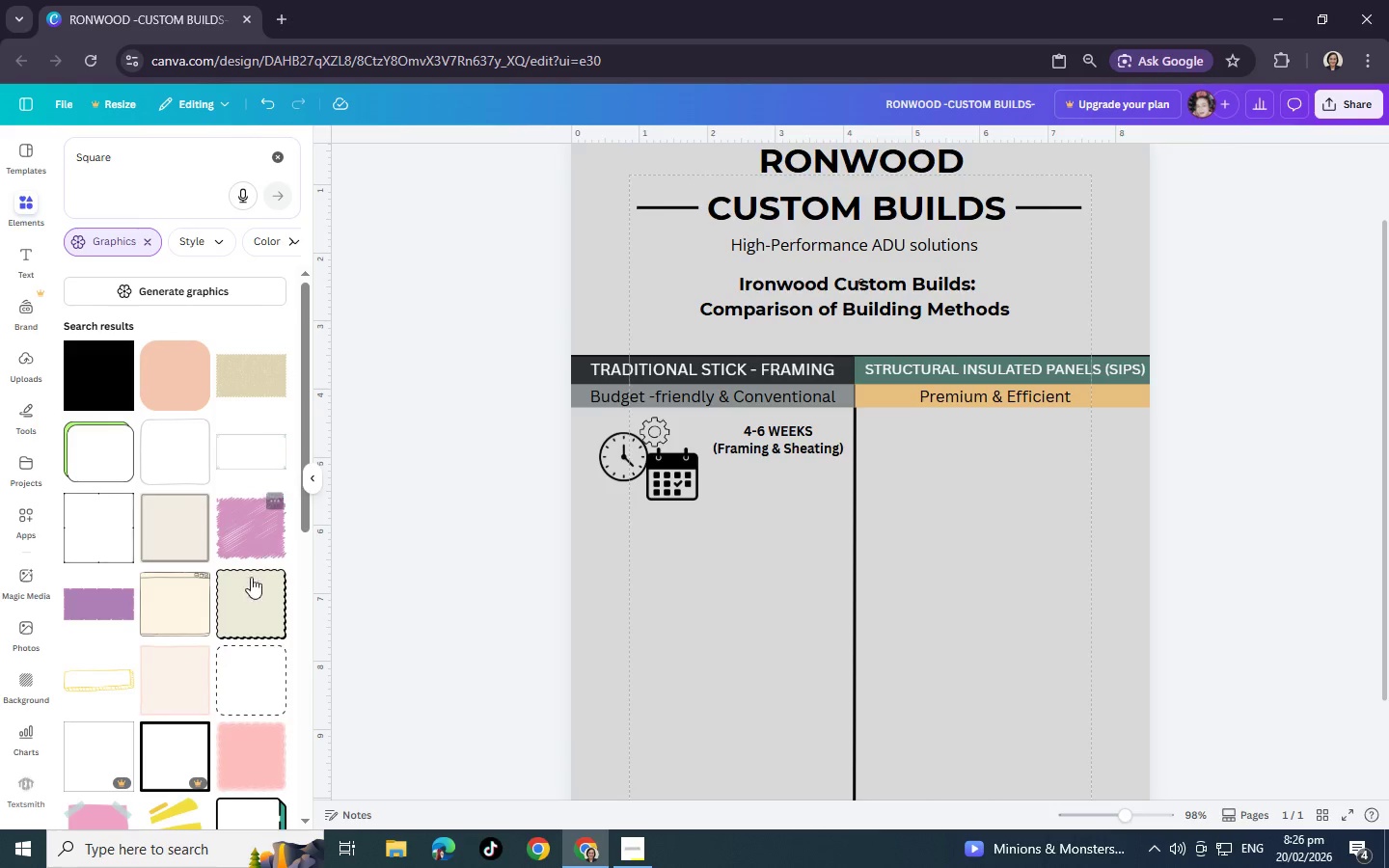 
wait(5.55)
 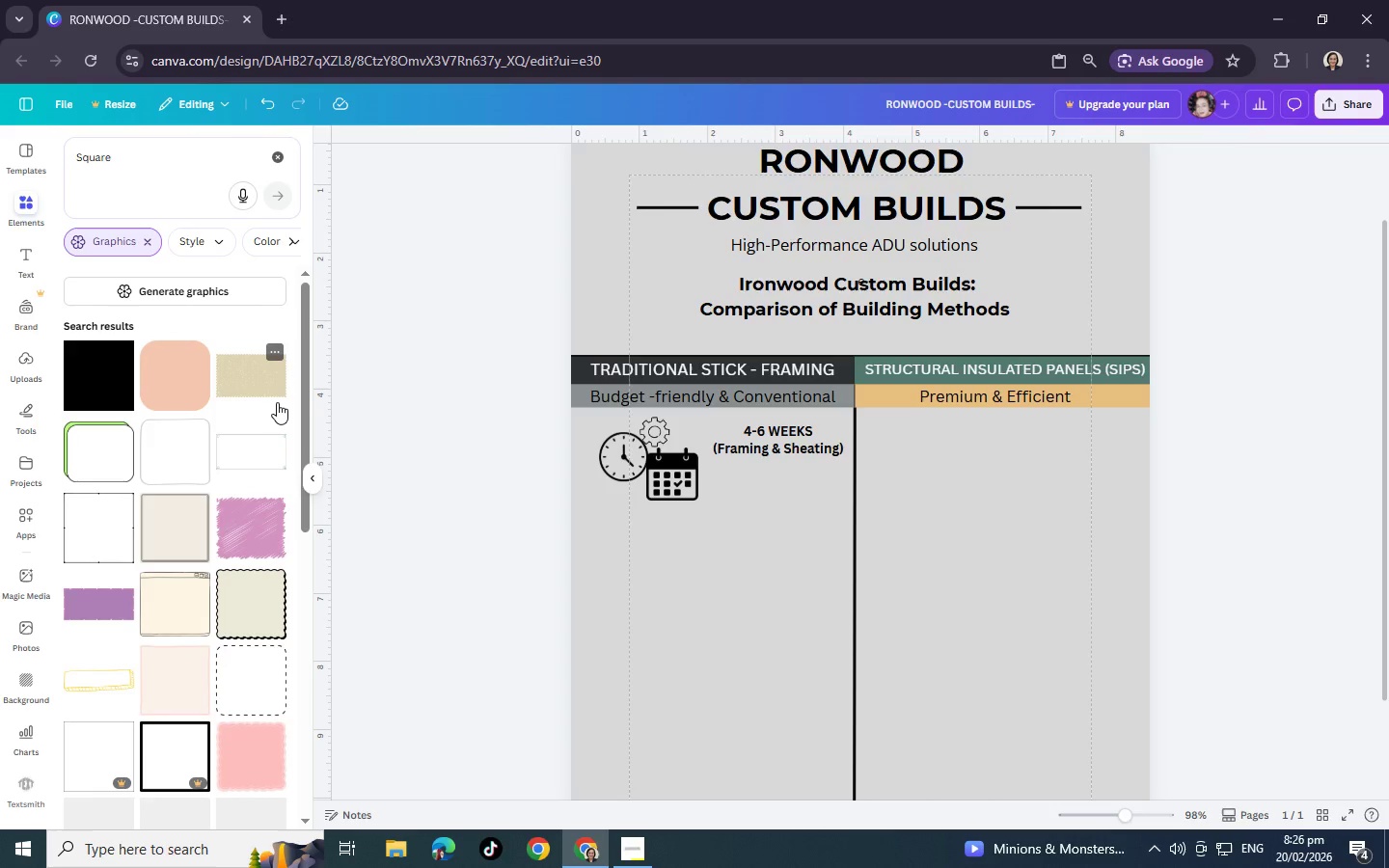 
scroll: coordinate [181, 545], scroll_direction: down, amount: 5.0
 